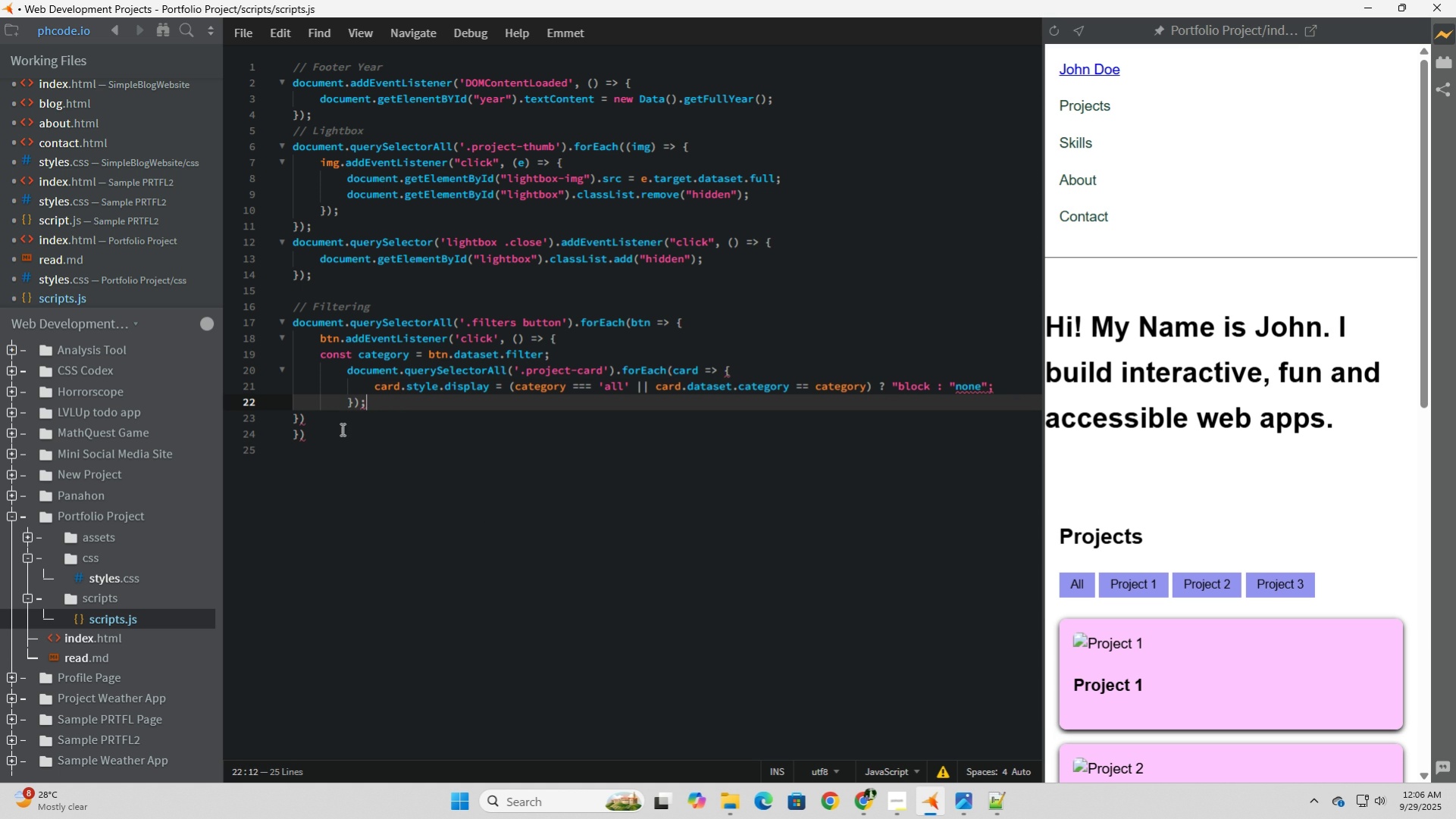 
left_click([341, 428])
 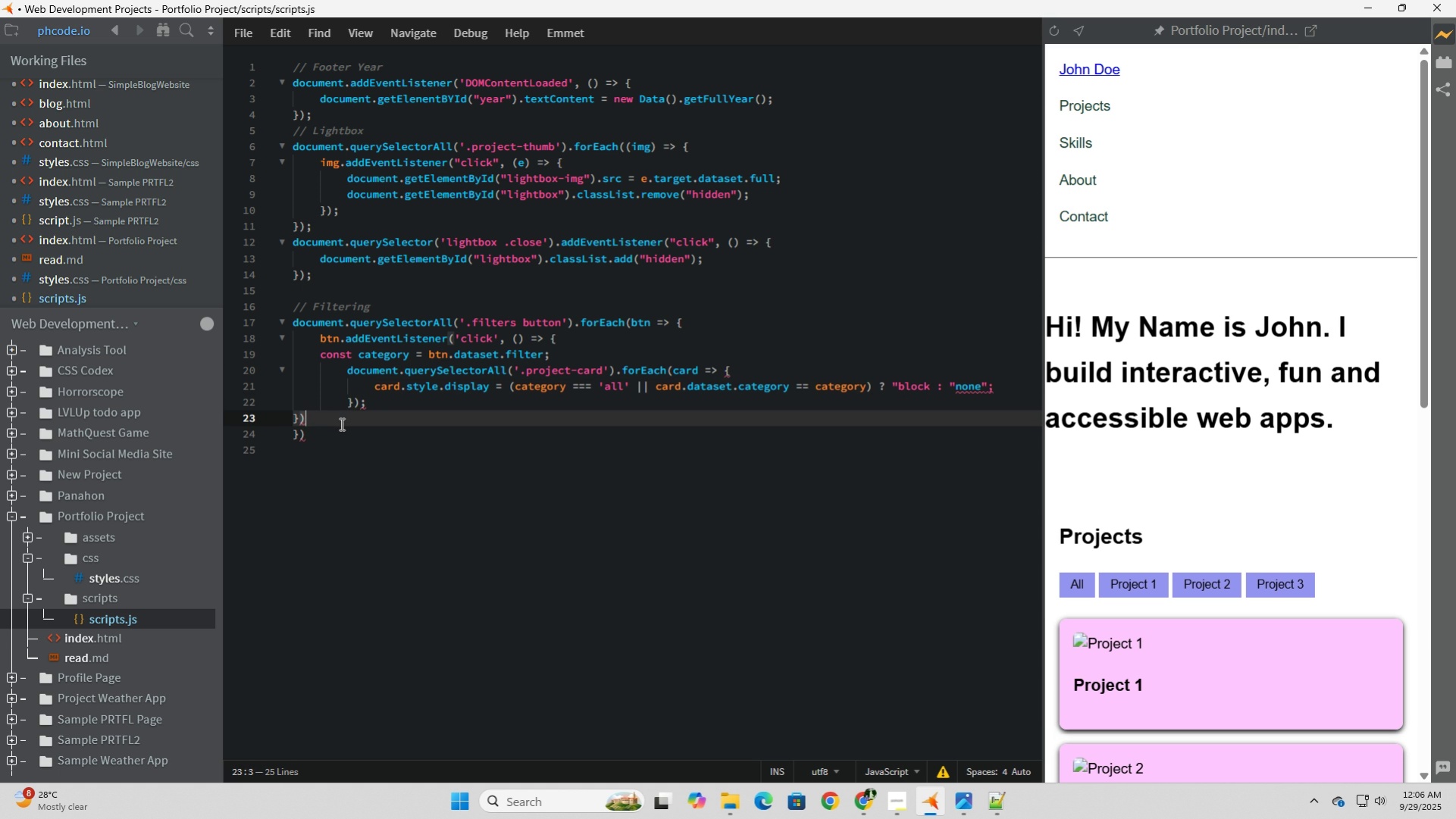 
left_click([340, 424])
 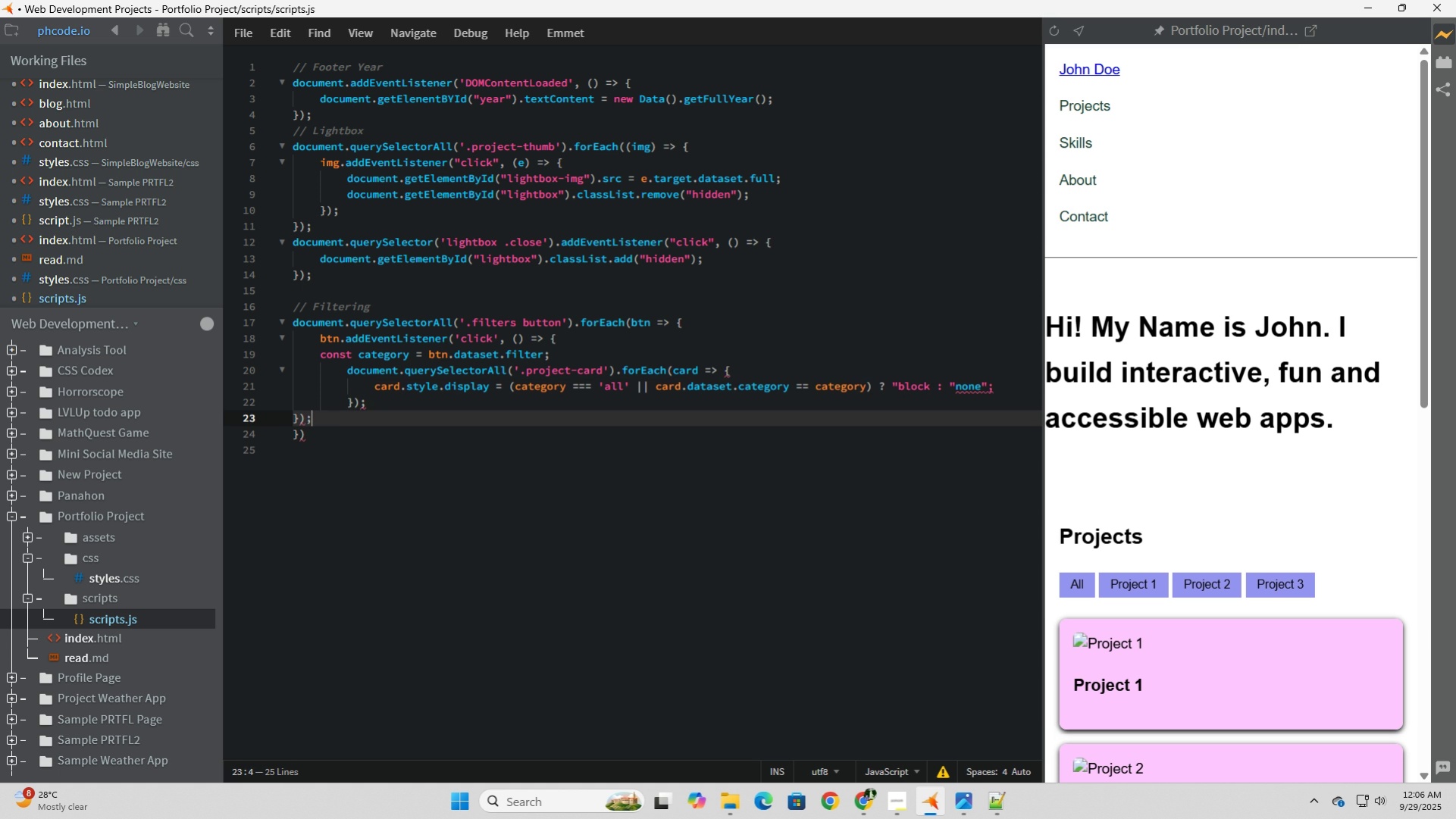 
key(Semicolon)
 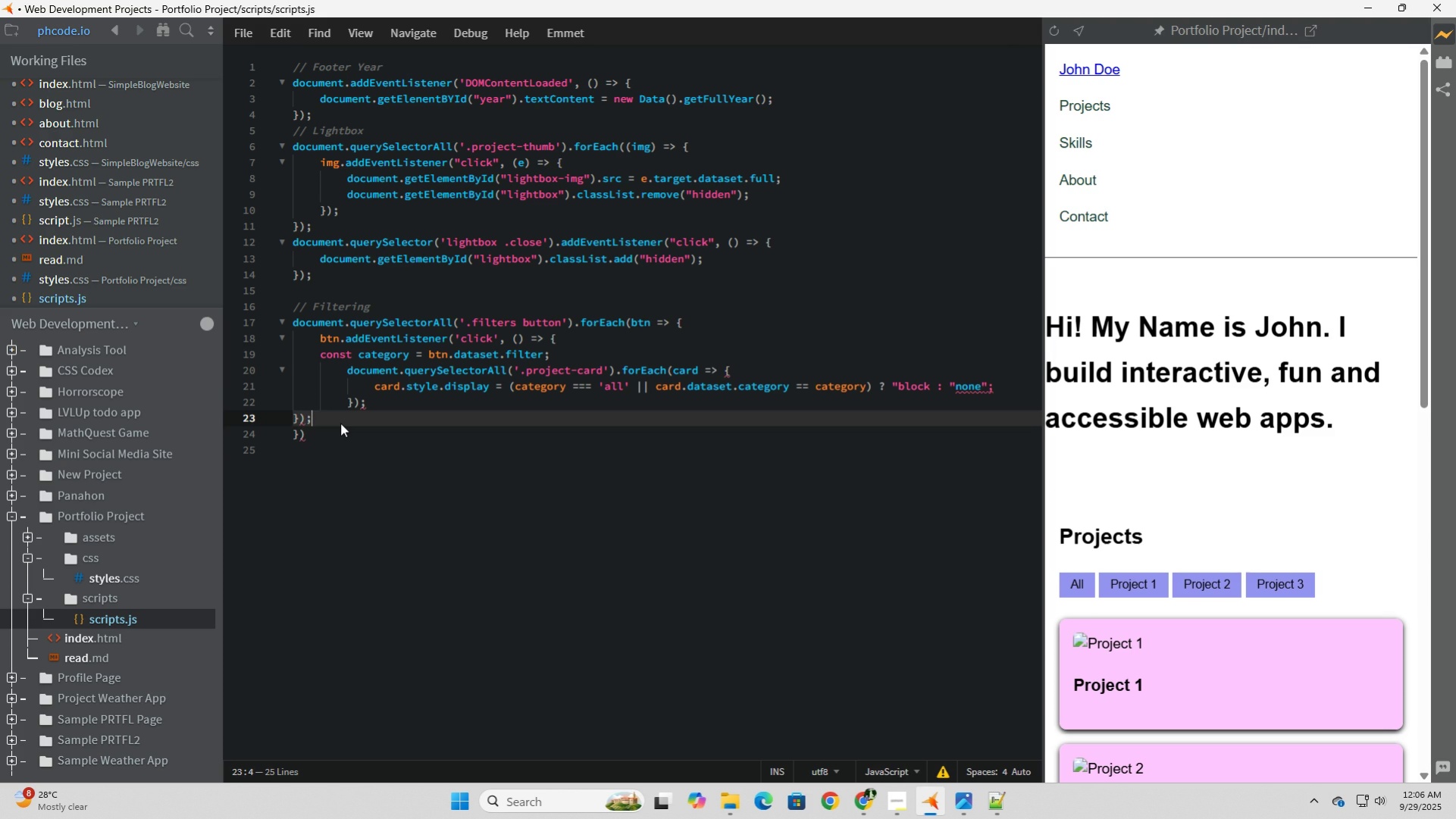 
key(ArrowDown)
 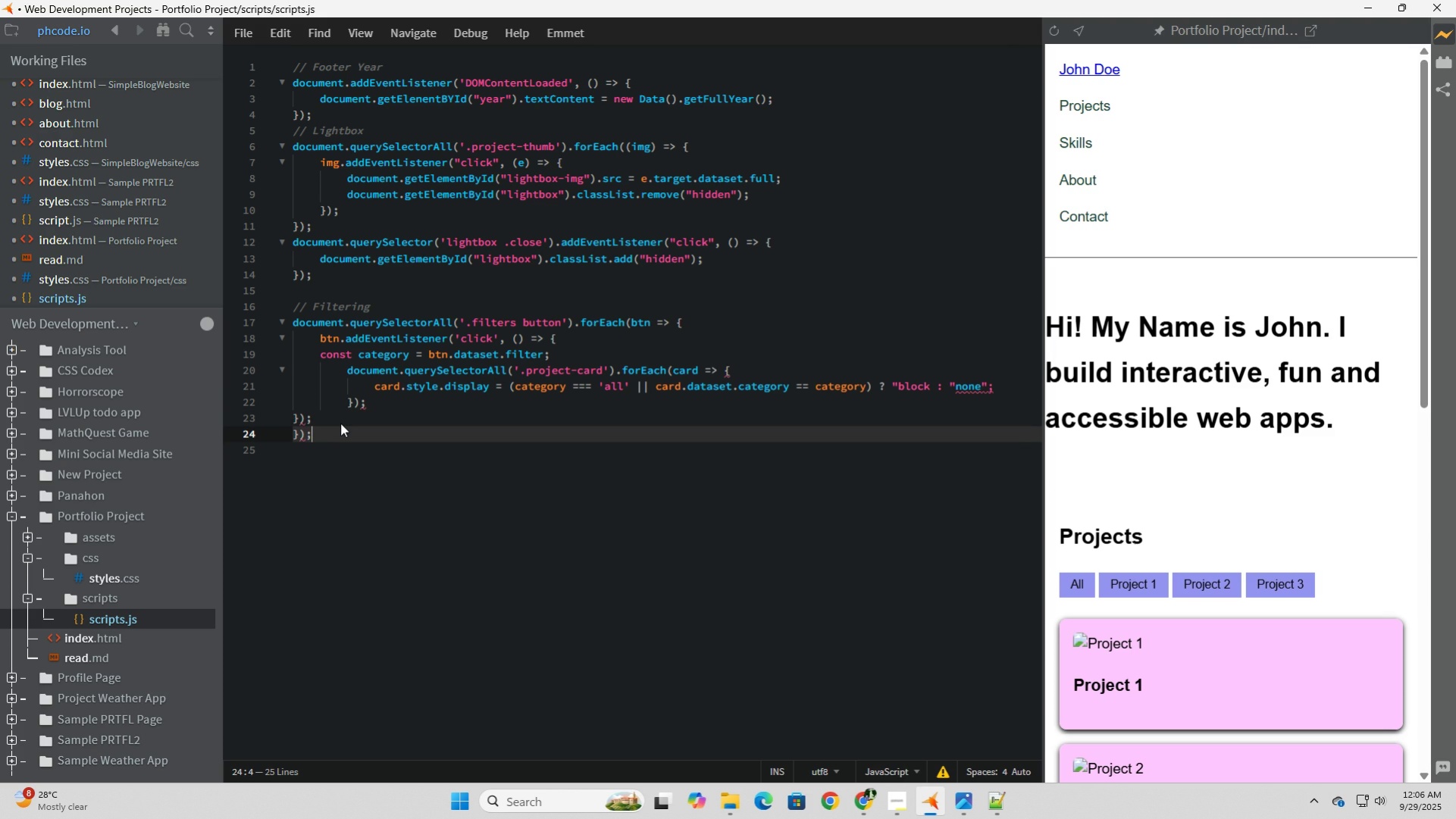 
key(Semicolon)
 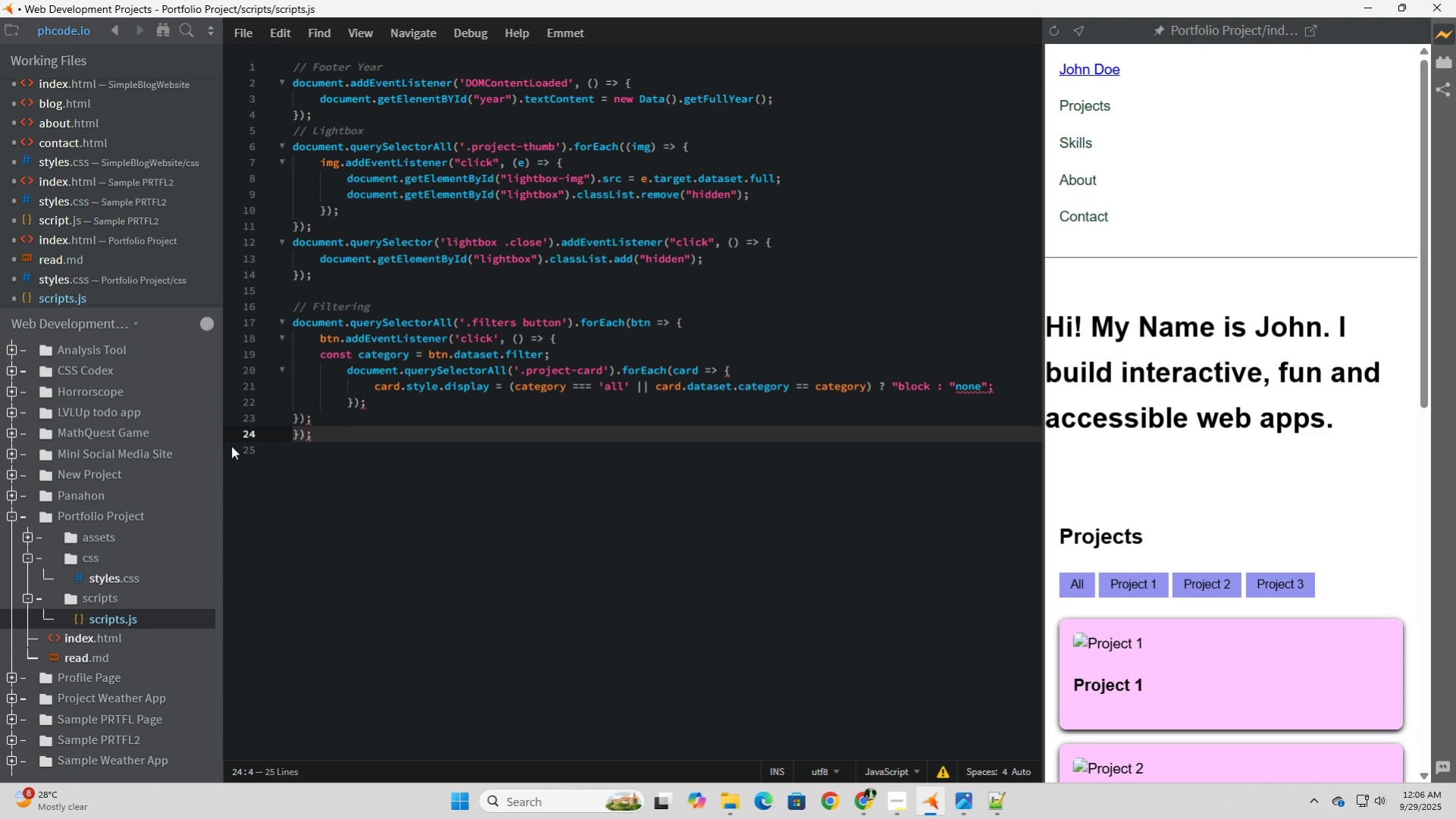 
left_click_drag(start_coordinate=[328, 480], to_coordinate=[335, 479])
 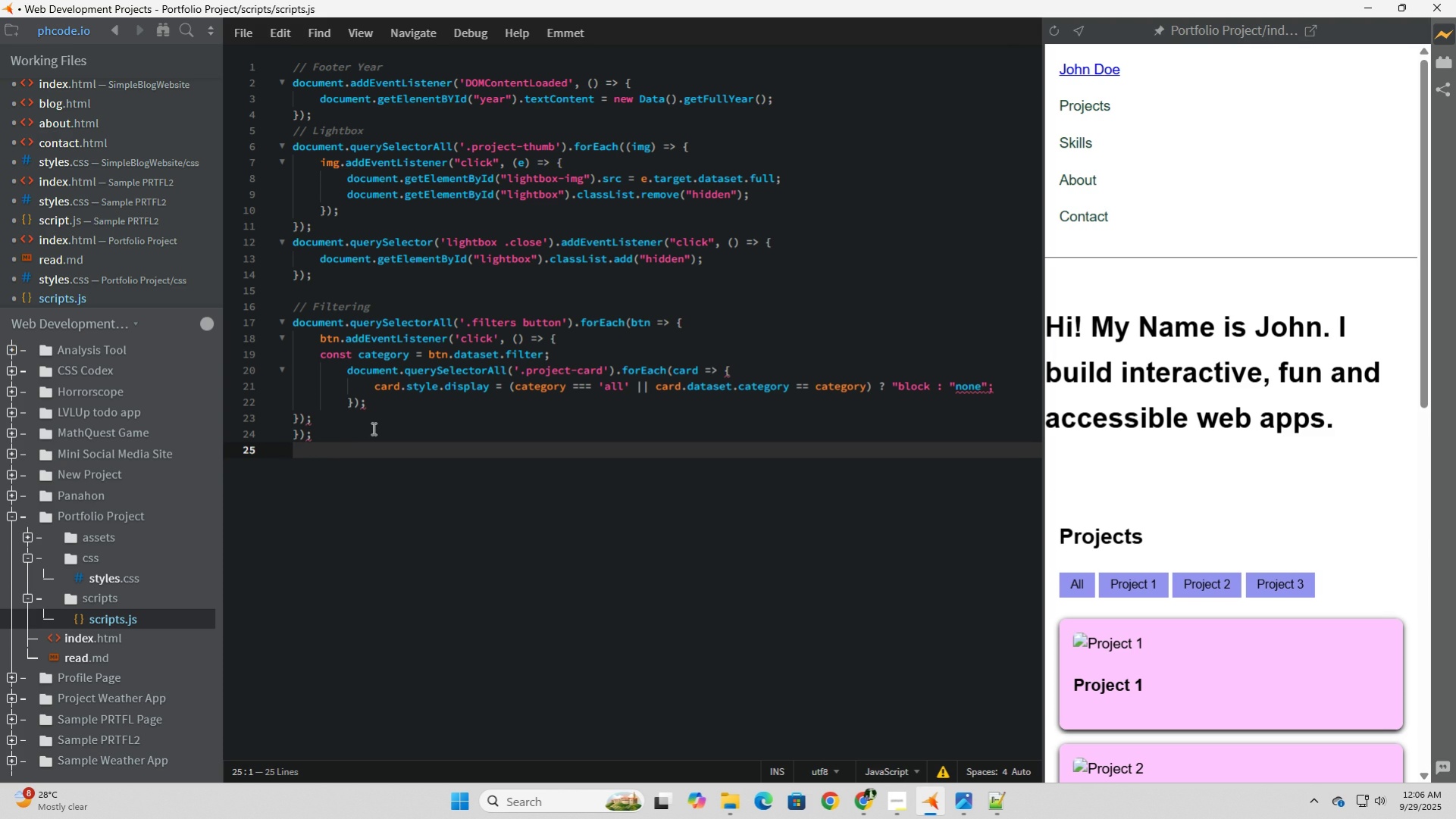 
left_click_drag(start_coordinate=[330, 430], to_coordinate=[231, 319])
 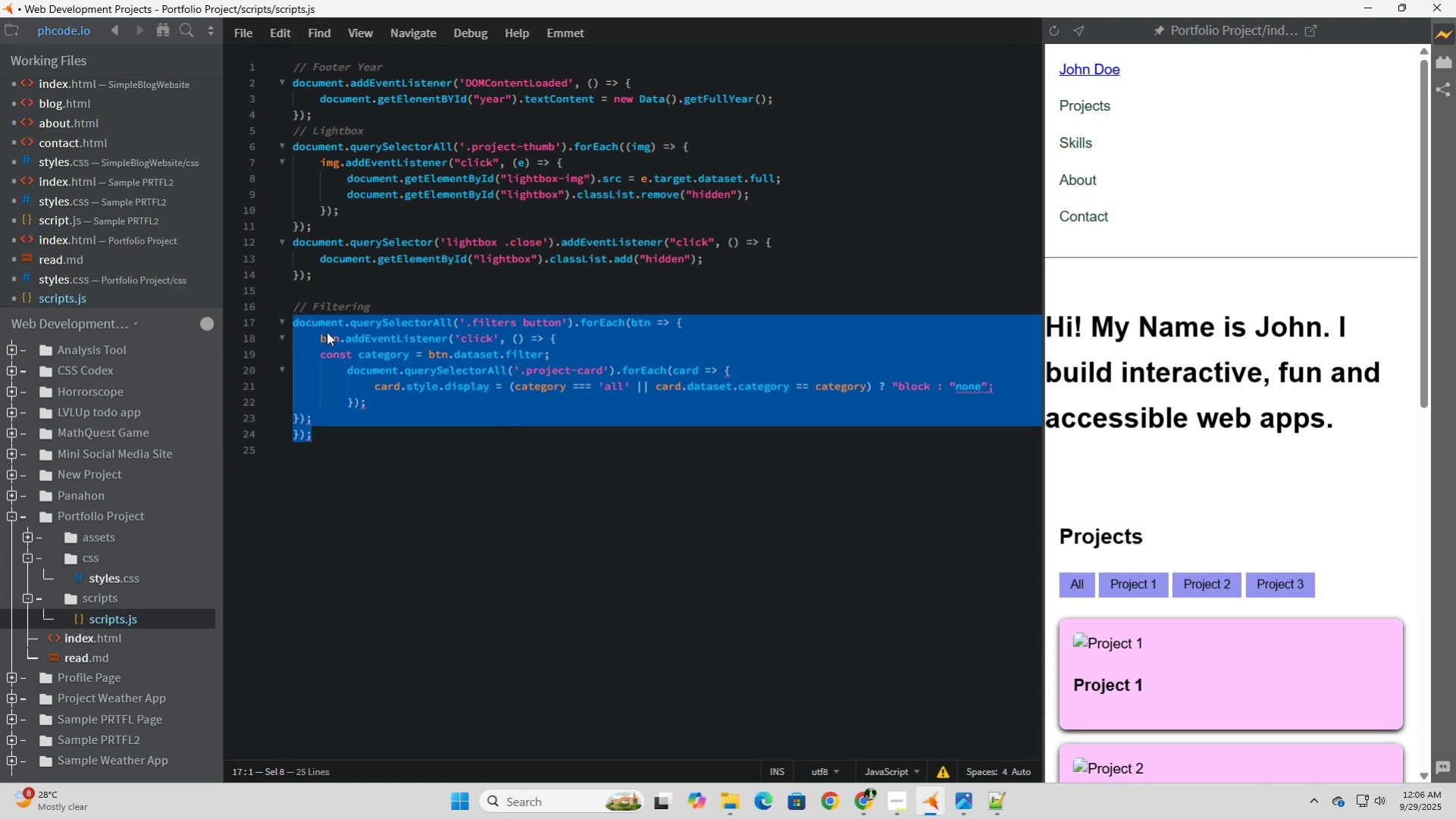 
right_click([327, 332])
 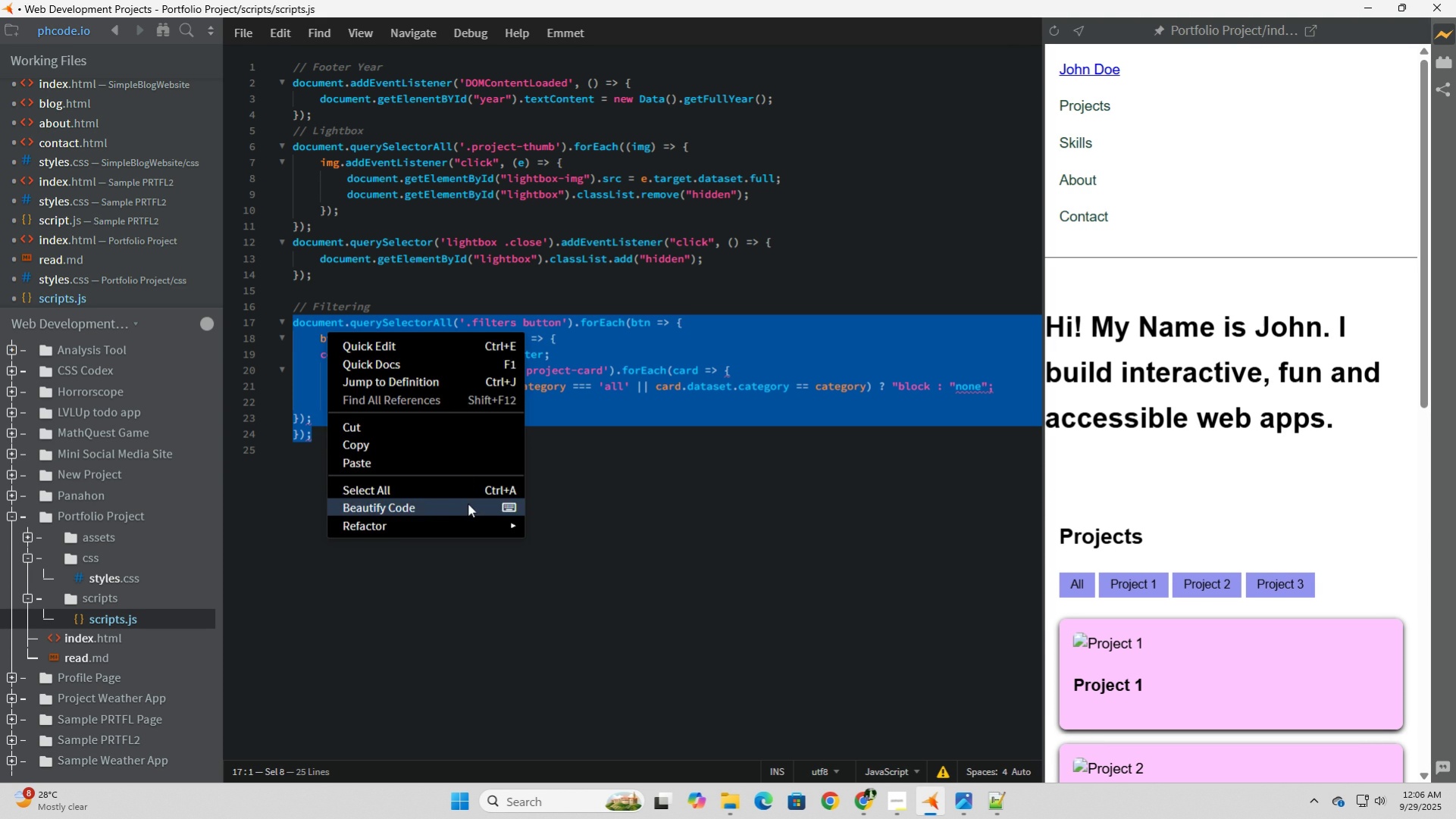 
left_click([468, 504])
 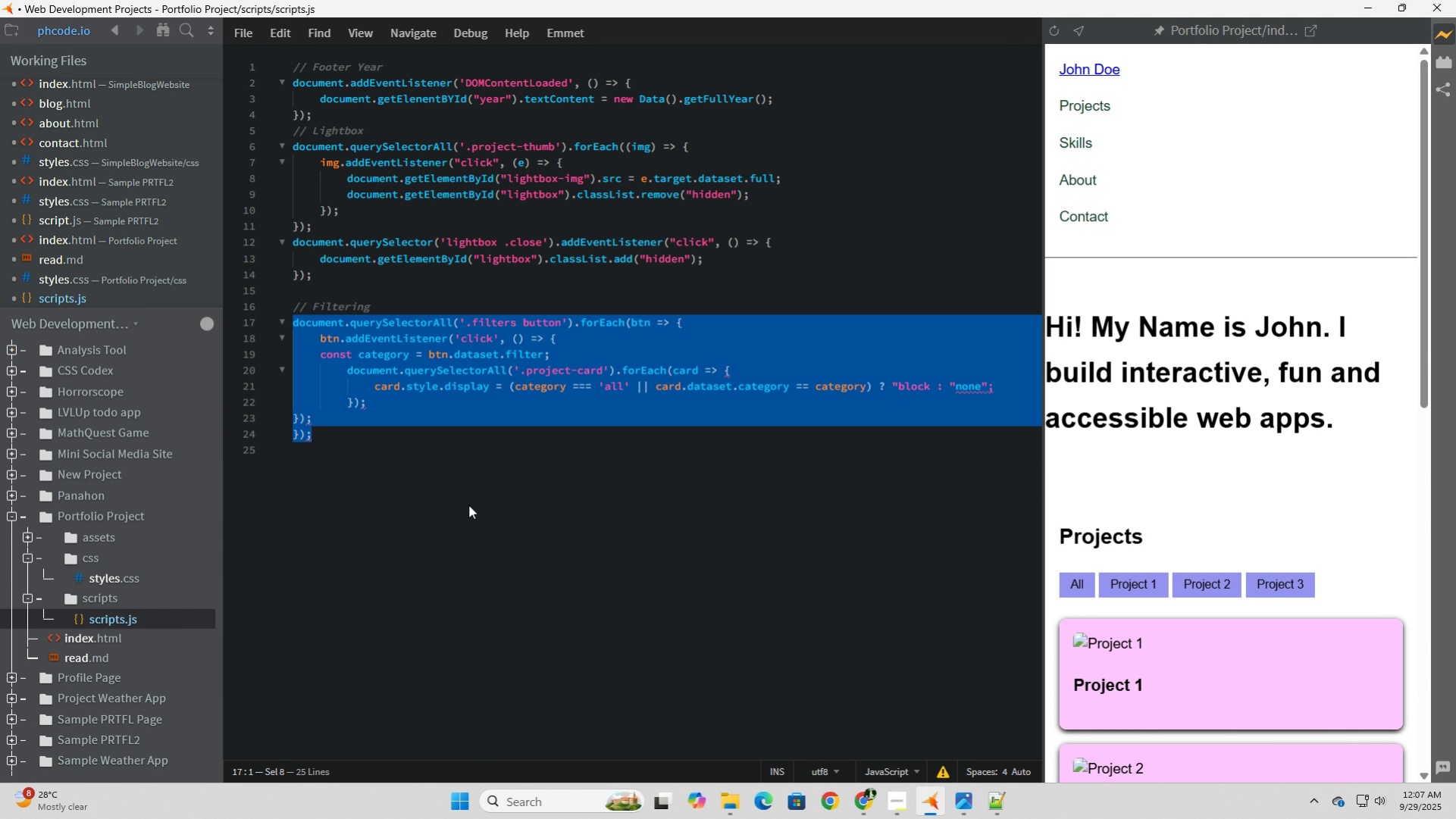 
wait(16.99)
 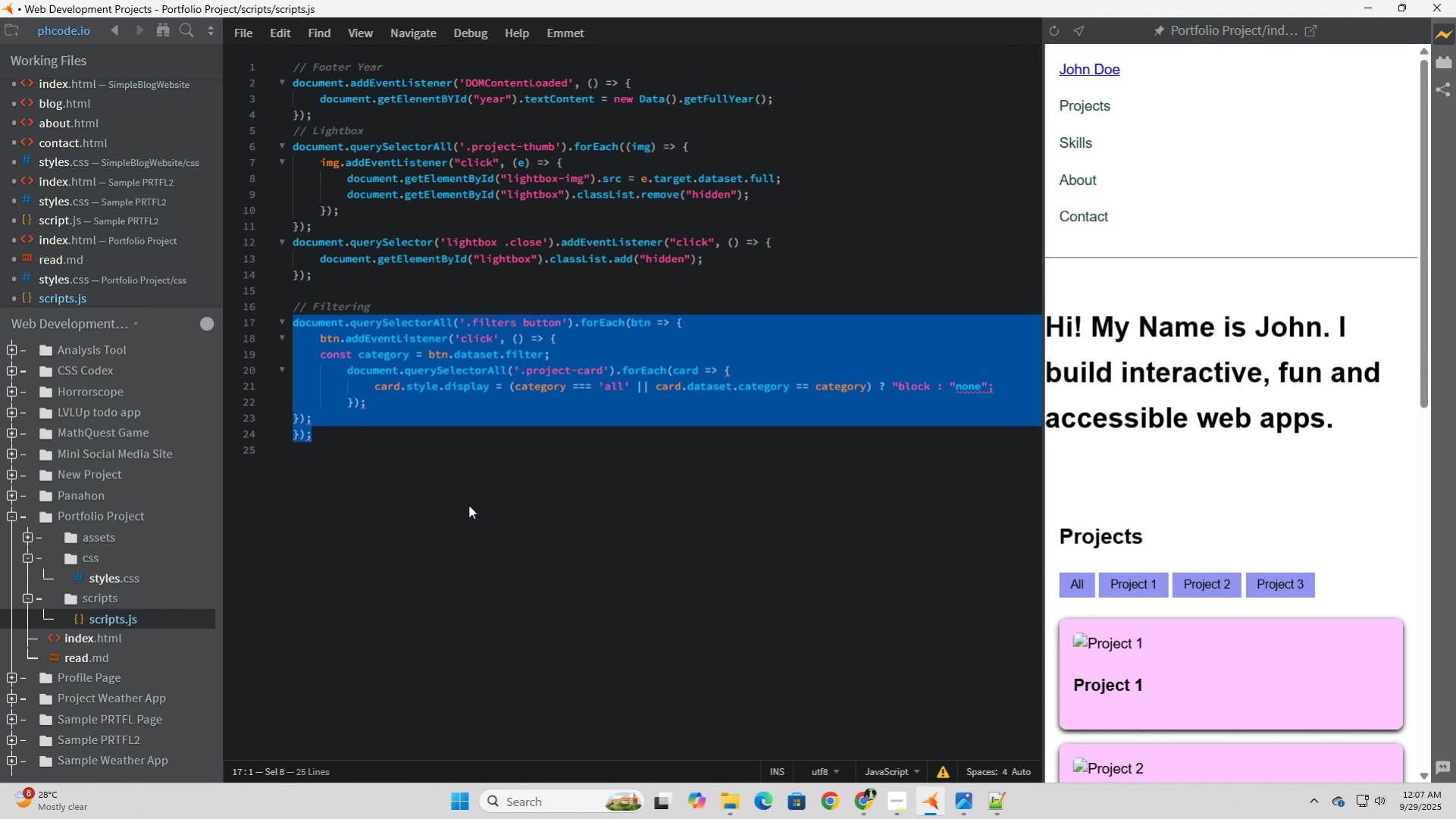 
left_click([387, 420])
 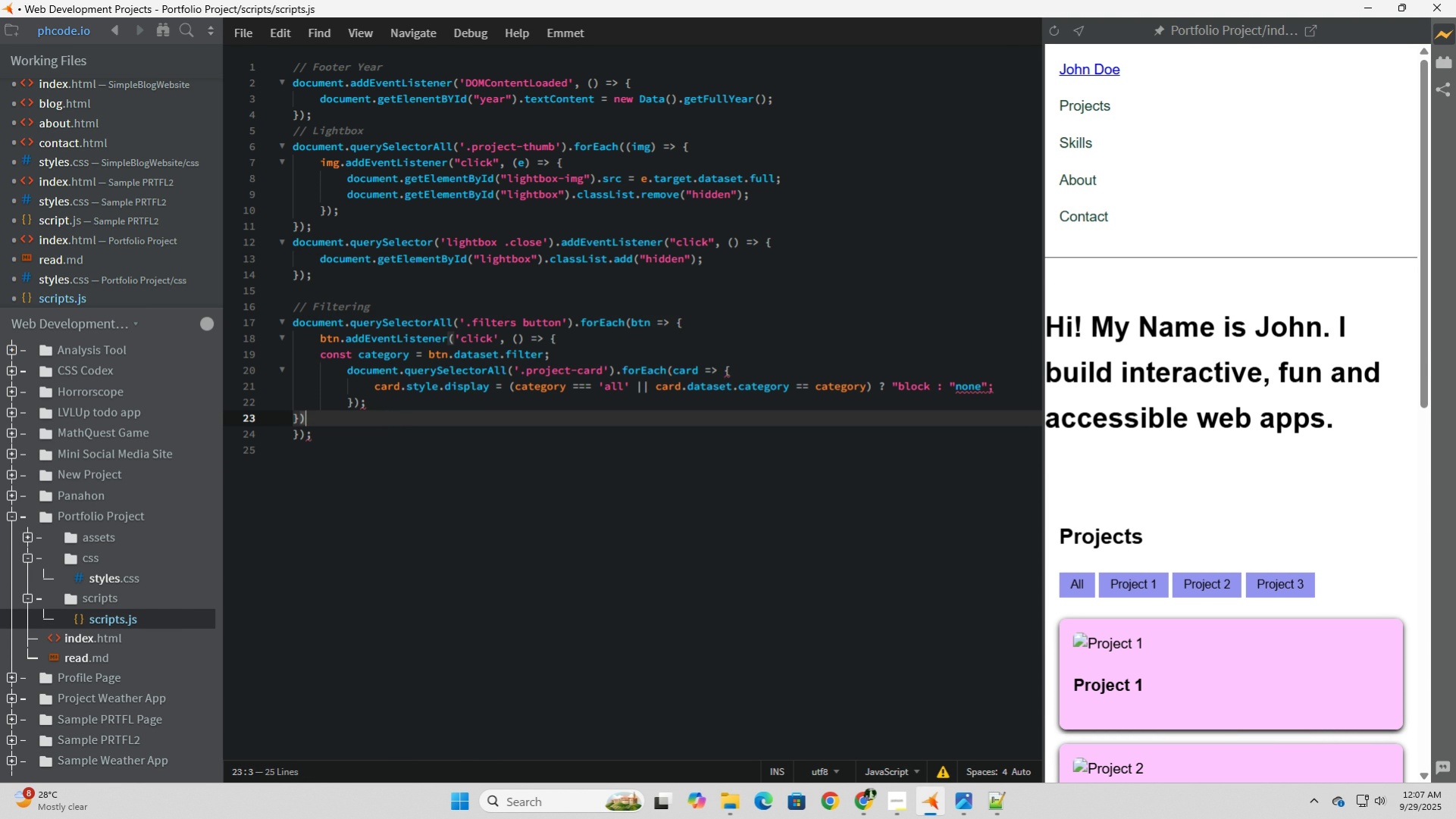 
key(Backspace)
 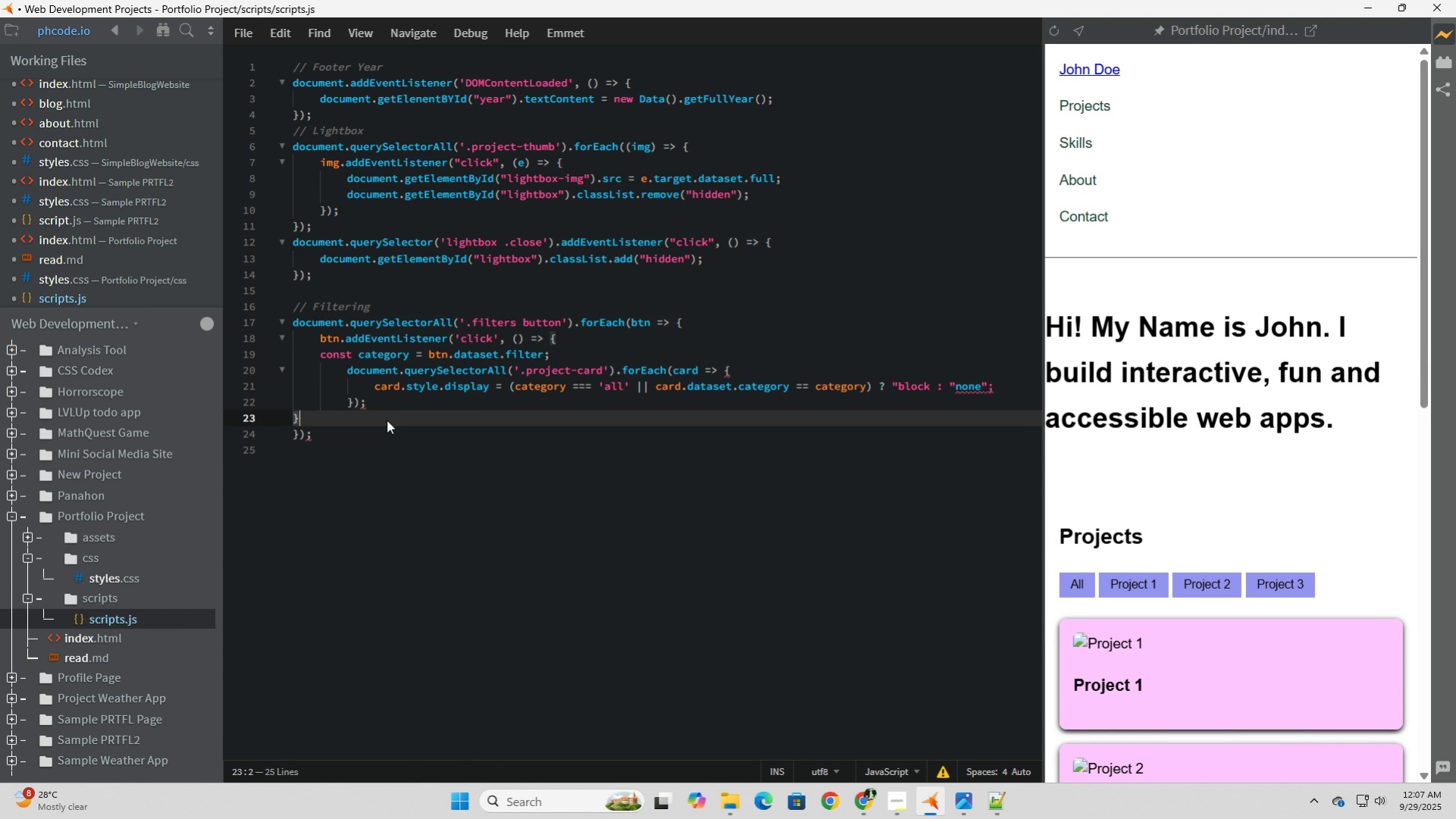 
key(Backspace)
 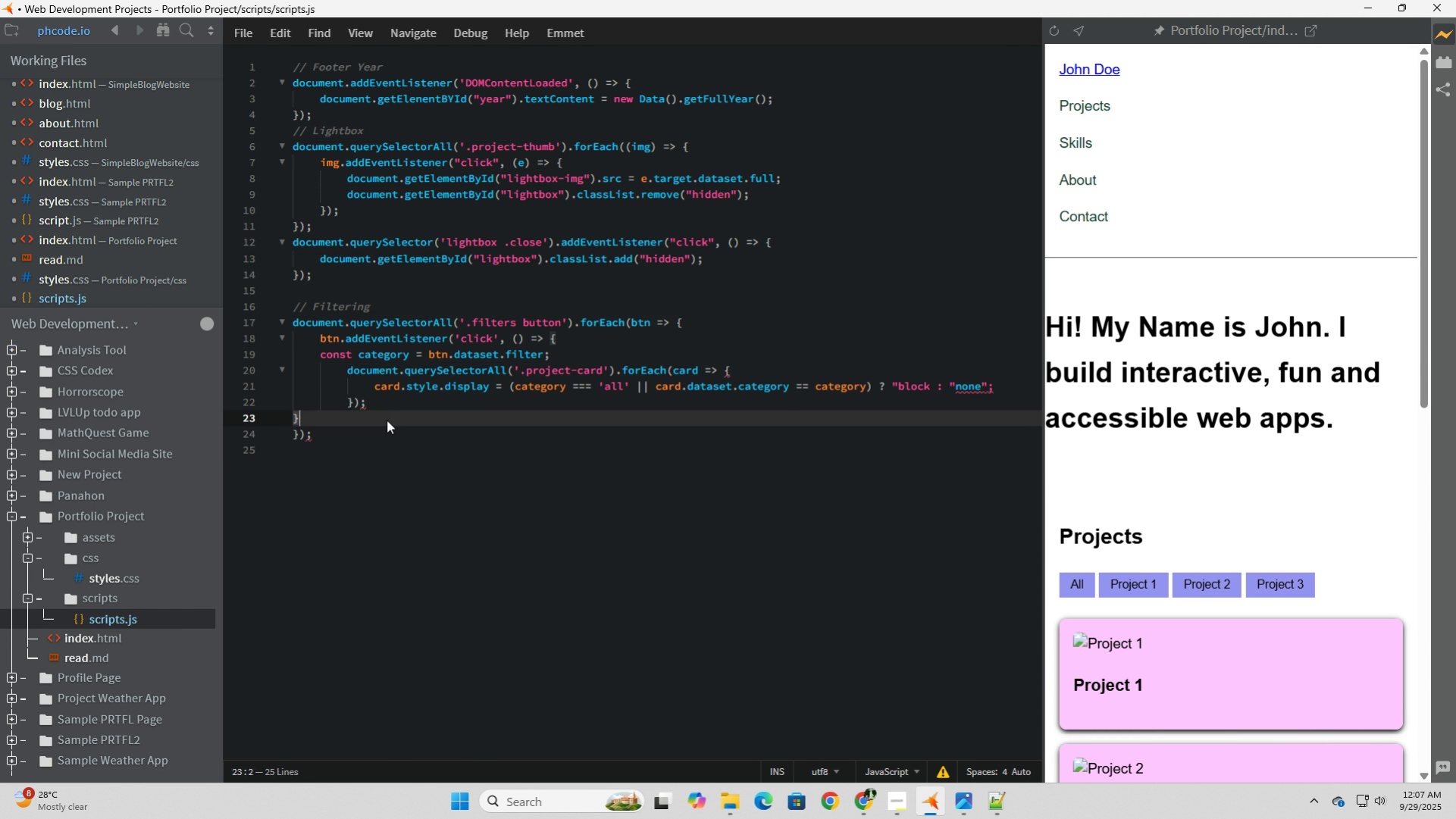 
key(Backspace)
 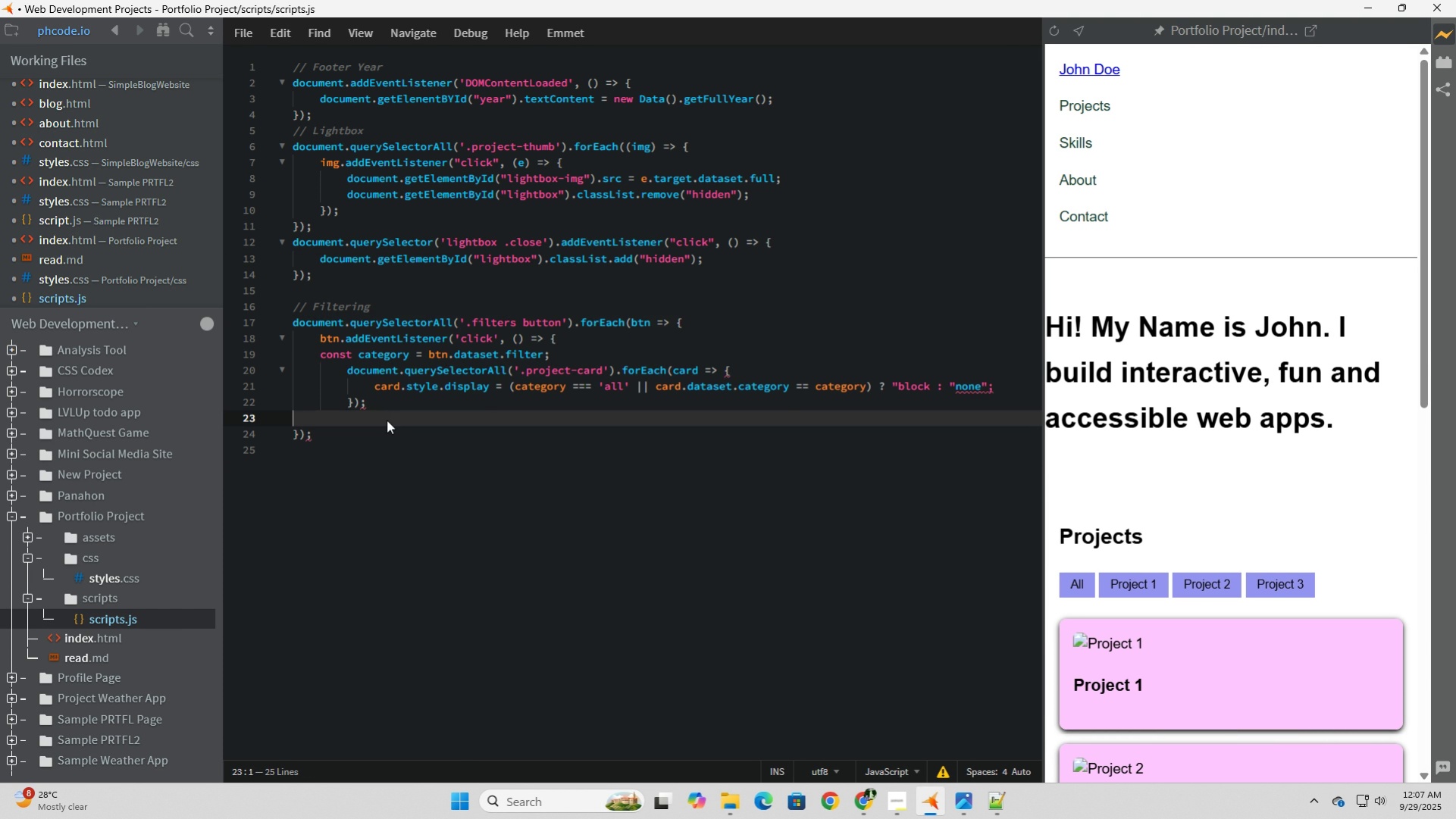 
key(Backspace)
 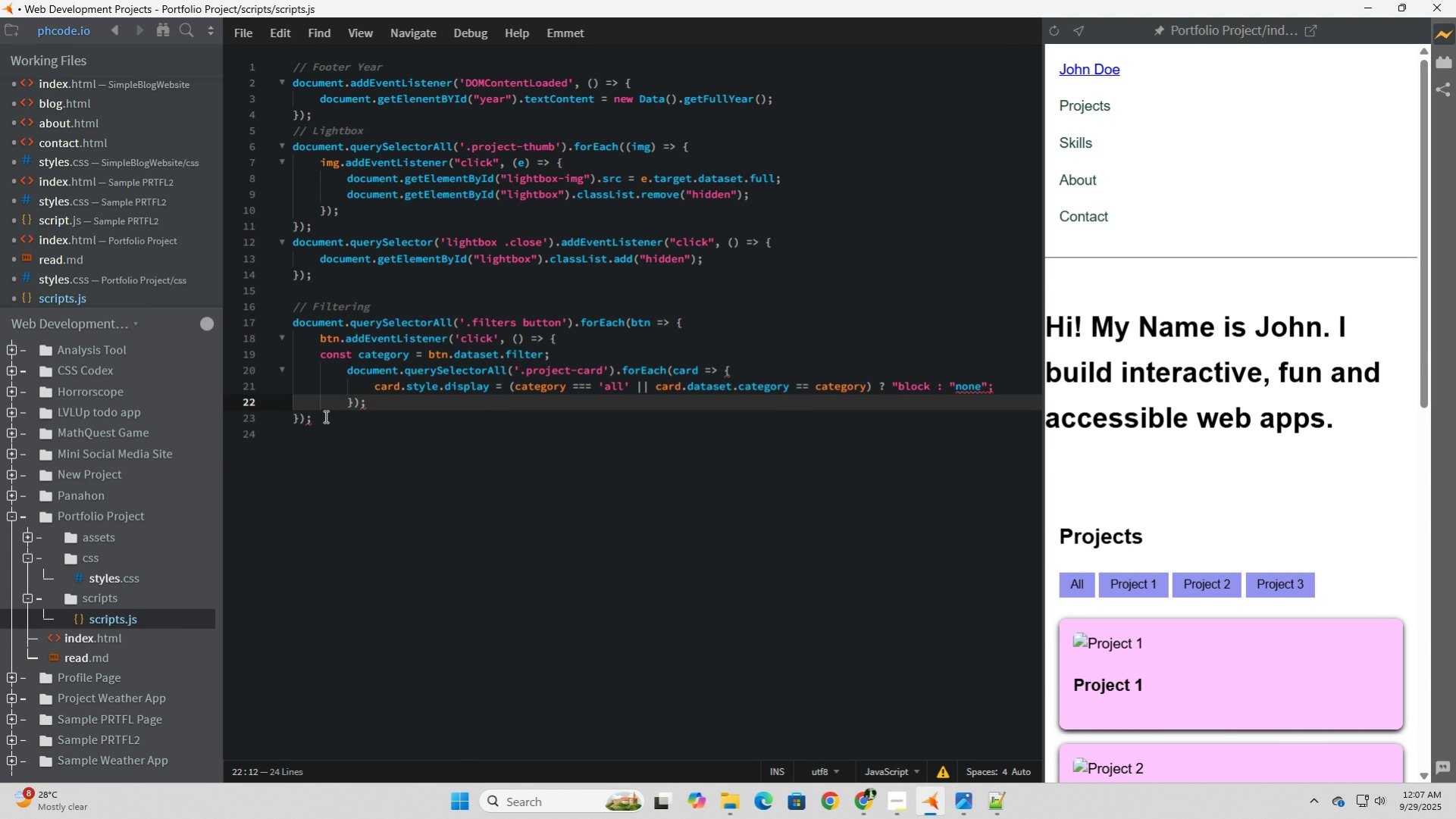 
left_click_drag(start_coordinate=[329, 417], to_coordinate=[244, 312])
 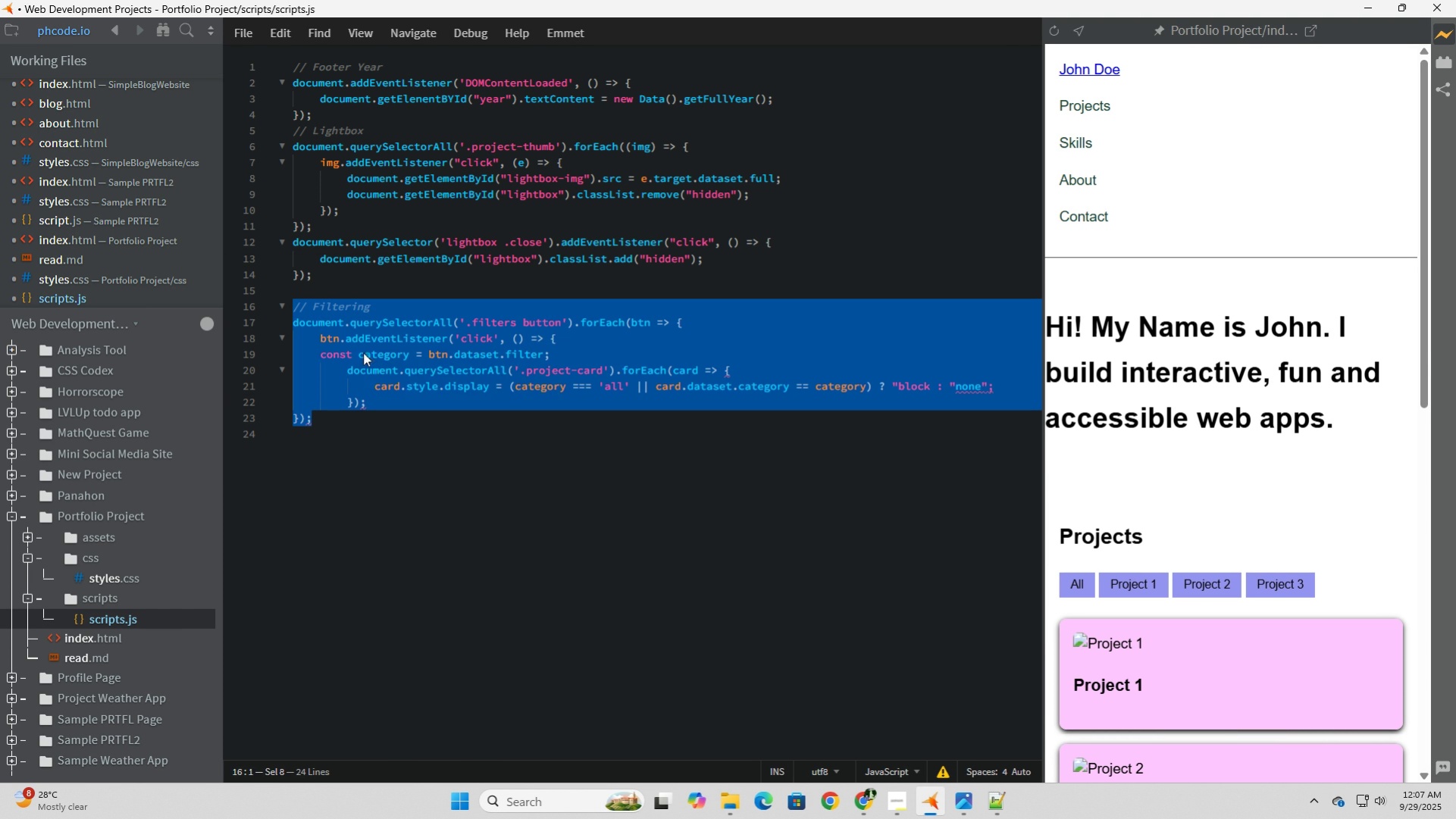 
right_click([363, 352])
 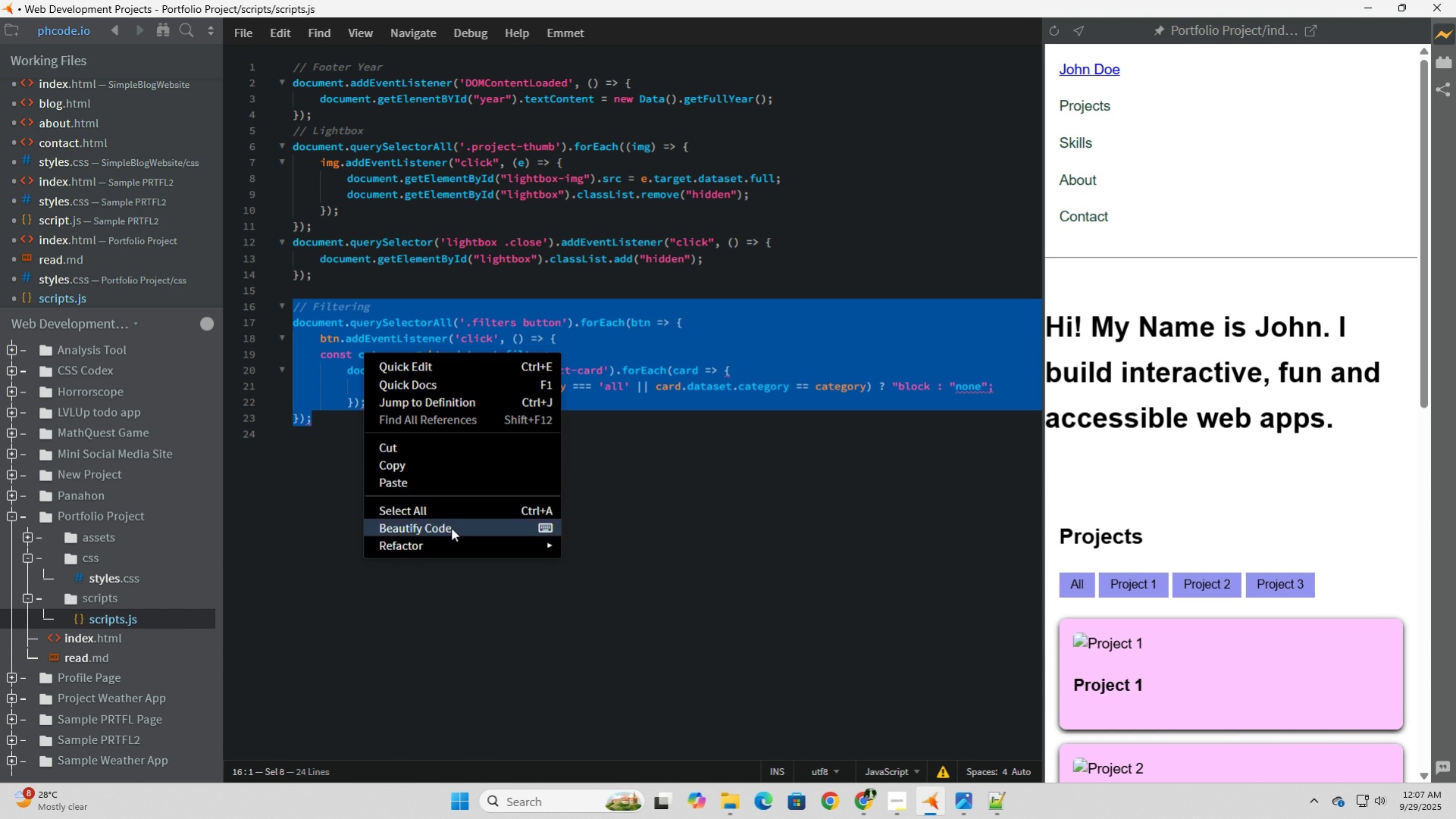 
left_click([451, 527])
 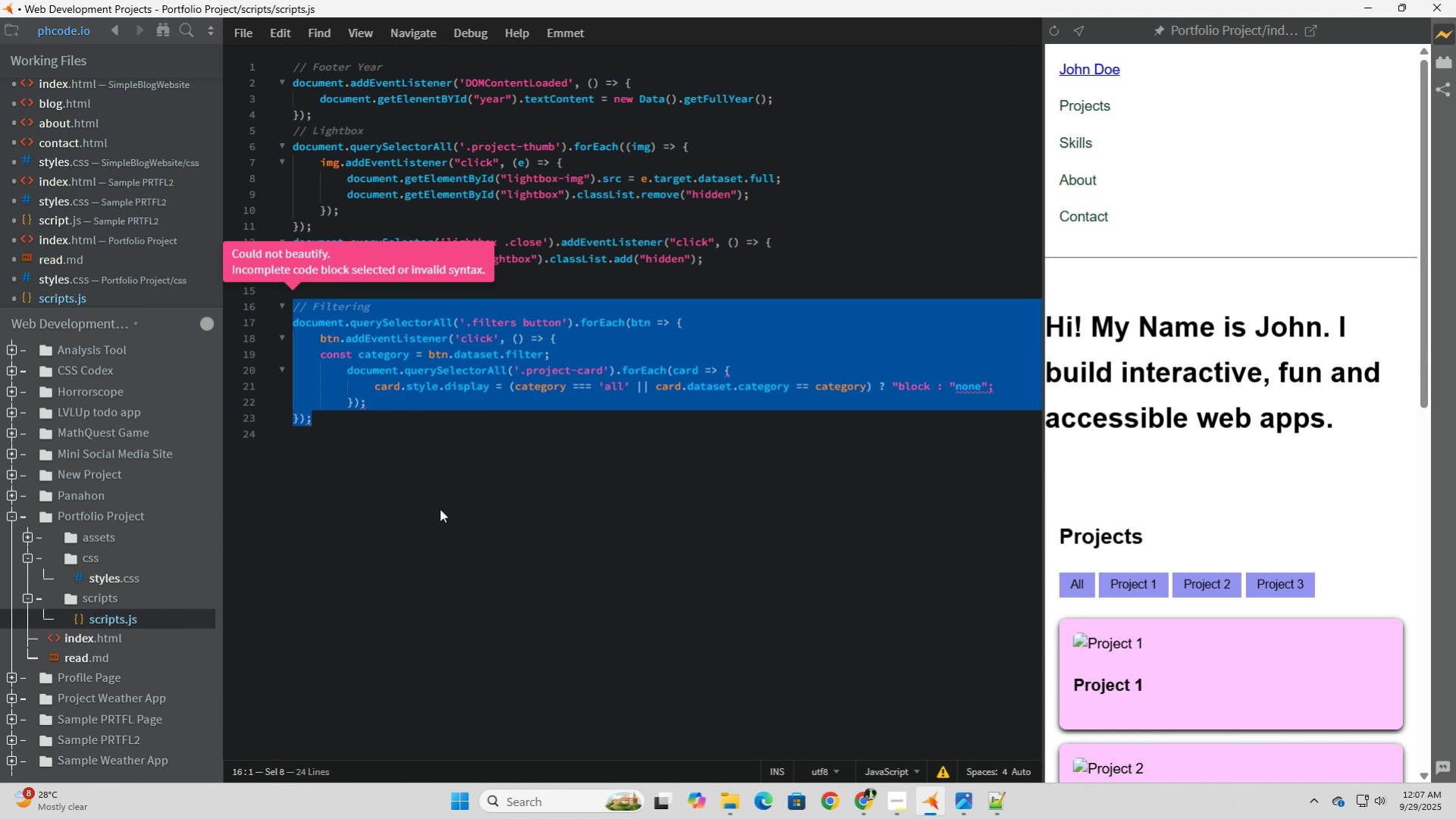 
left_click([440, 508])
 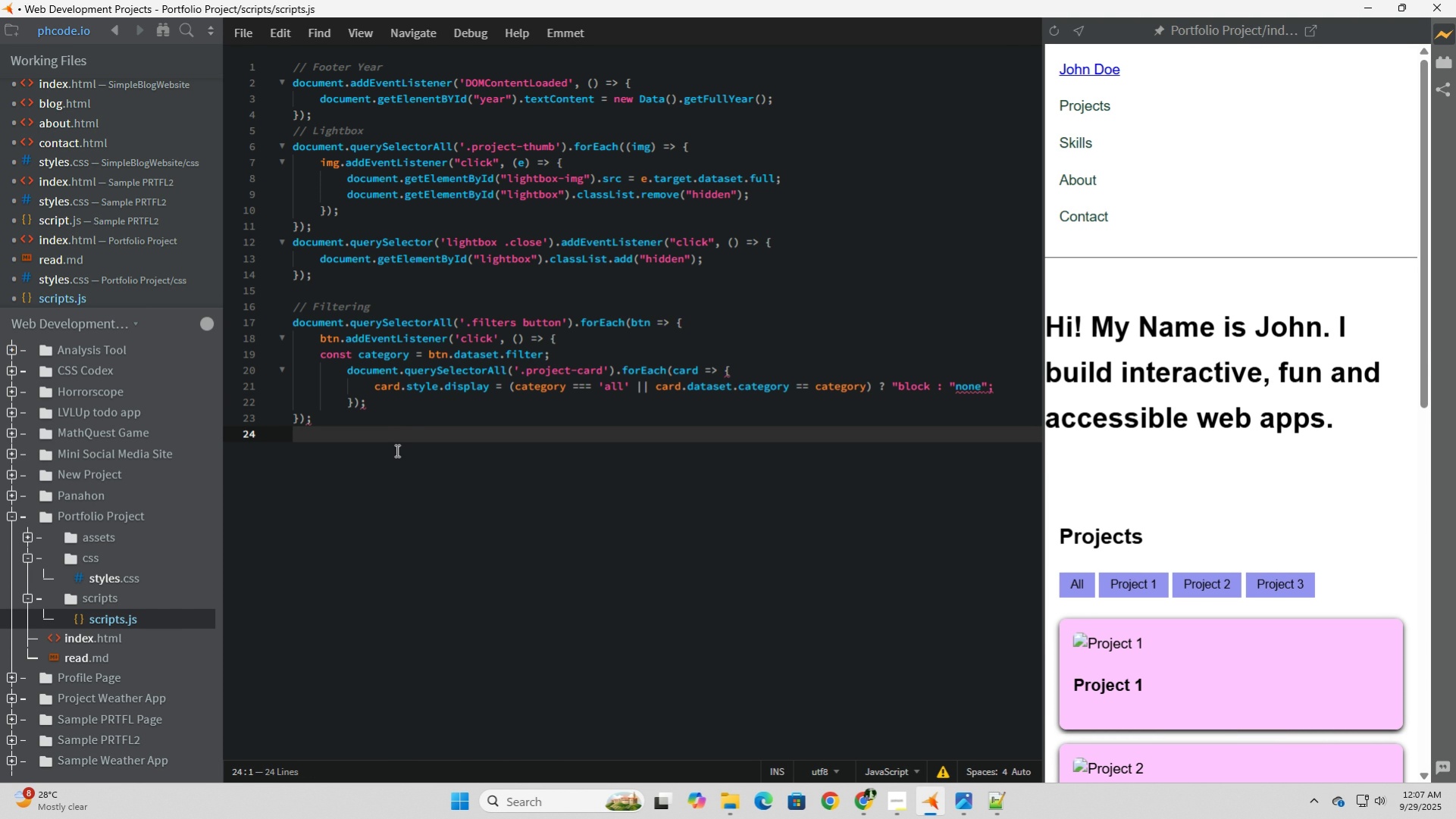 
left_click([396, 450])
 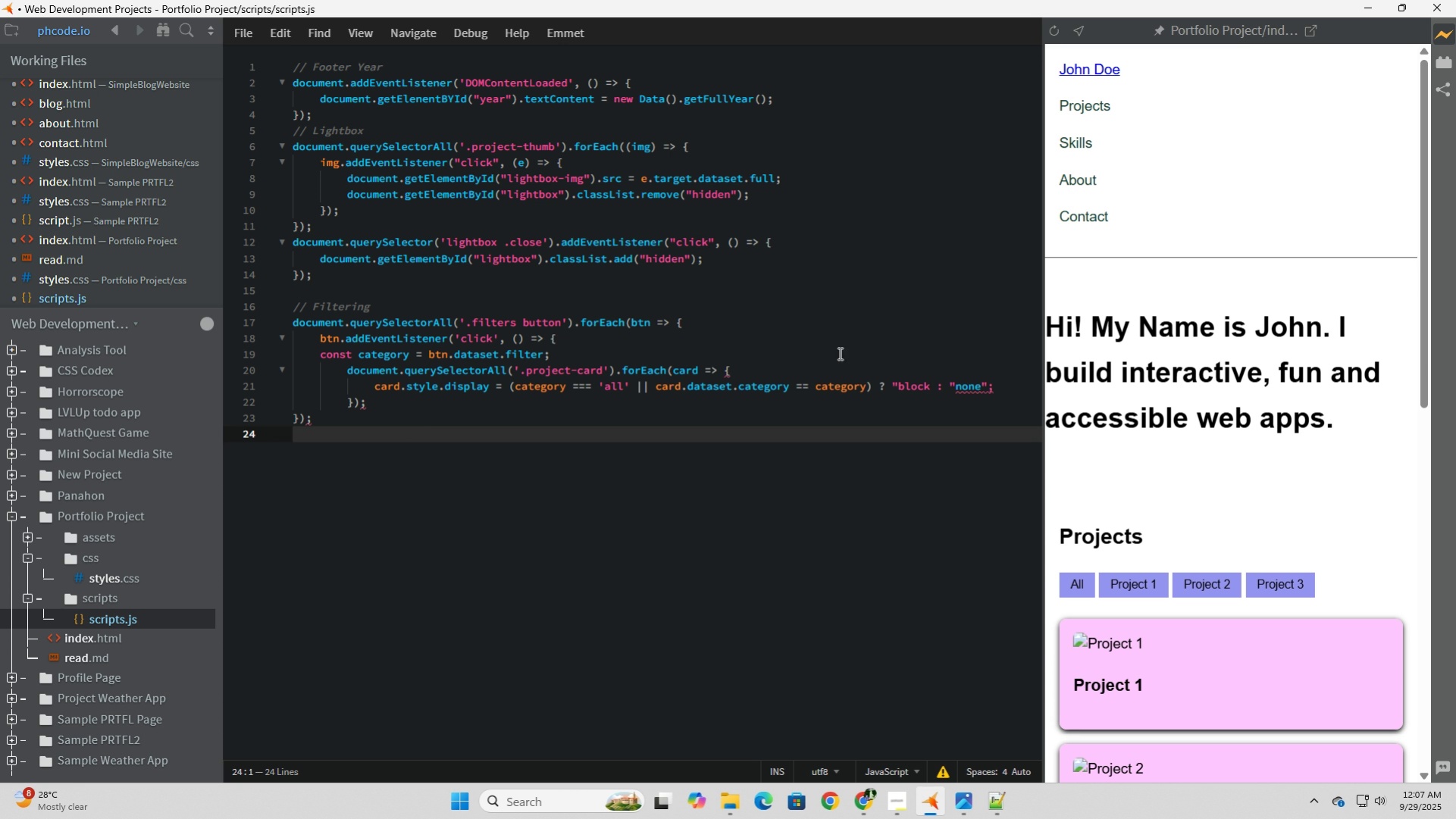 
wait(7.08)
 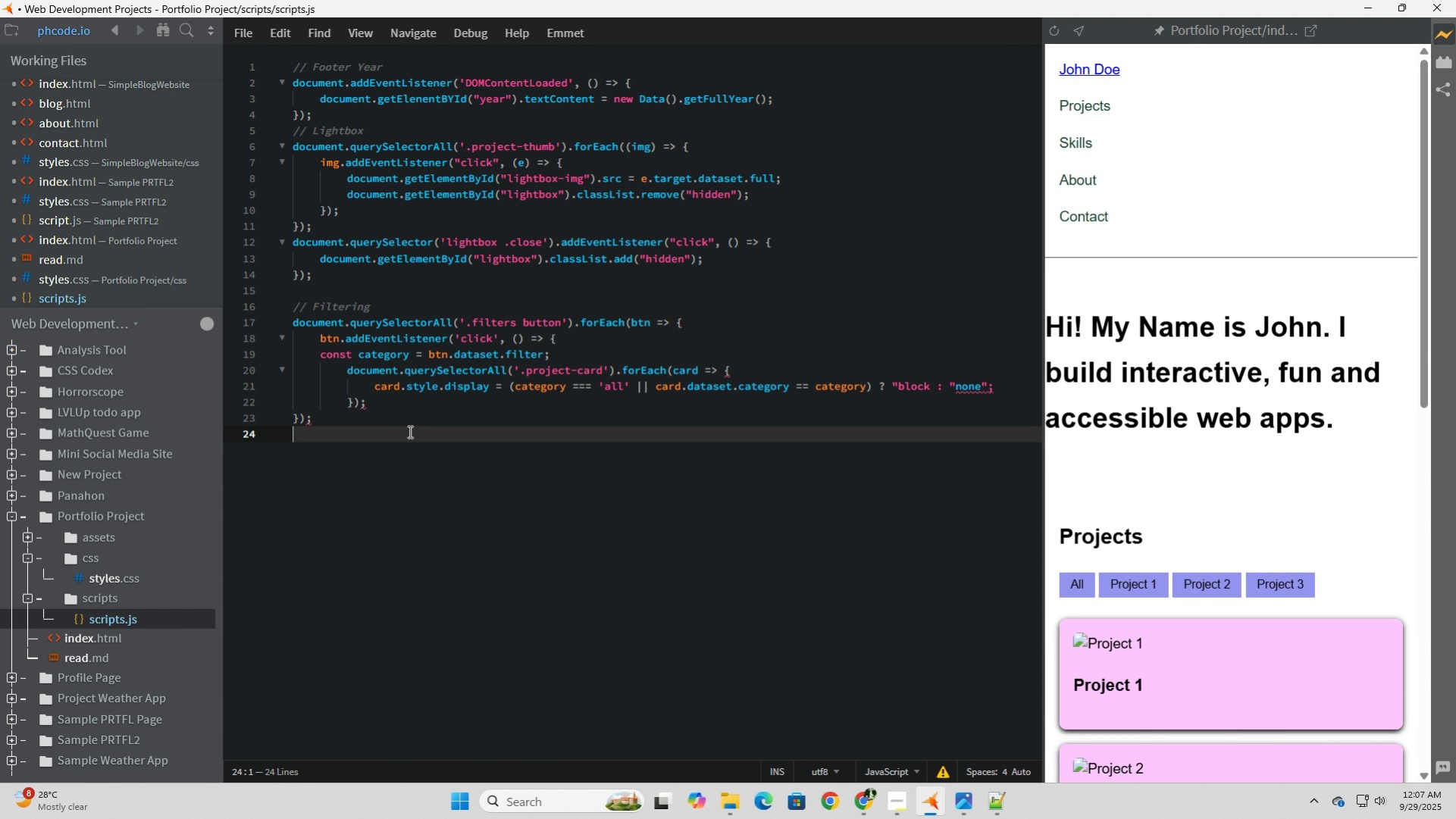 
key(ArrowLeft)
 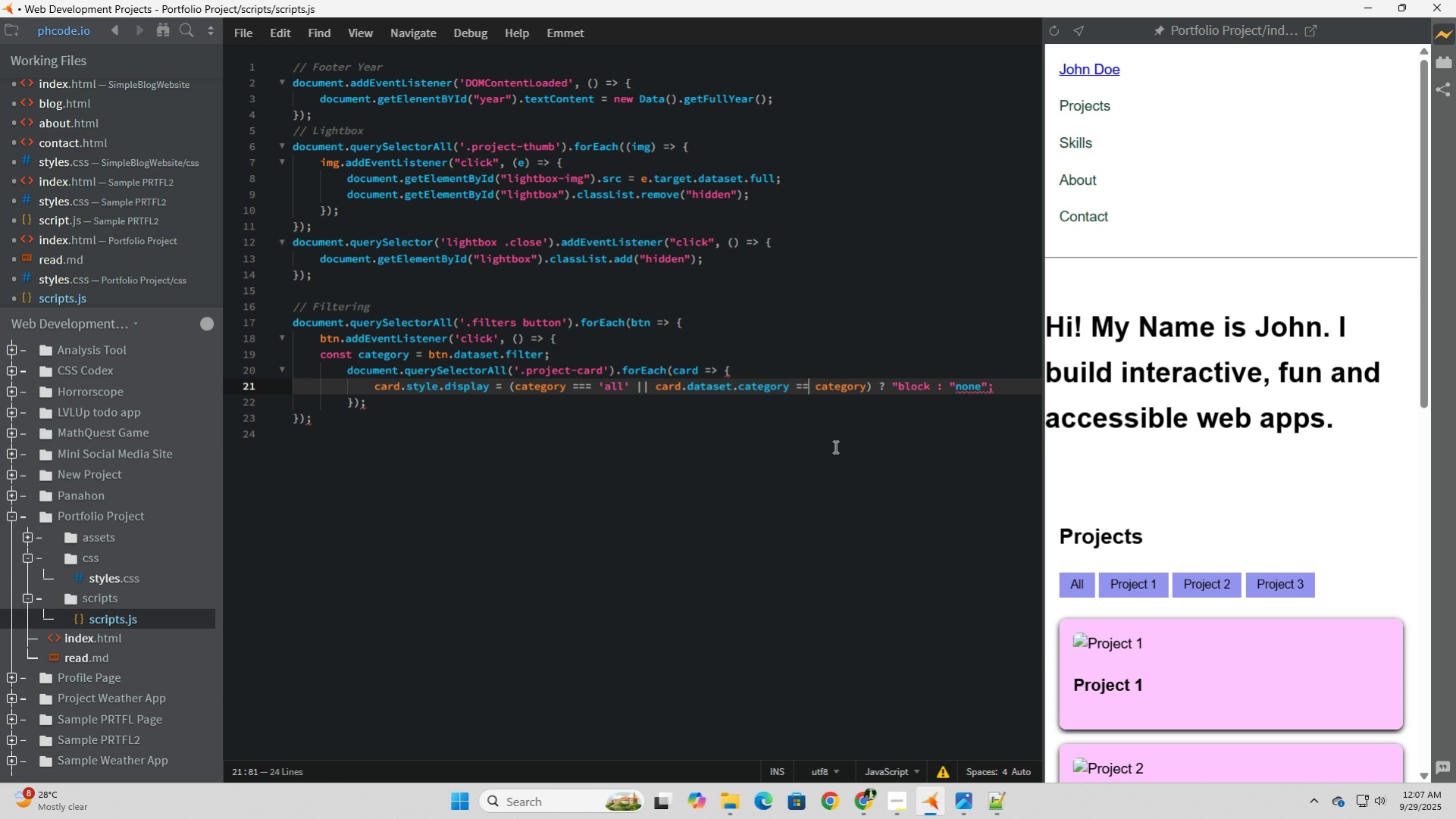 
key(Equal)
 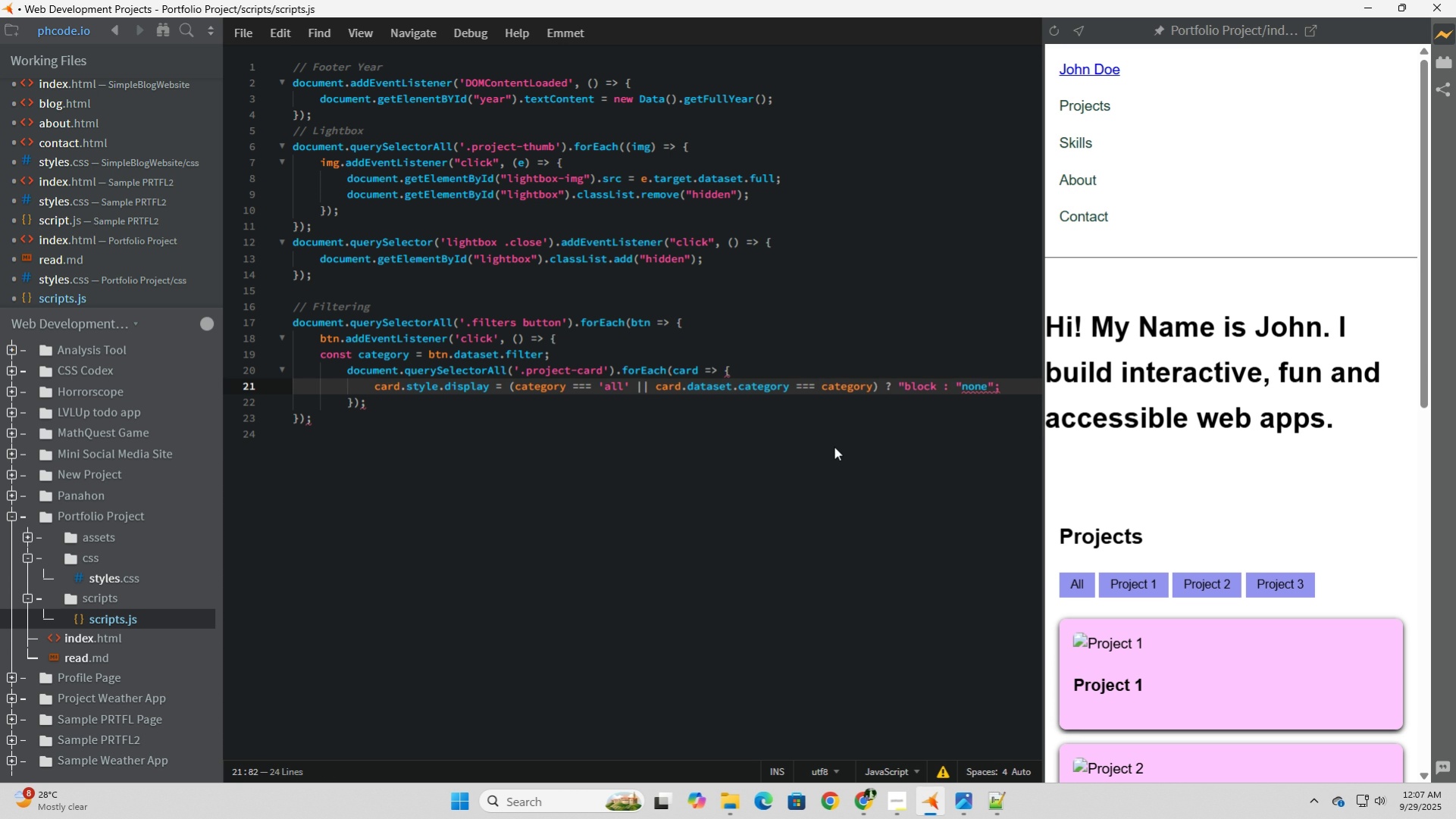 
left_click([834, 510])
 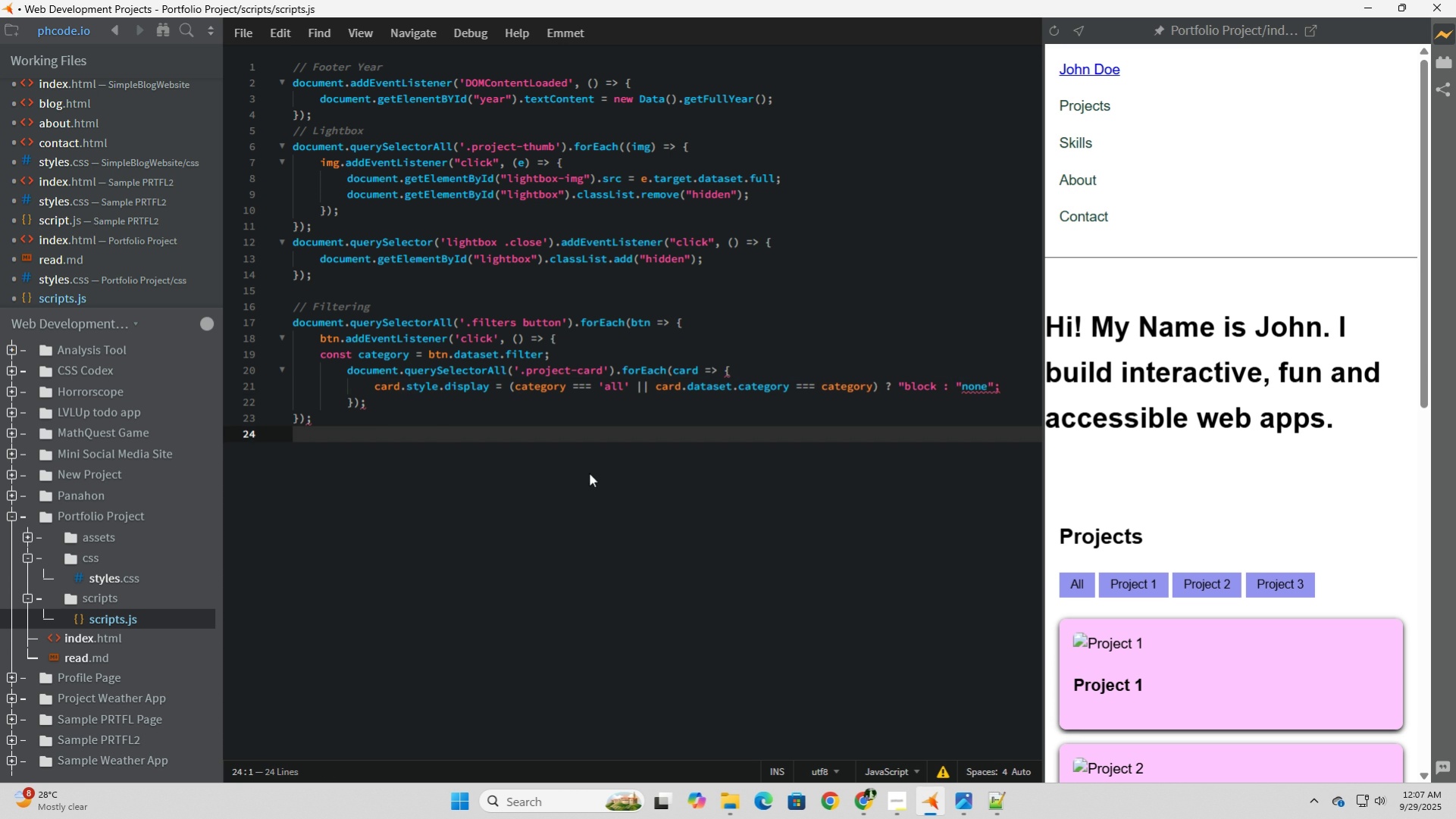 
left_click([589, 473])
 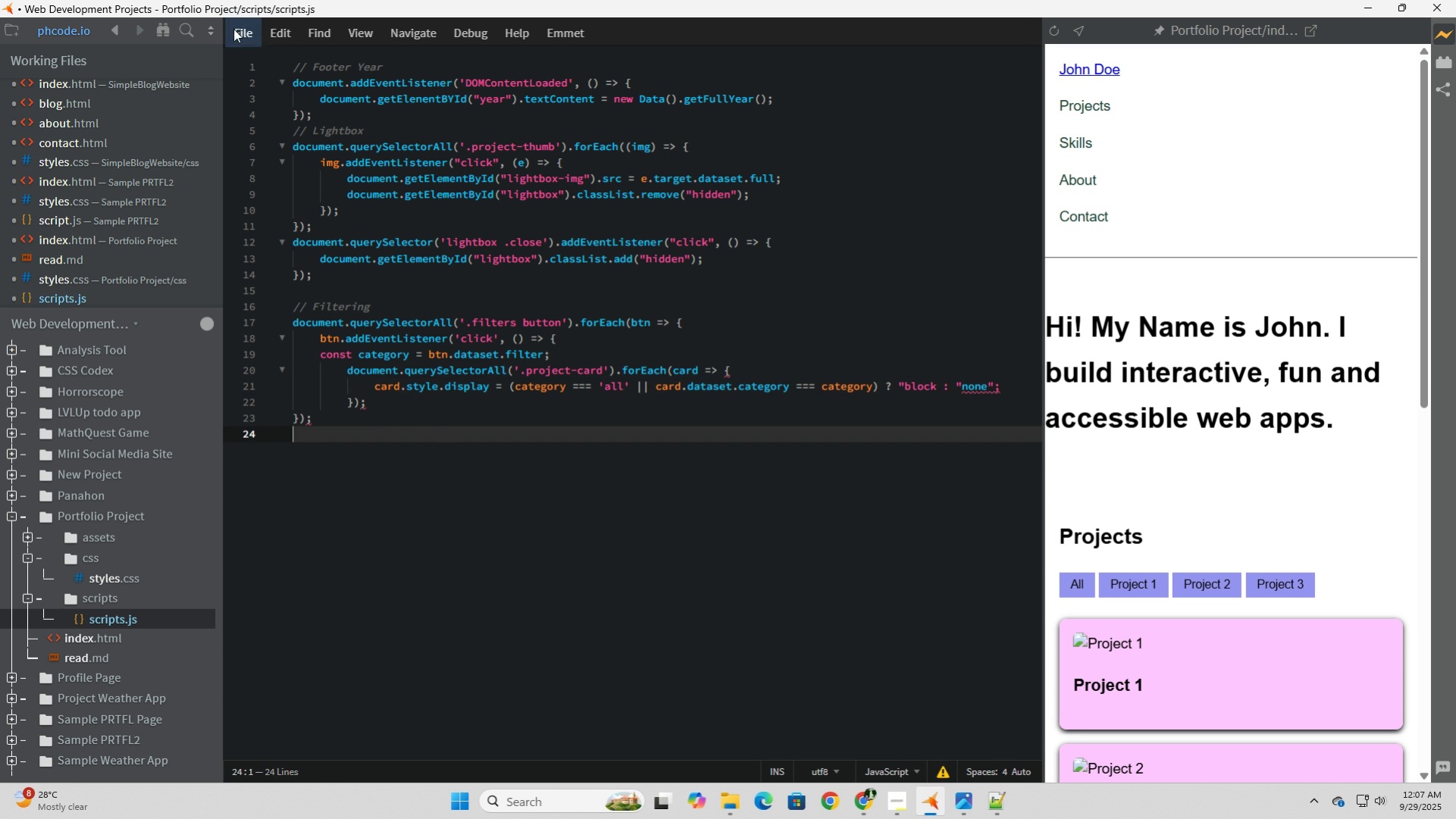 
left_click([235, 29])
 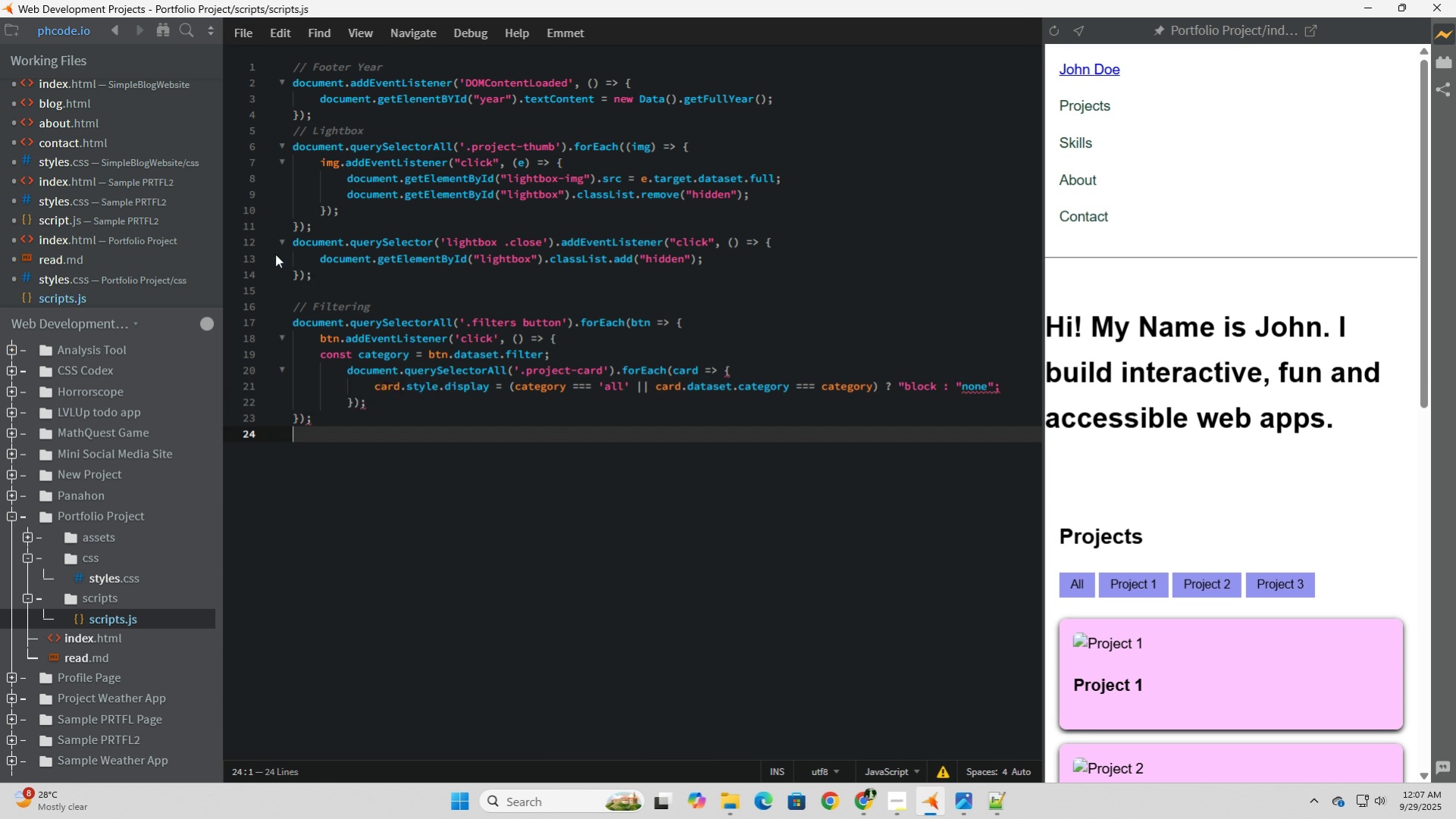 
left_click([275, 254])
 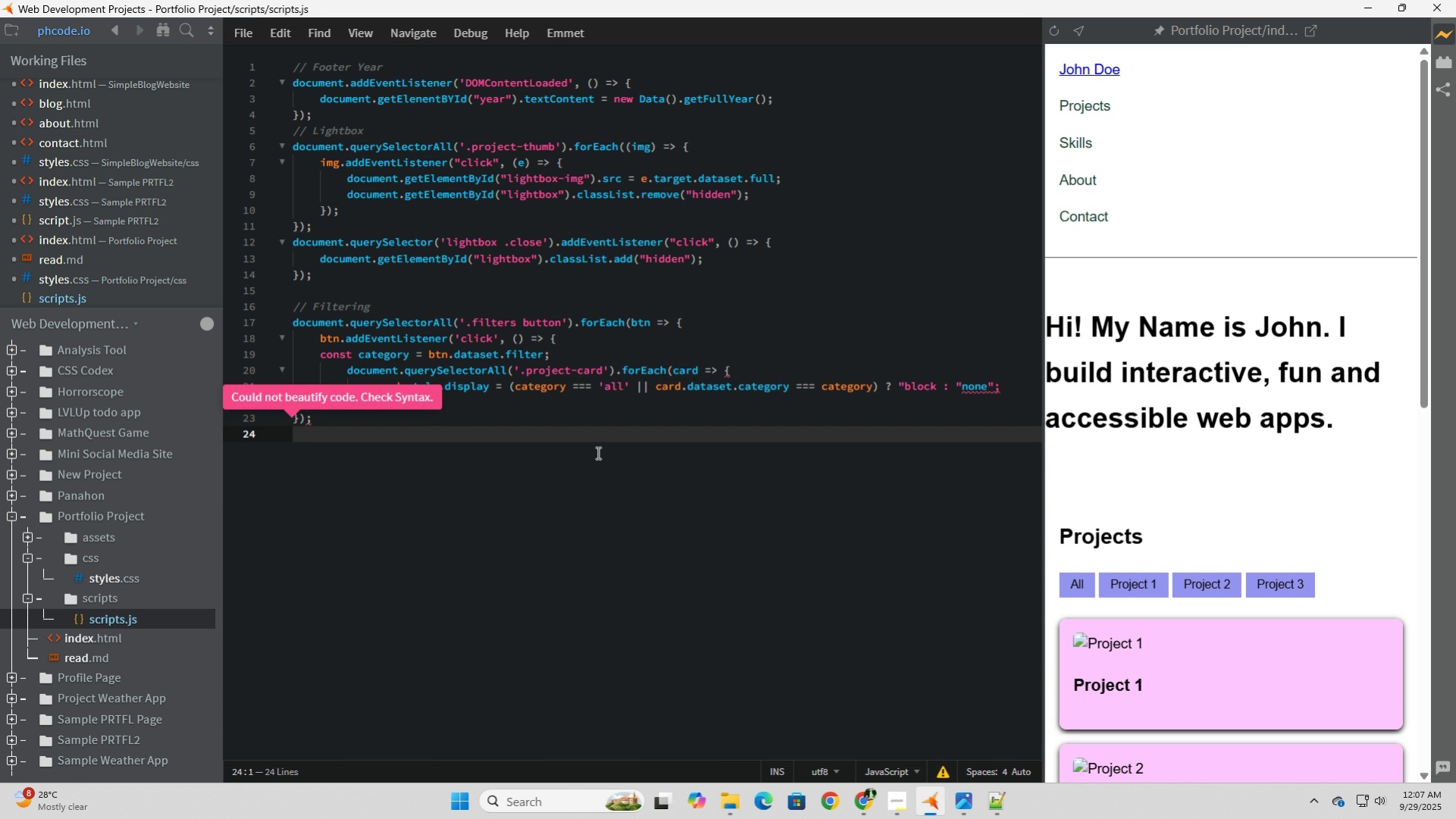 
left_click([596, 452])
 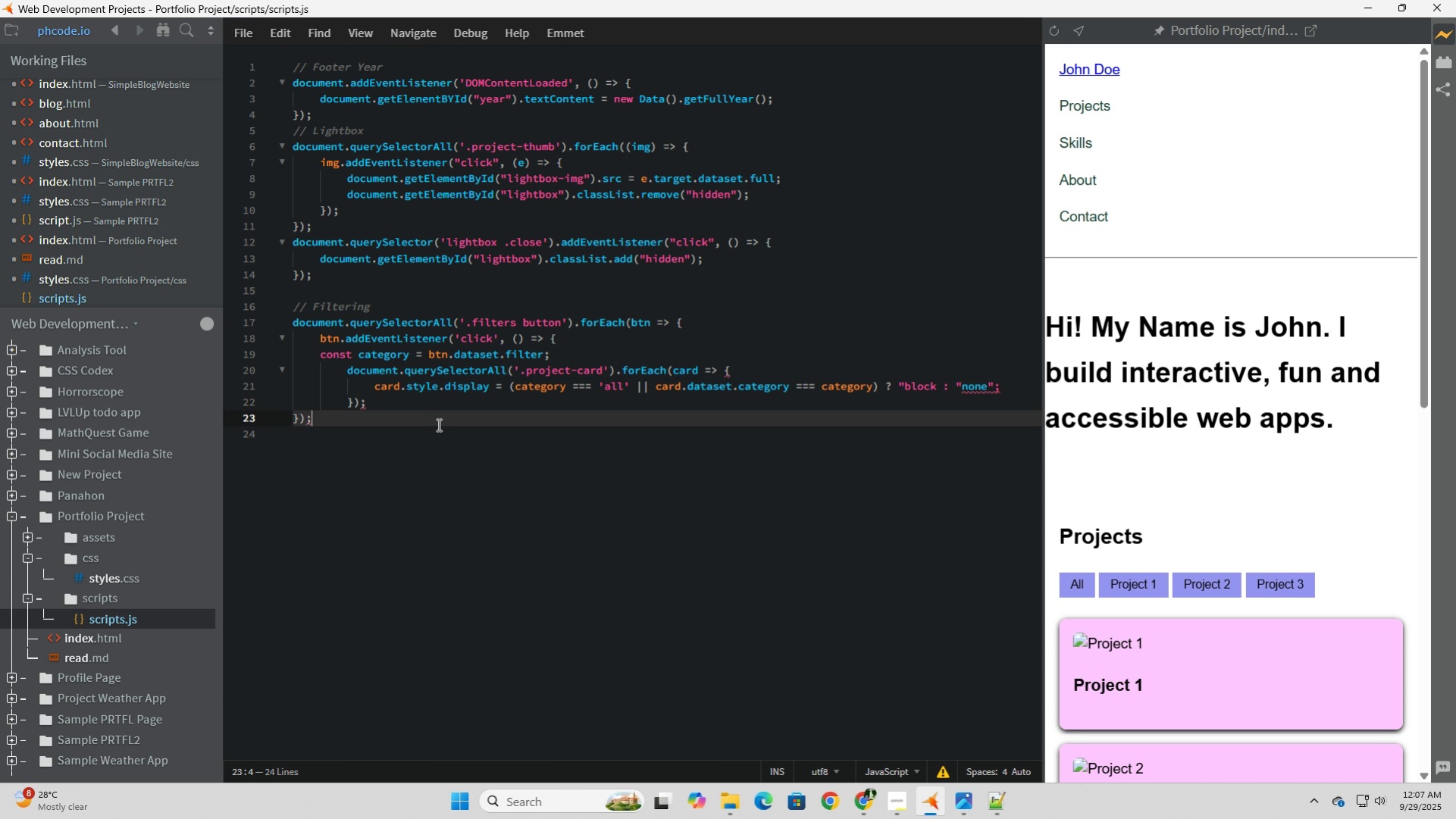 
left_click([437, 424])
 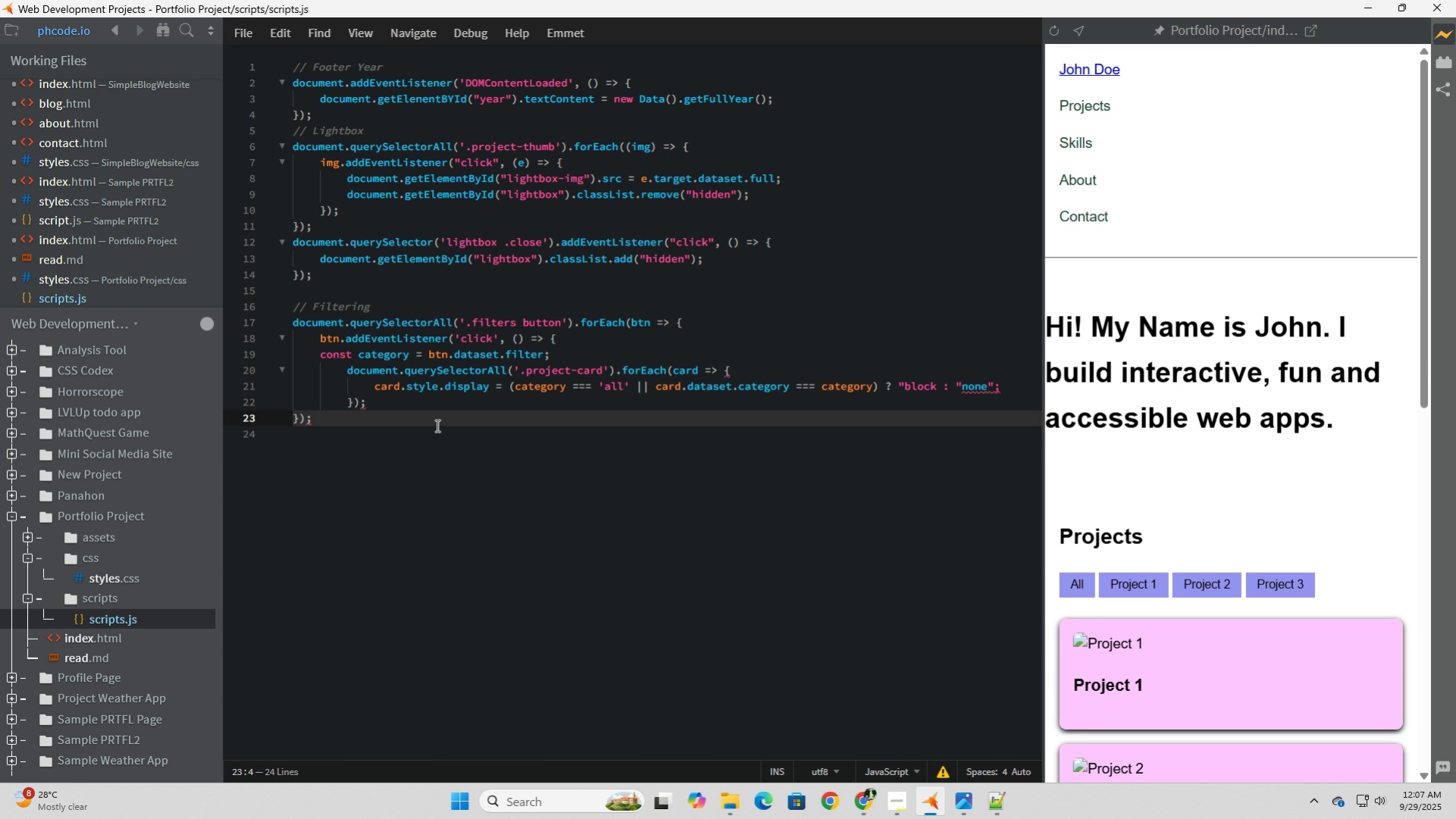 
wait(8.52)
 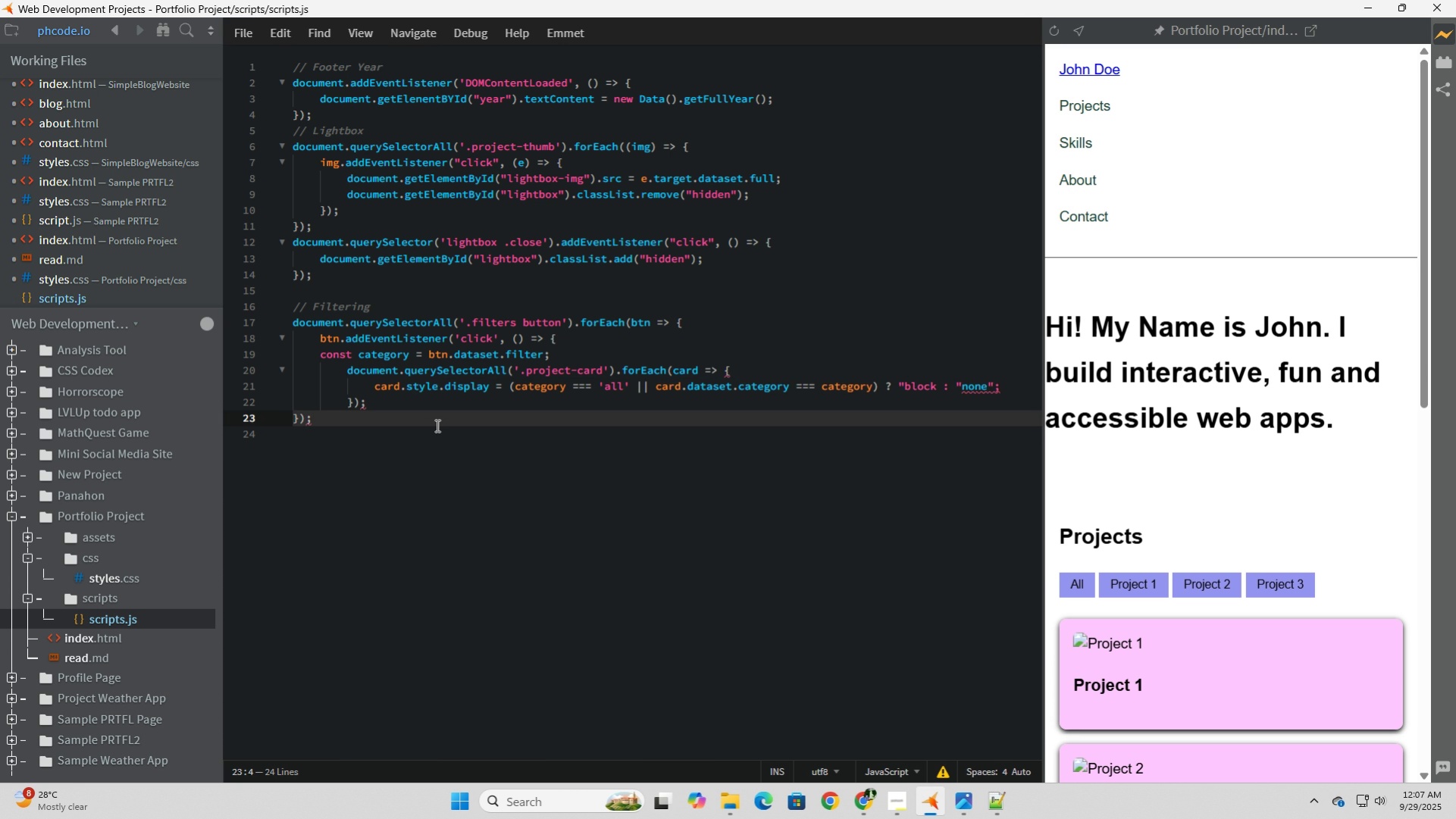 
key(Enter)
 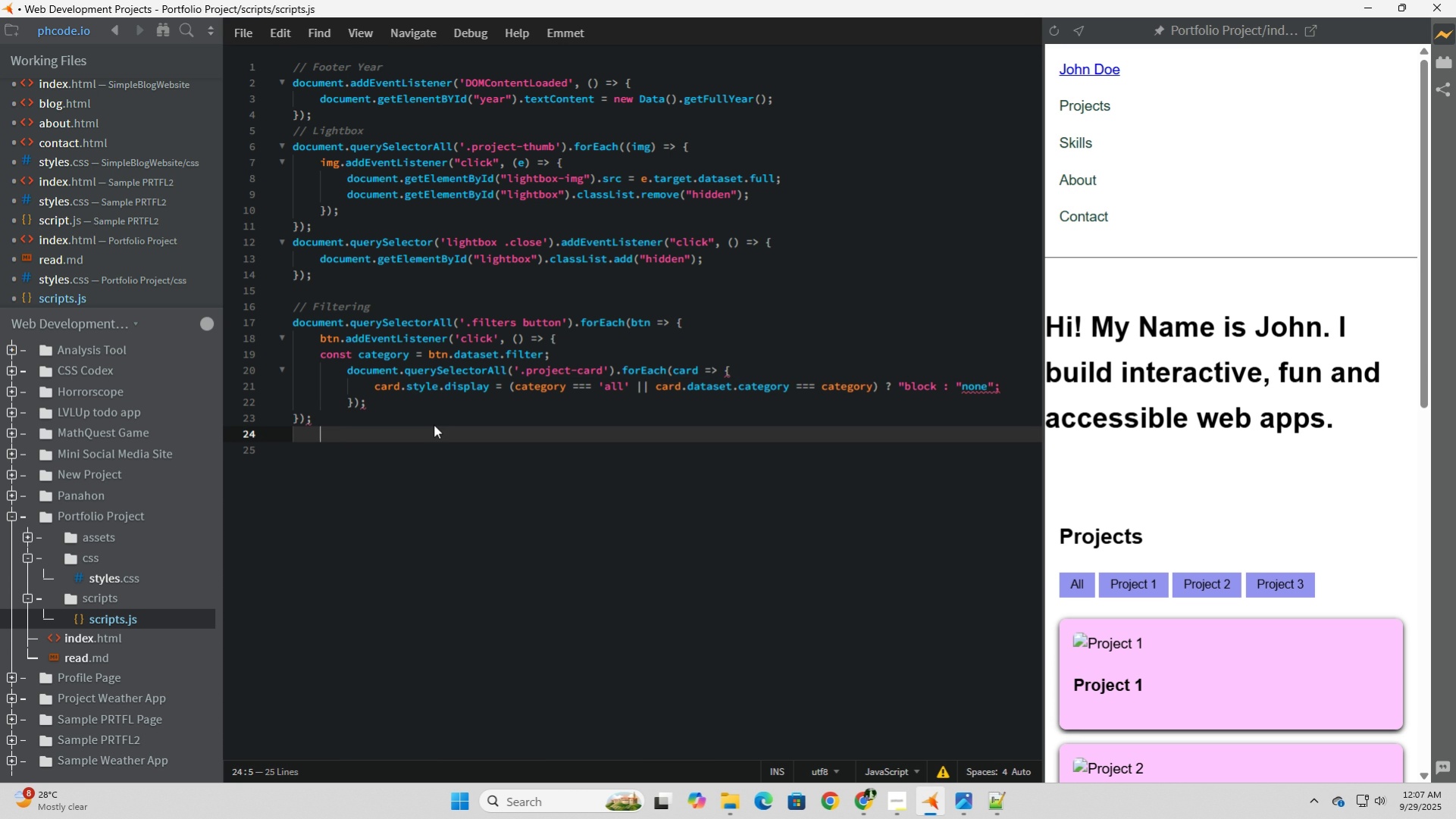 
key(Backspace)
 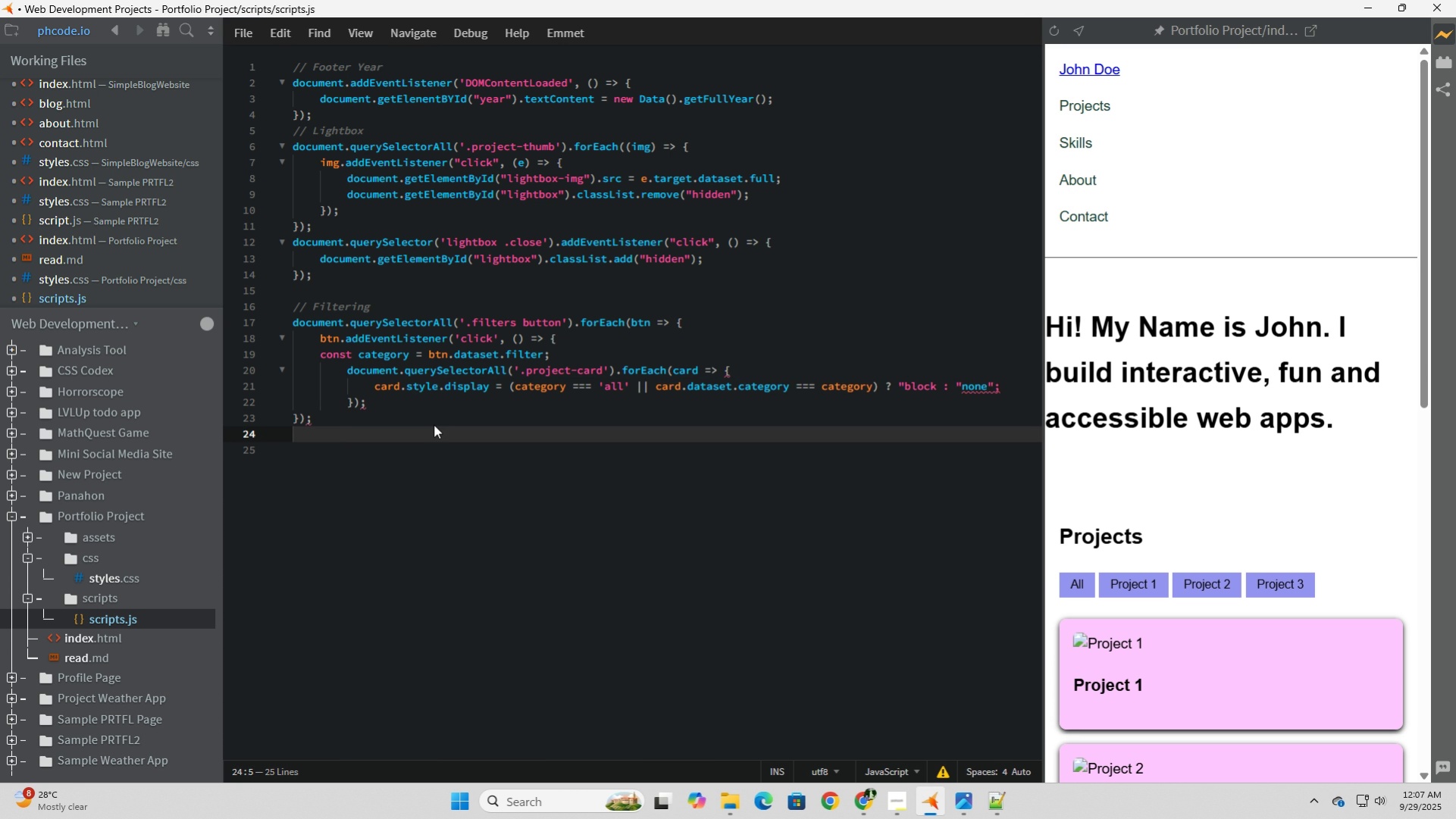 
key(Backspace)
 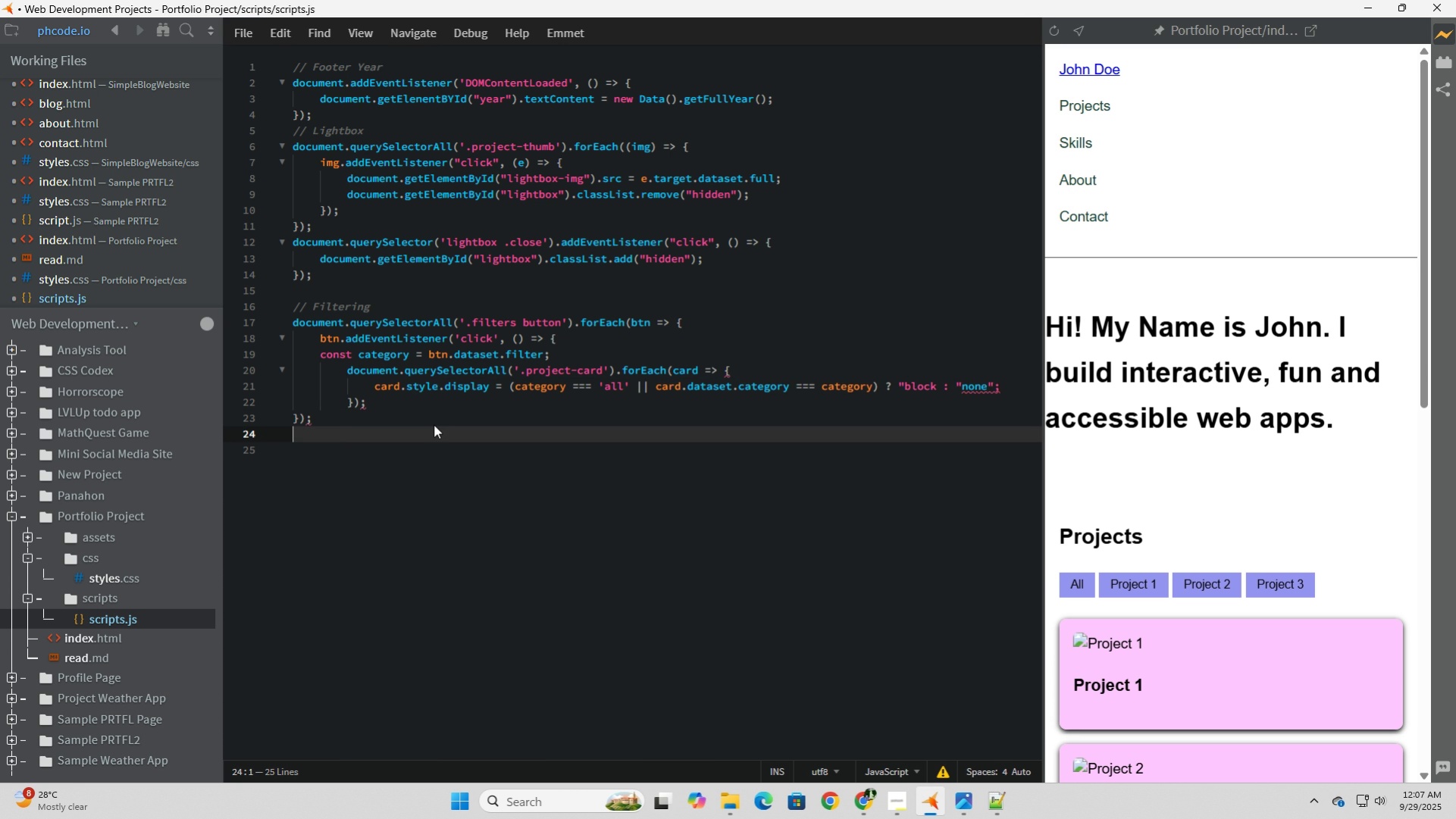 
hold_key(key=ShiftLeft, duration=1.5)
 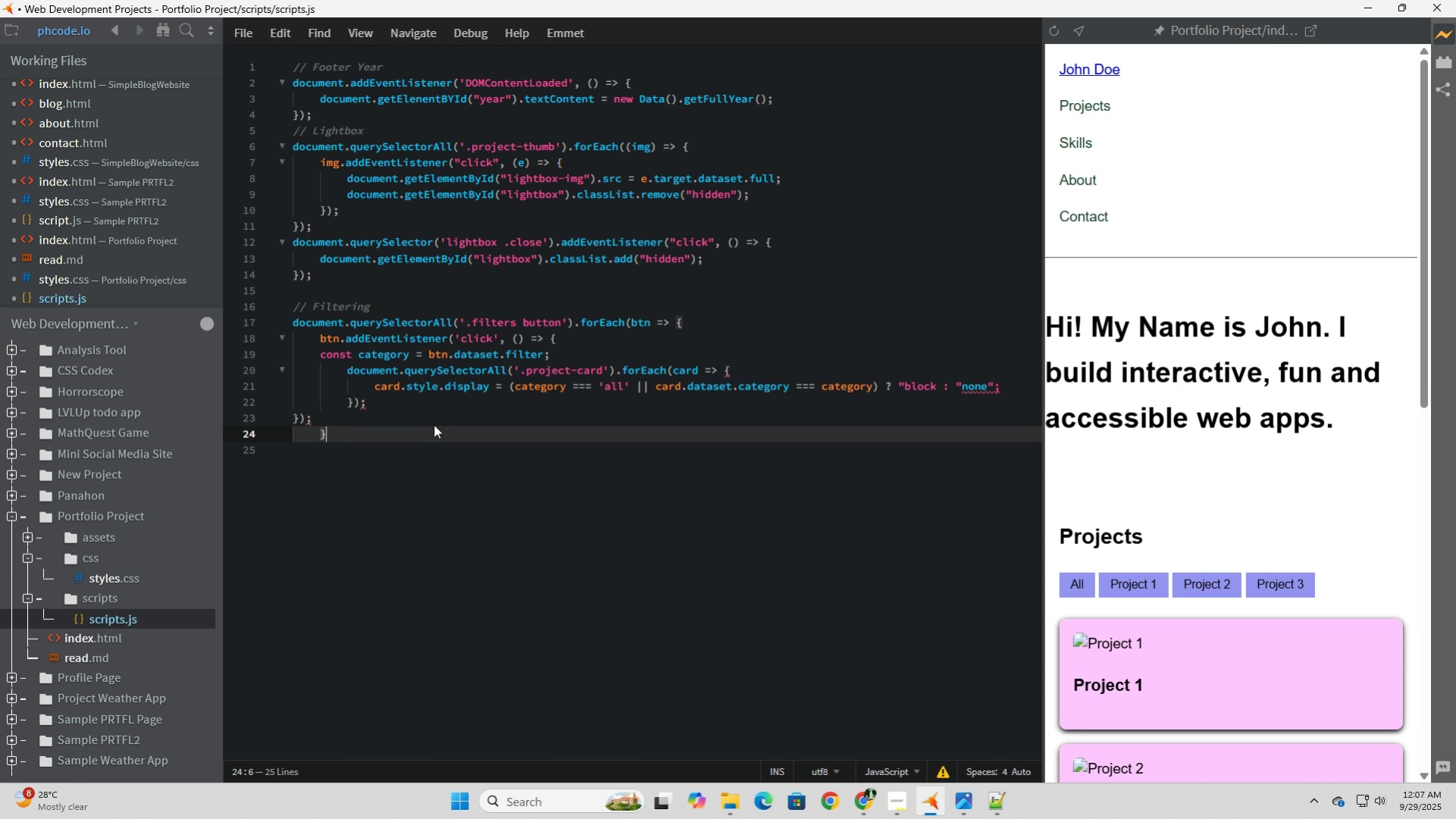 
key(Shift+BracketRight)
 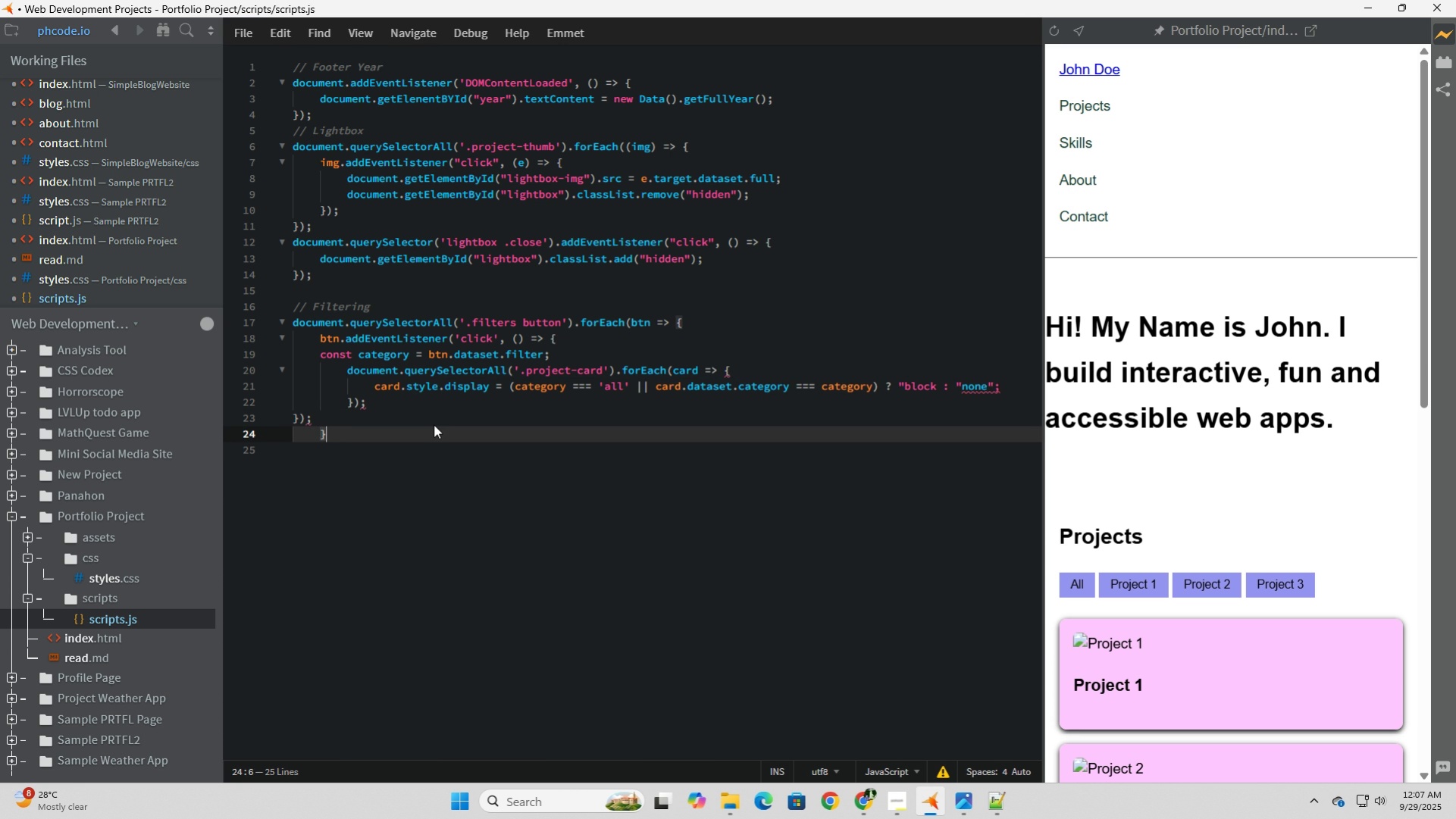 
key(Shift+0)
 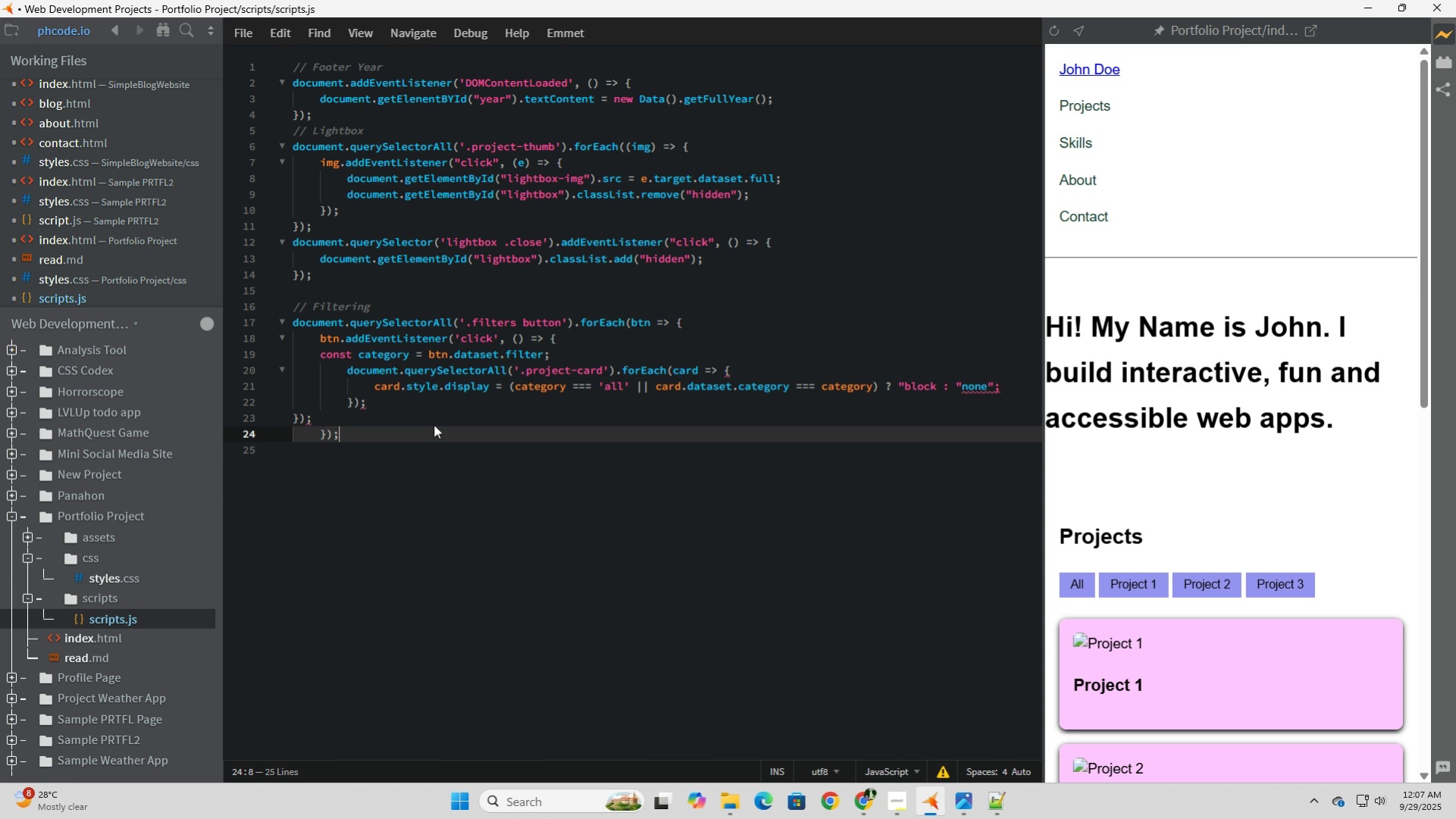 
key(Semicolon)
 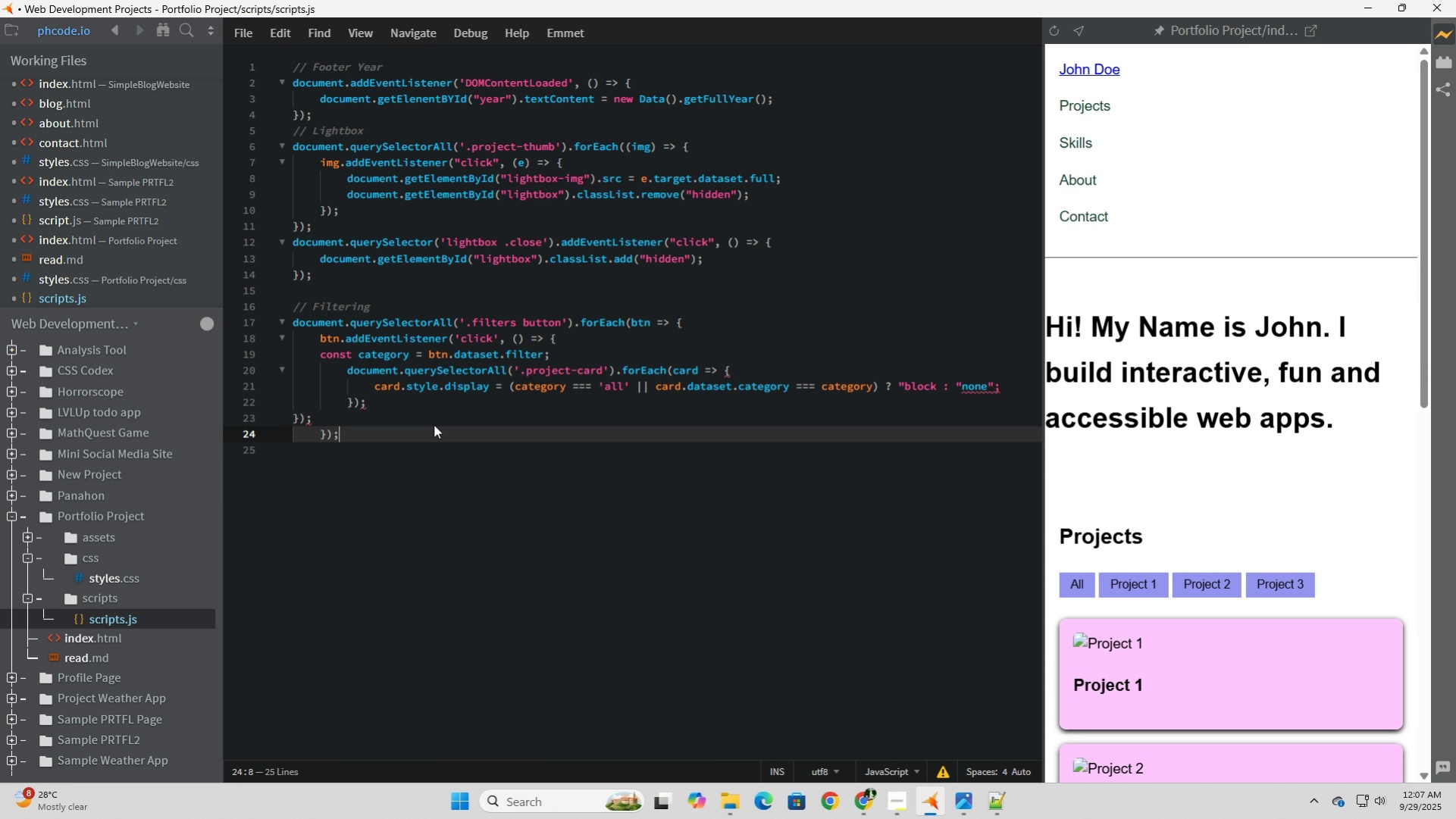 
key(ArrowLeft)
 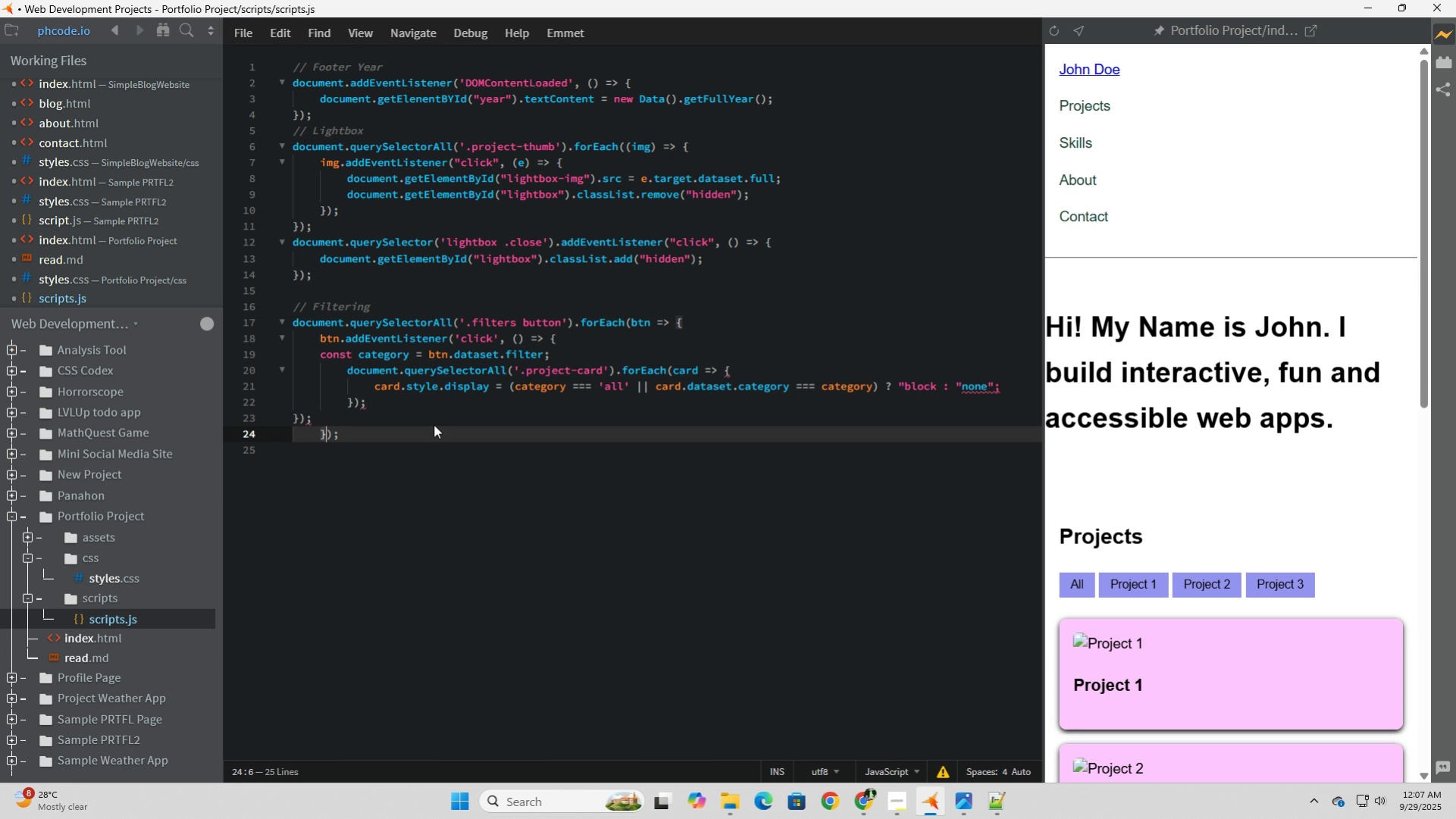 
key(ArrowLeft)
 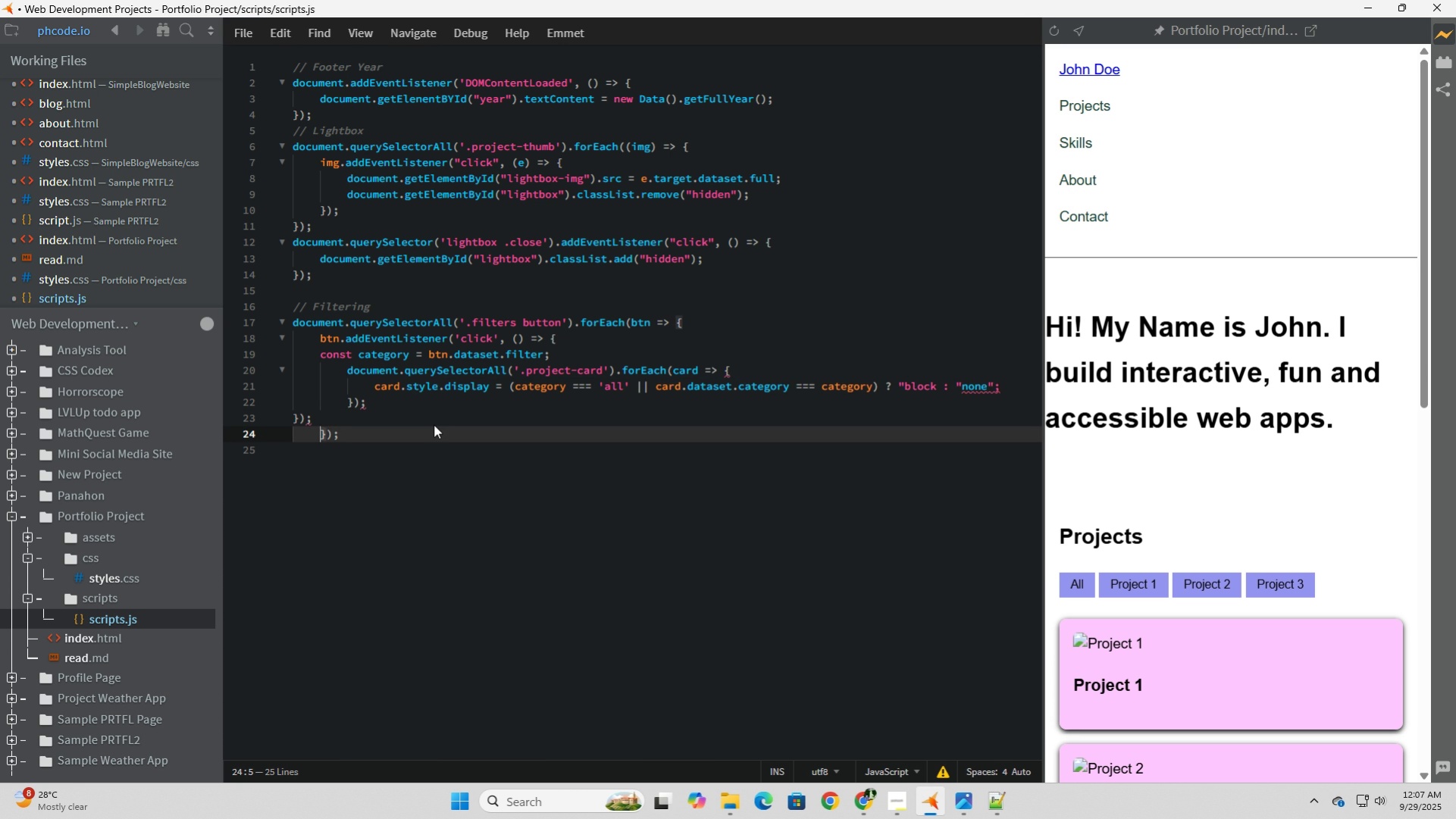 
key(ArrowLeft)
 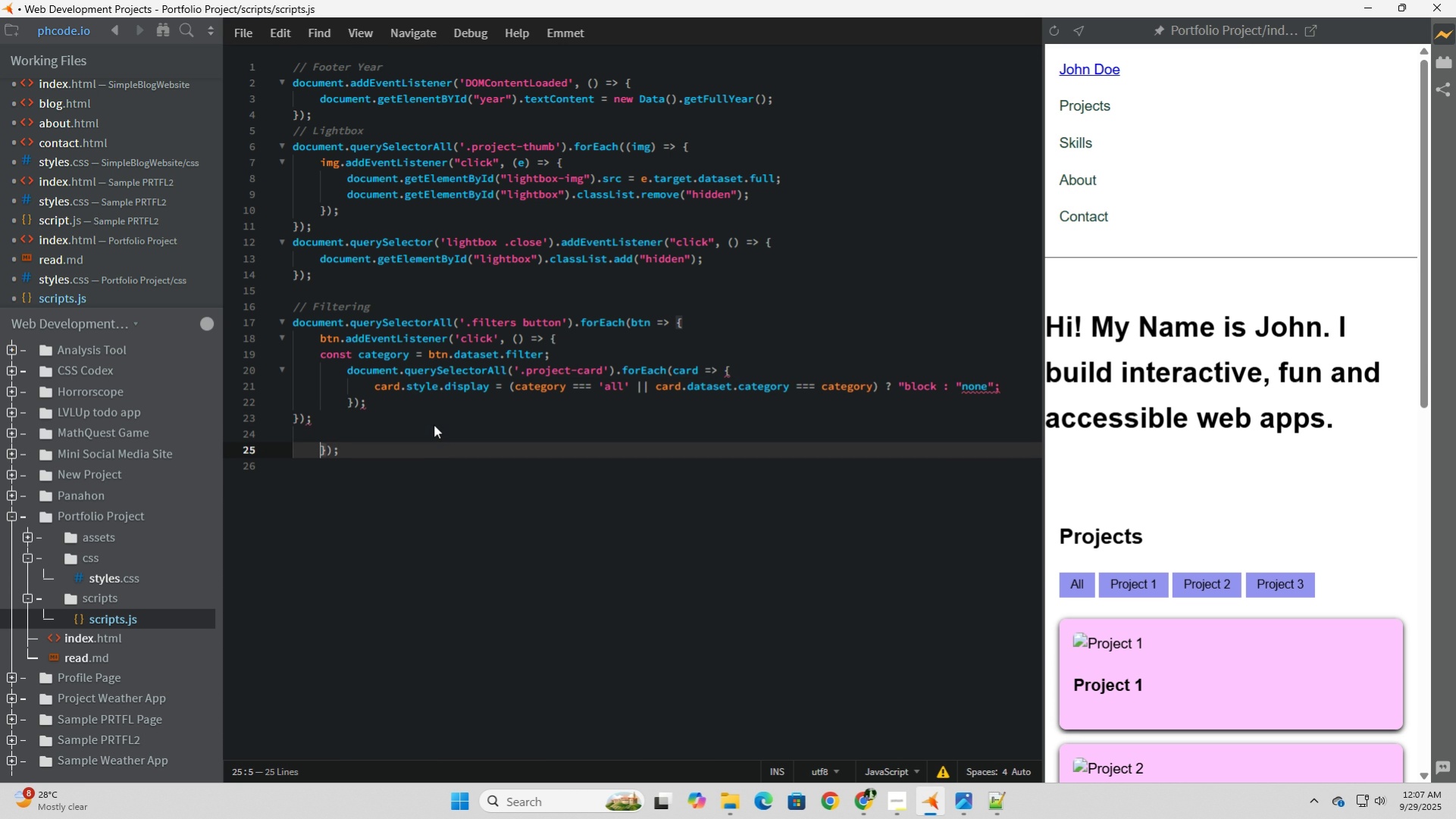 
key(Enter)
 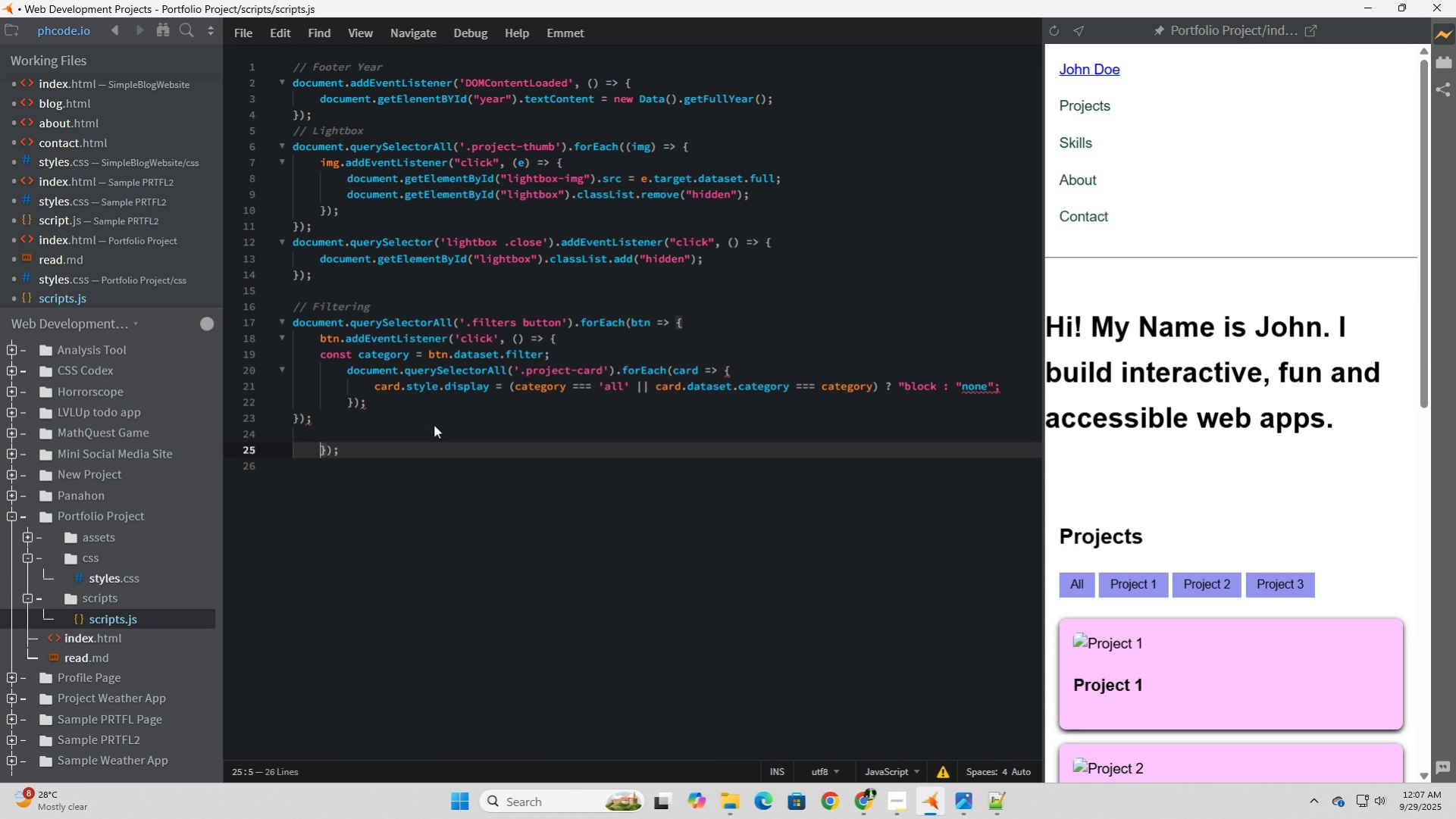 
key(Backspace)
 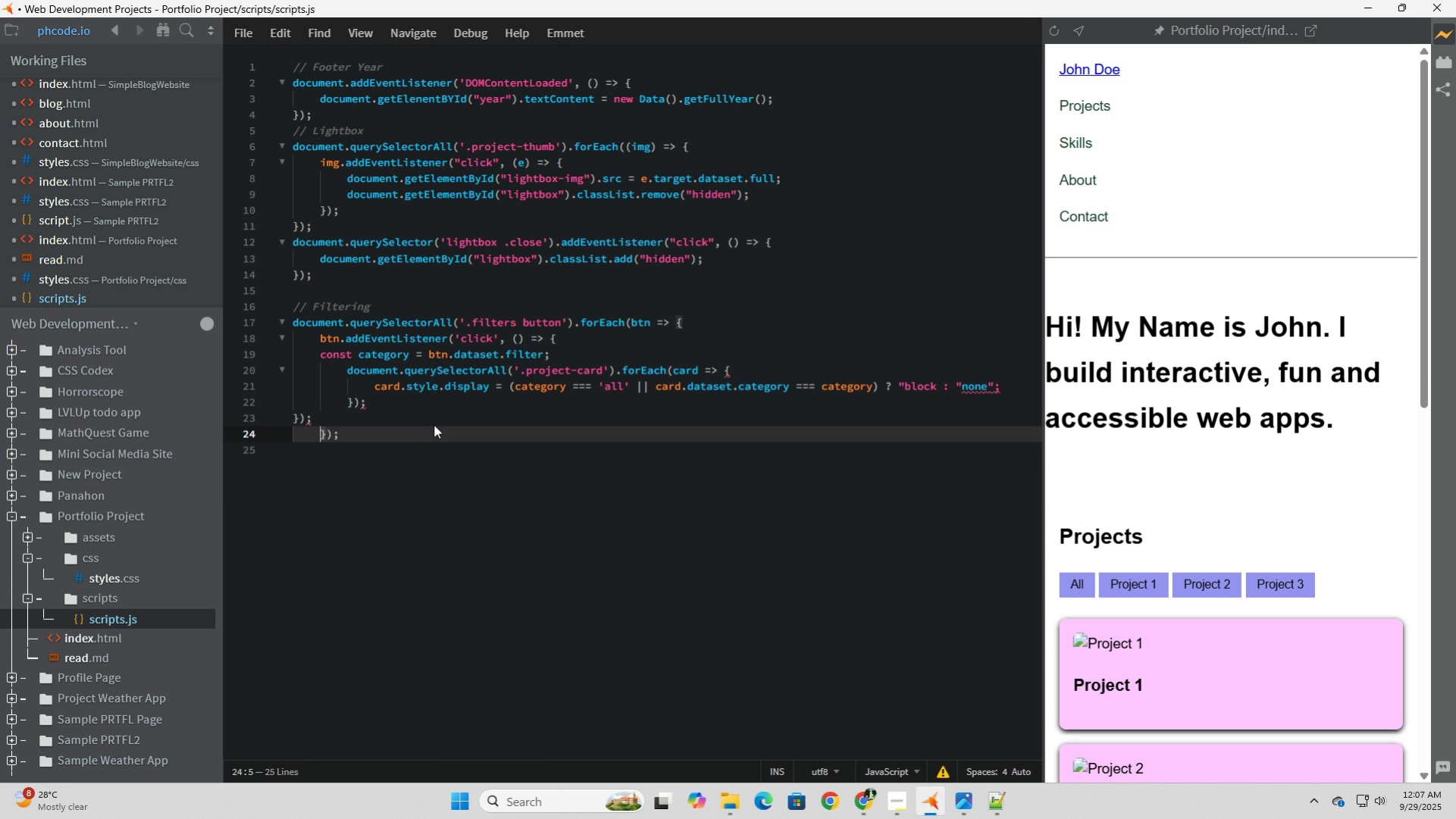 
key(Backspace)
 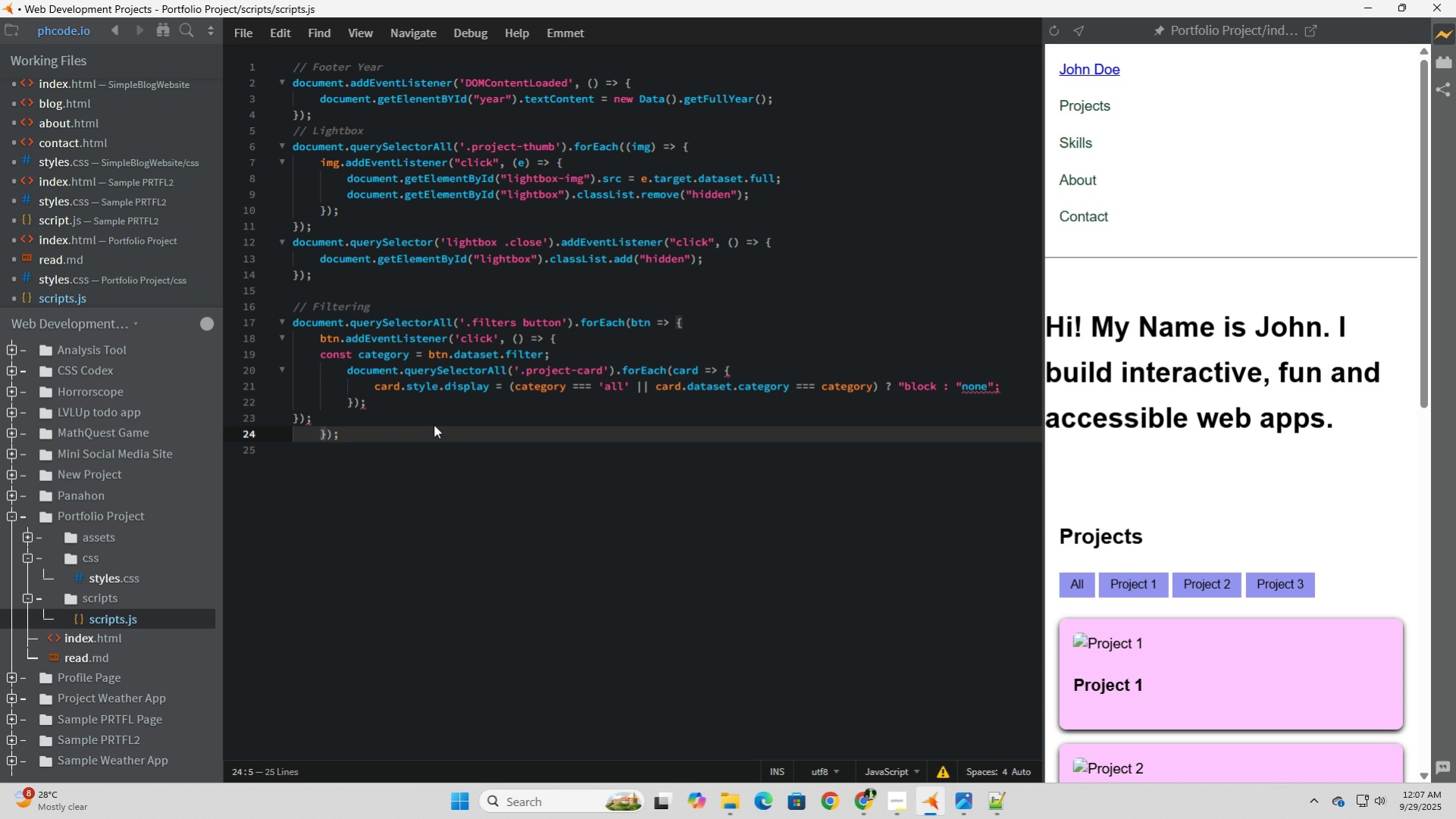 
key(Backspace)
 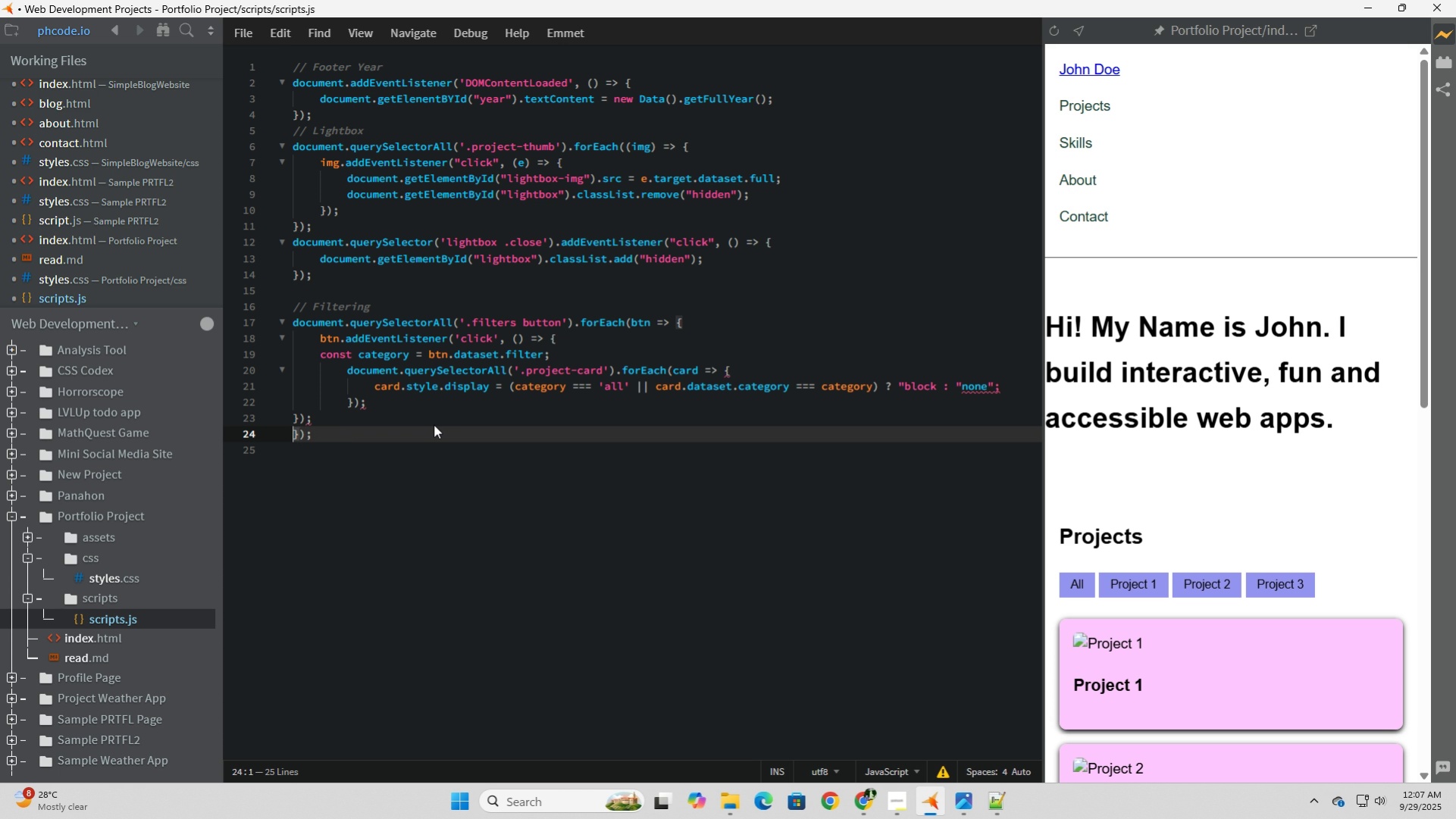 
key(ArrowUp)
 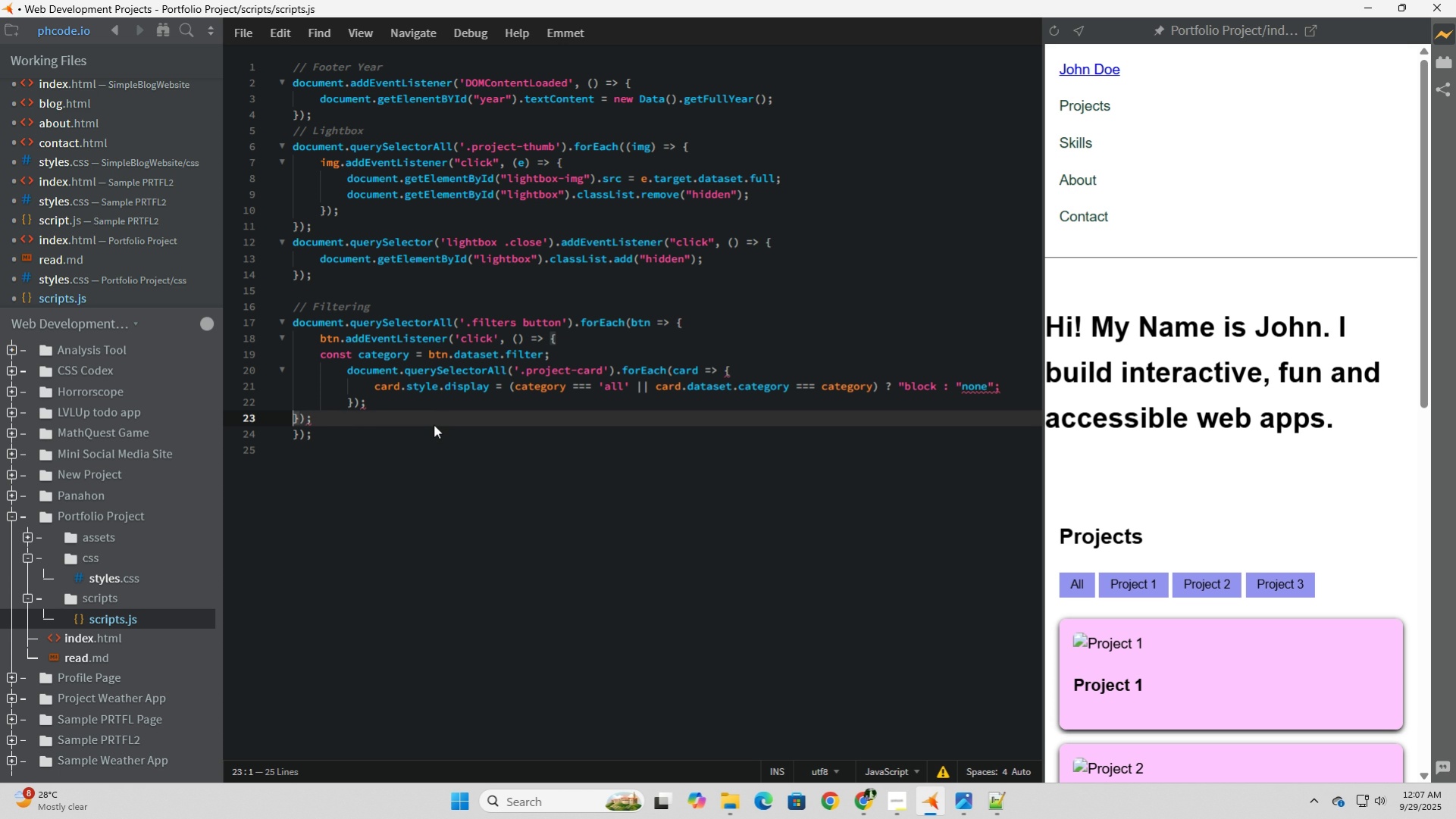 
key(Tab)
 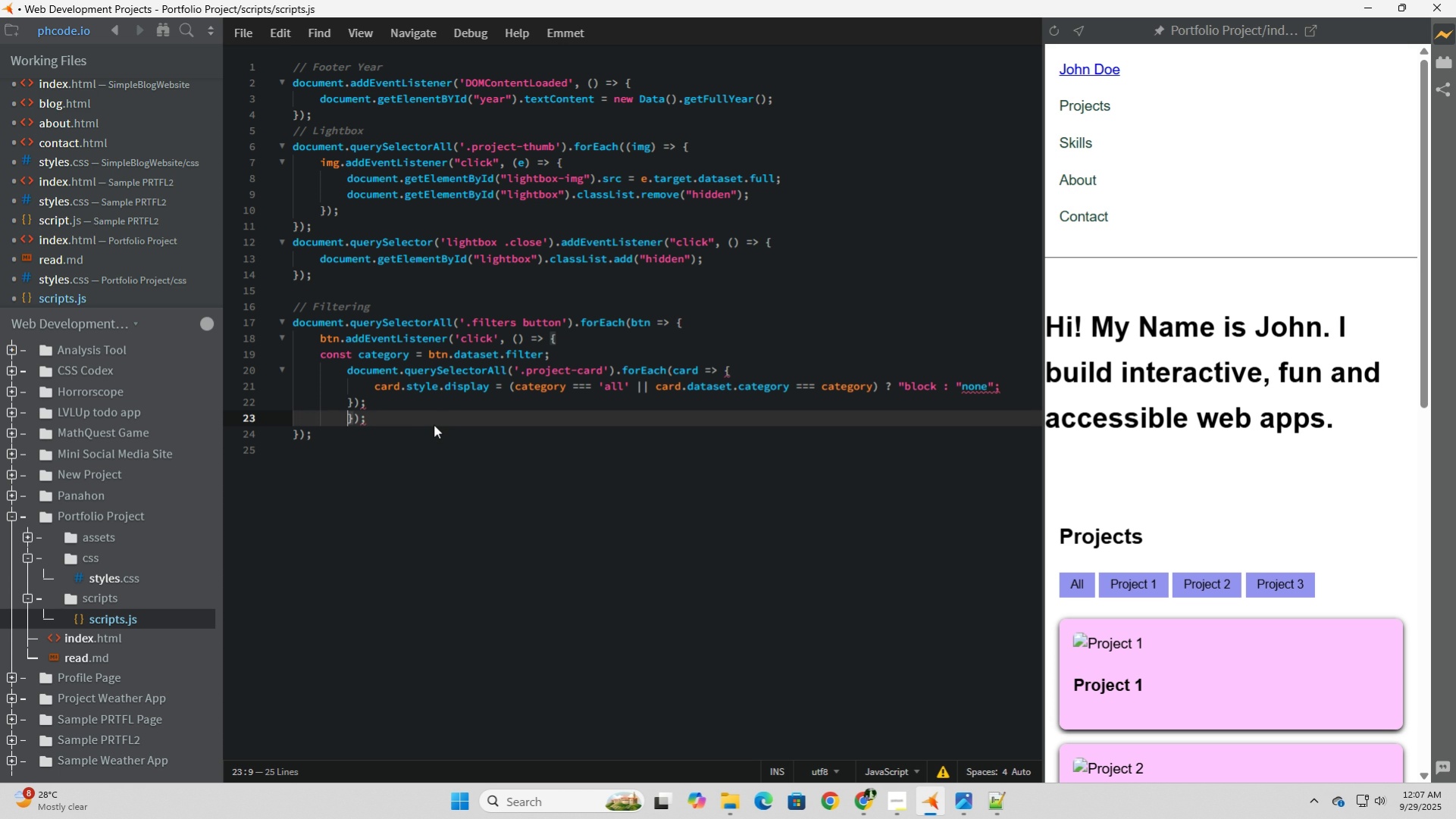 
key(Backspace)
 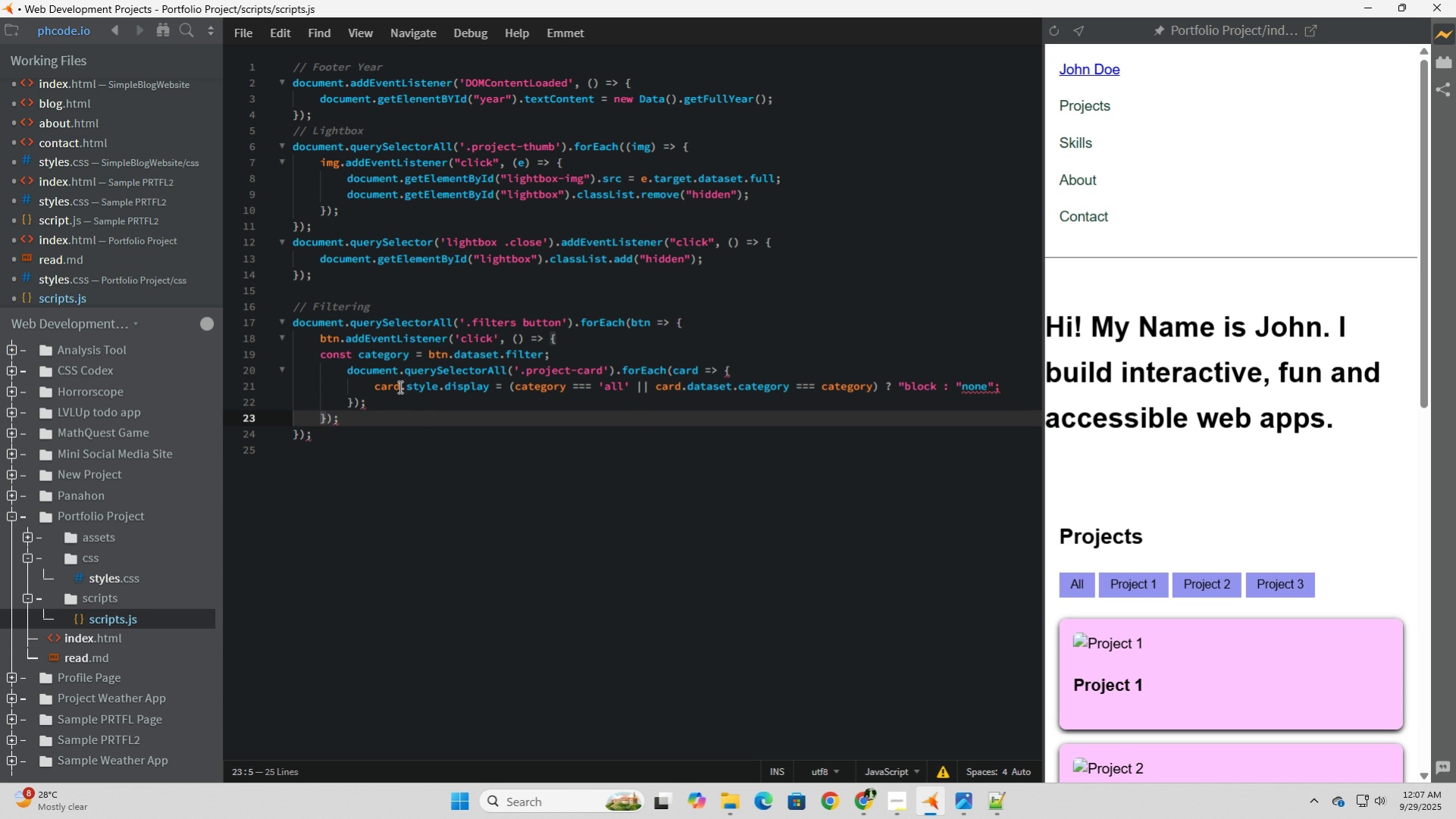 
left_click_drag(start_coordinate=[346, 370], to_coordinate=[445, 407])
 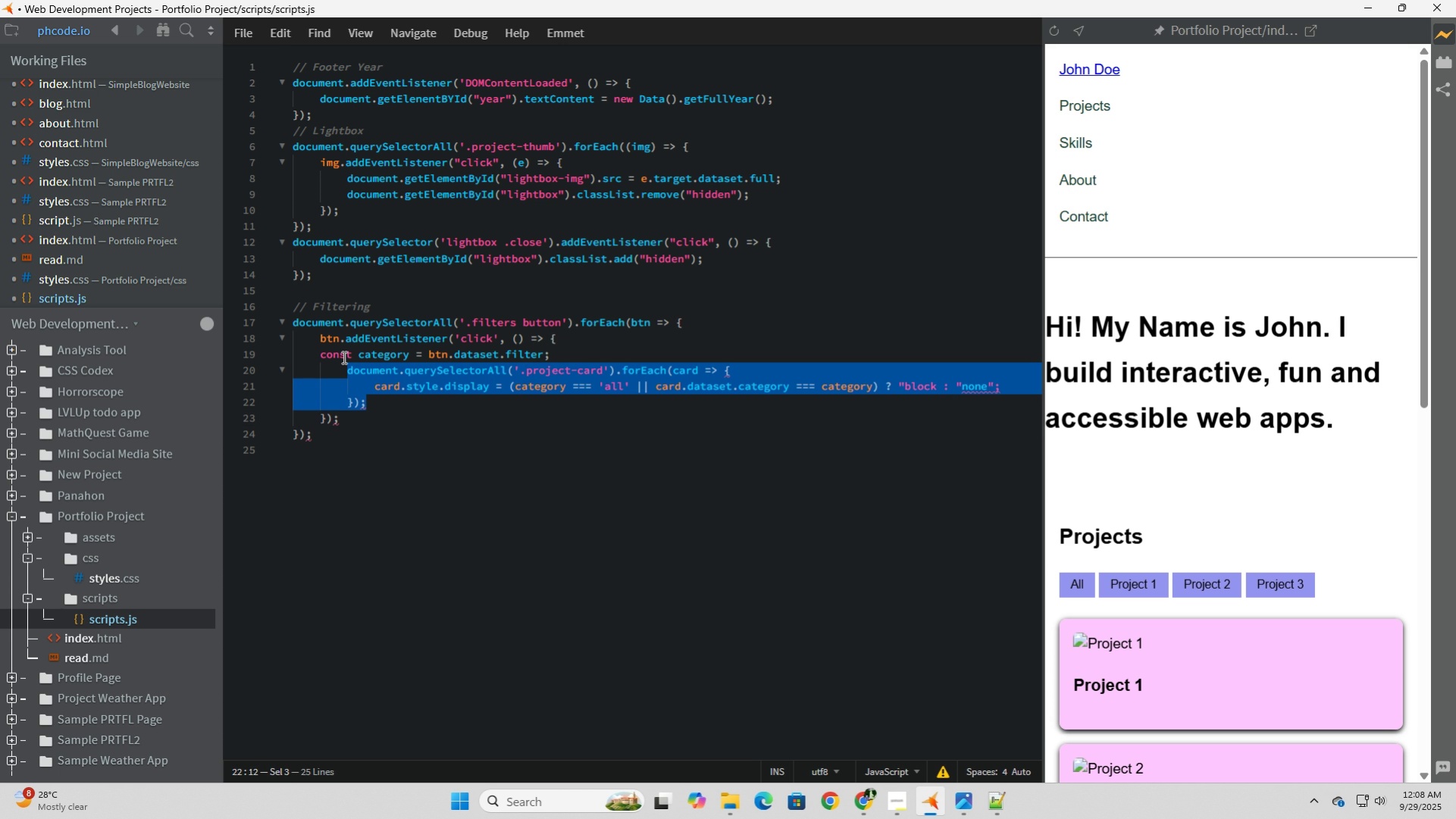 
wait(6.04)
 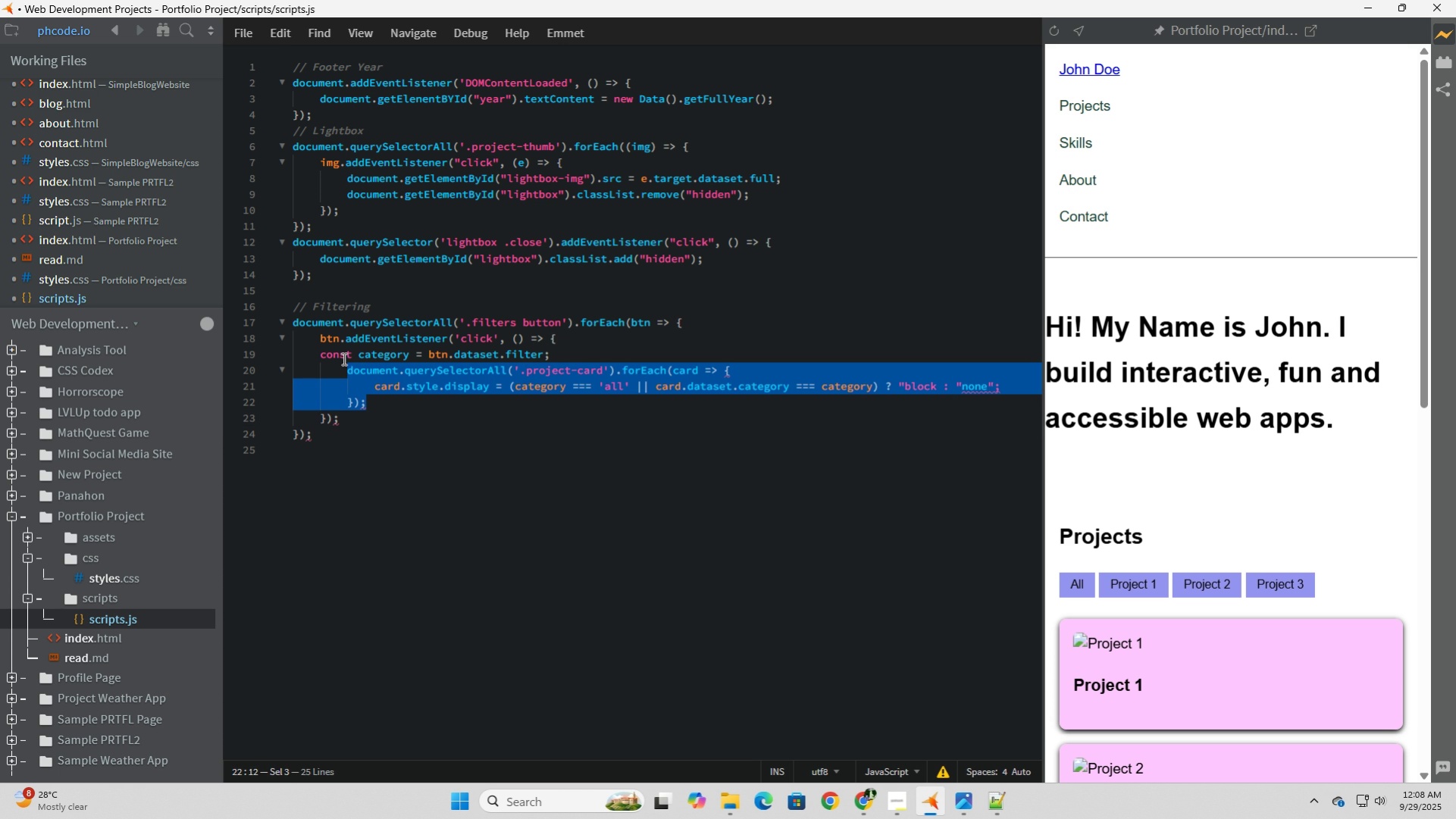 
left_click_drag(start_coordinate=[318, 341], to_coordinate=[378, 421])
 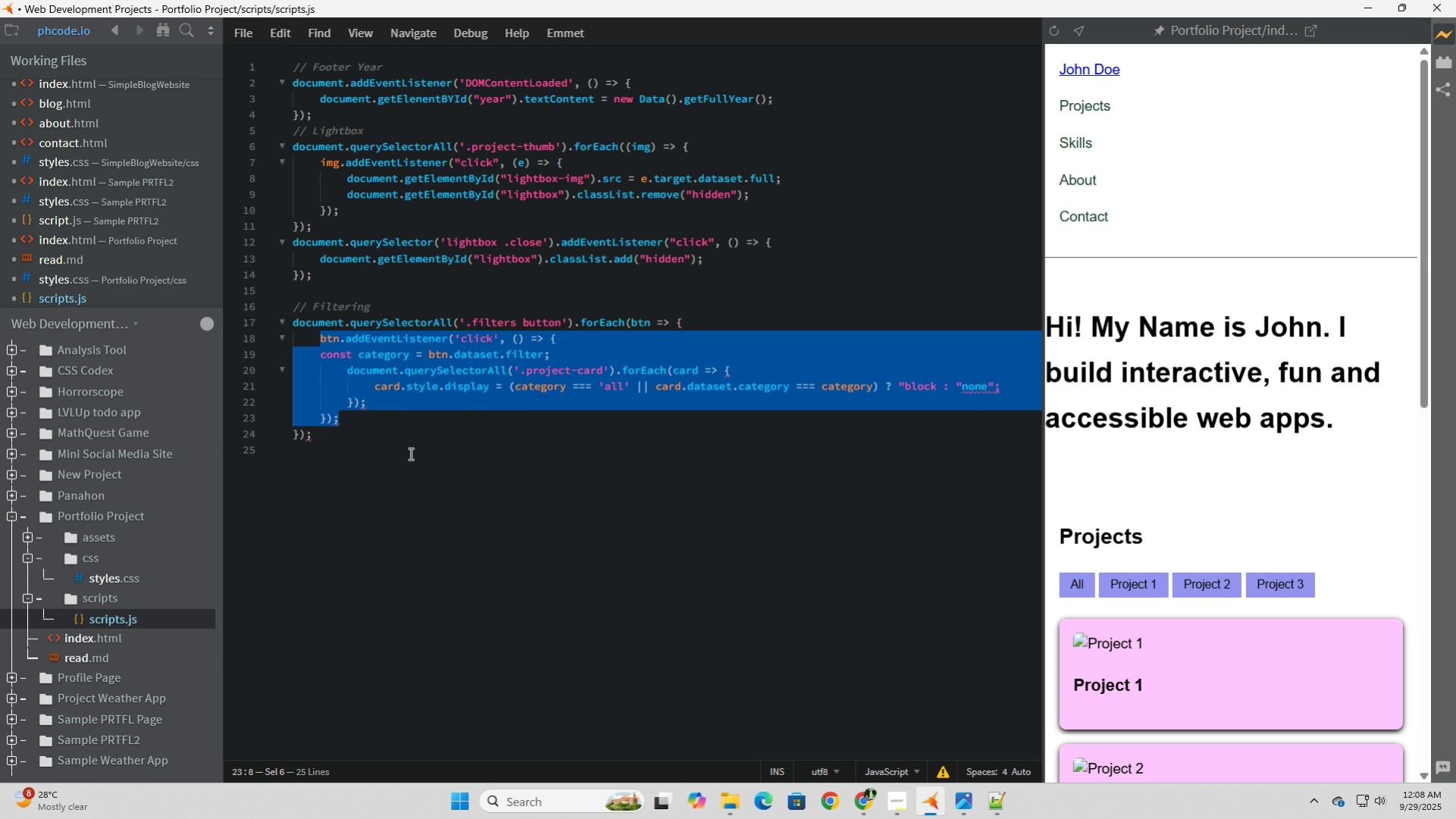 
left_click([412, 454])
 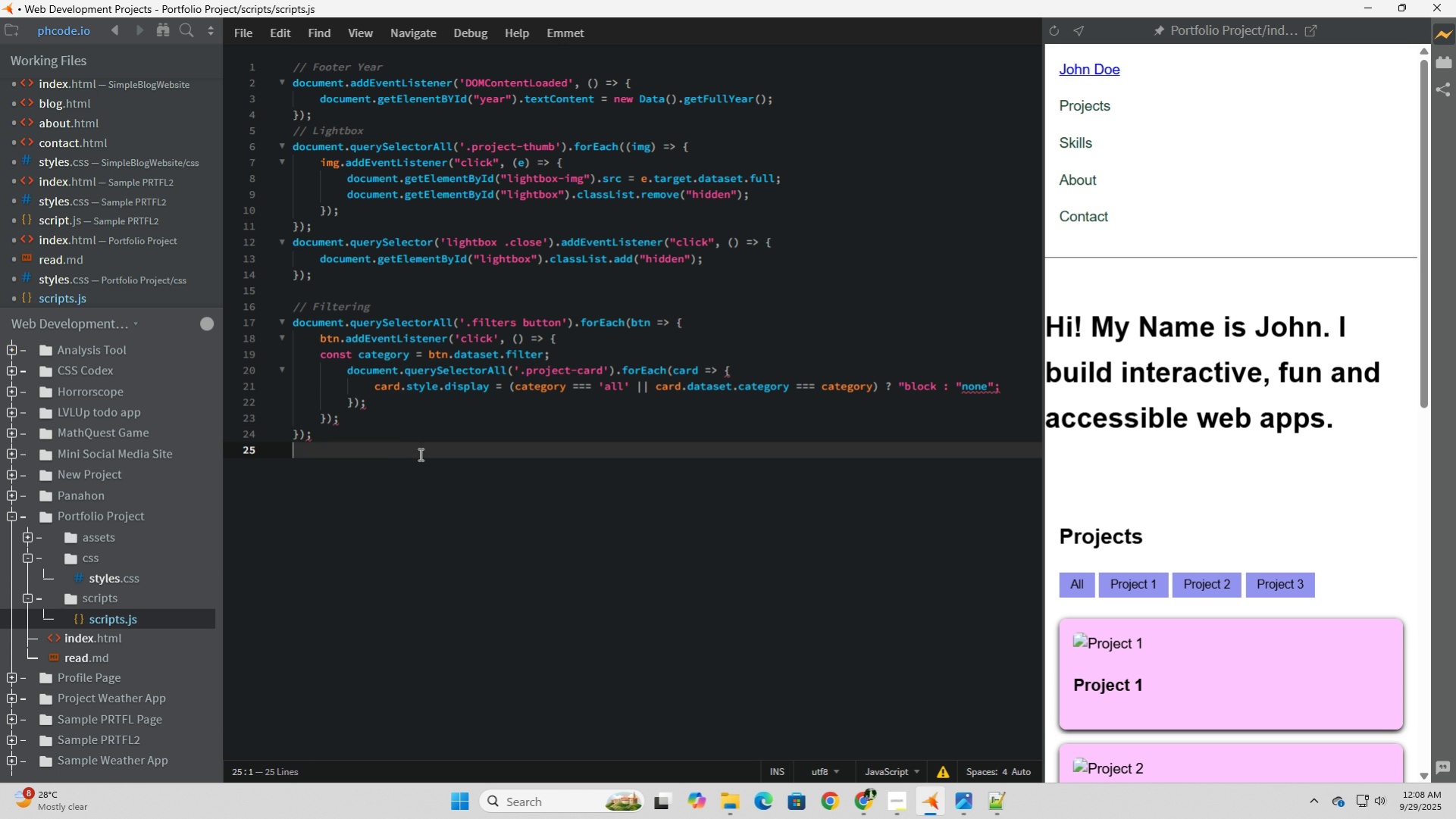 
left_click([419, 454])
 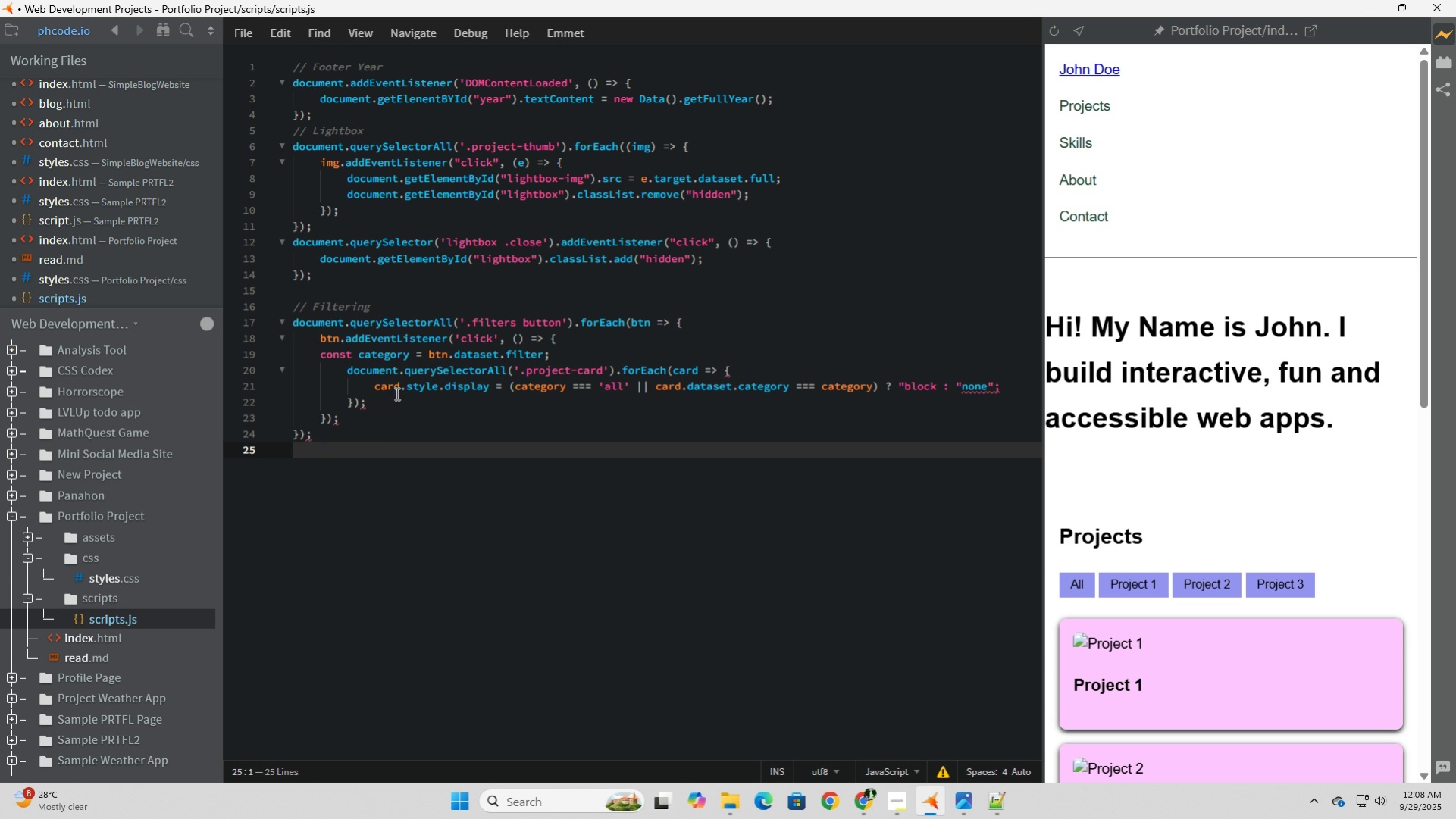 
left_click([399, 430])
 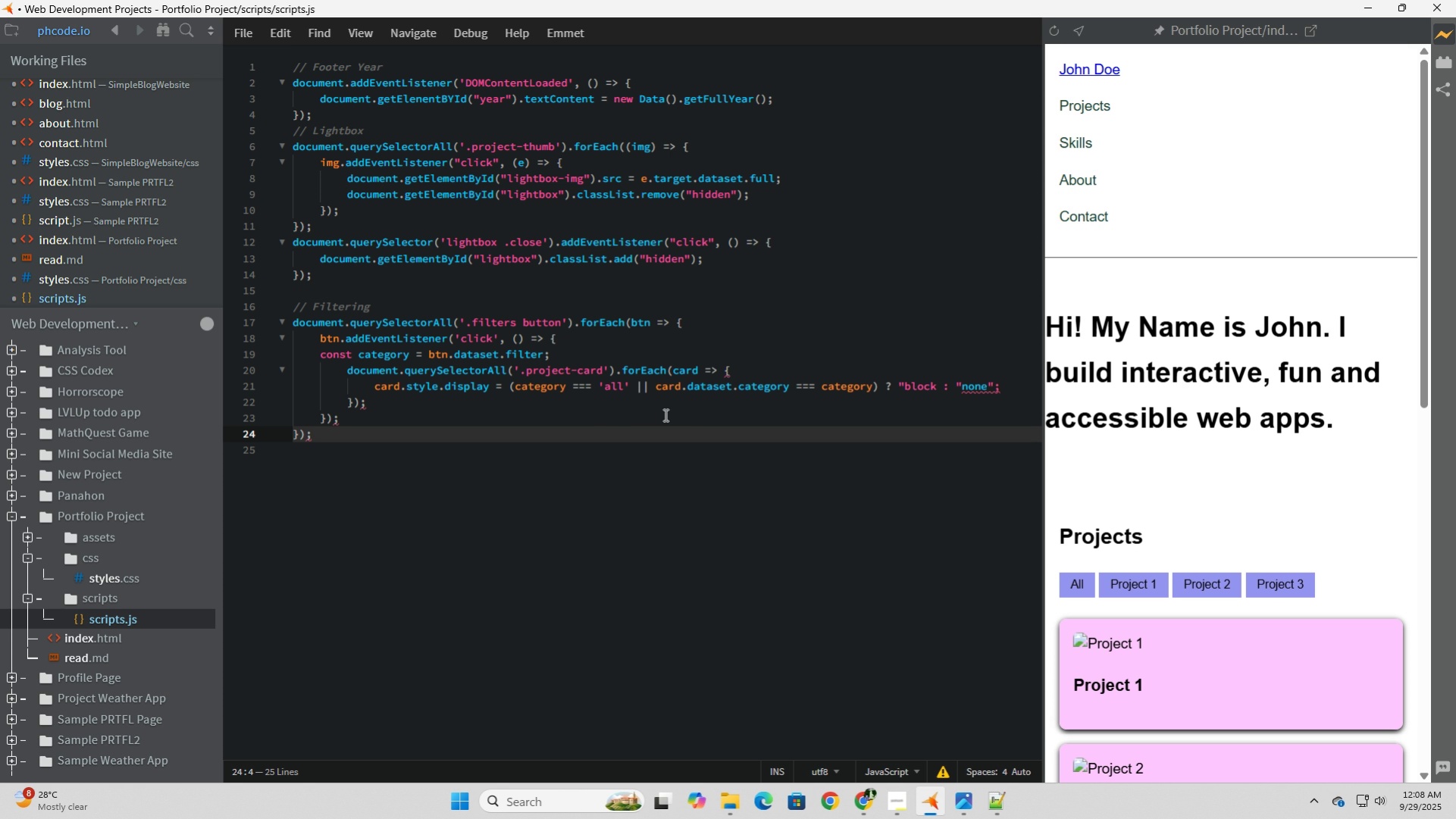 
wait(14.98)
 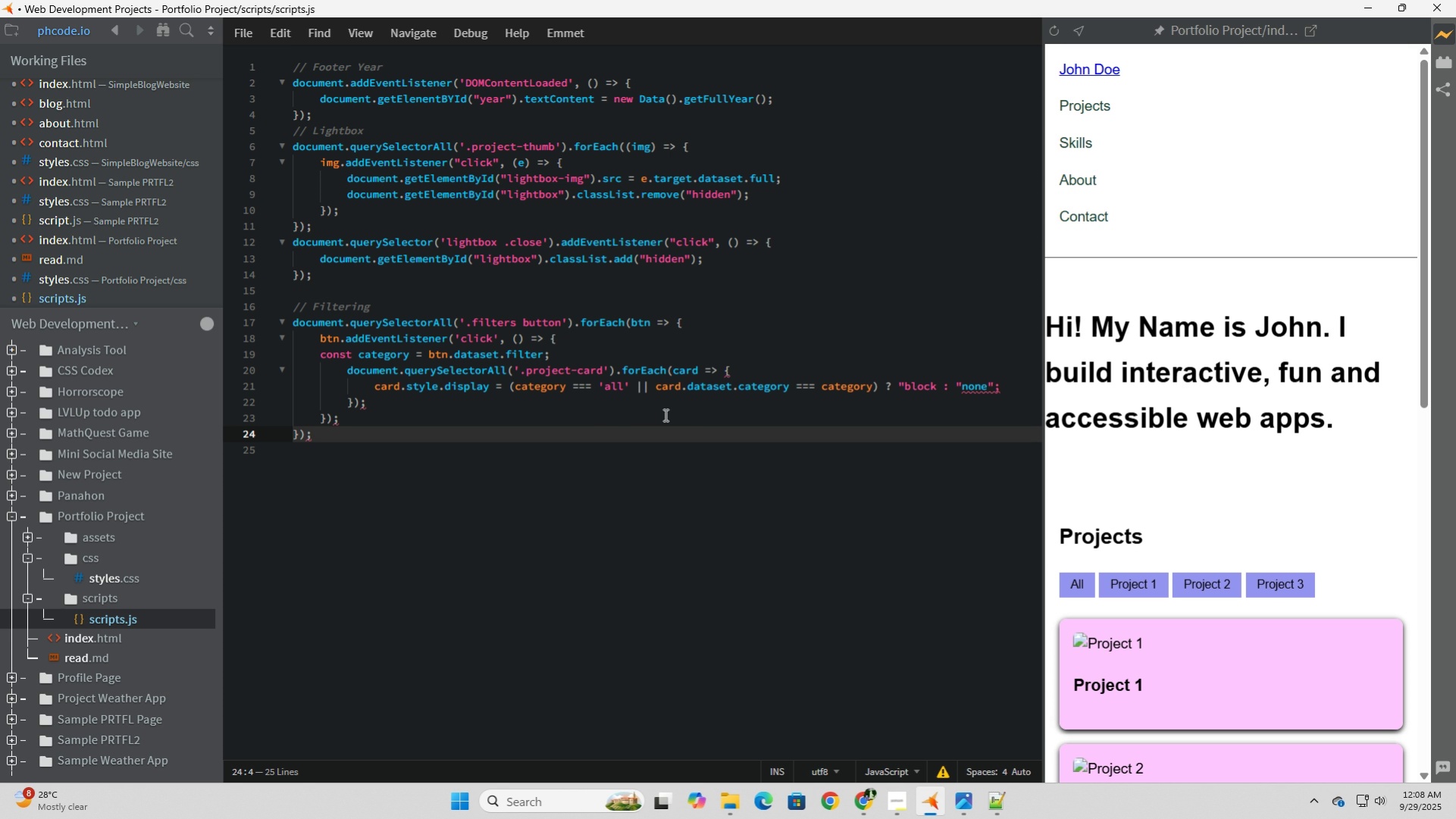 
left_click([937, 386])
 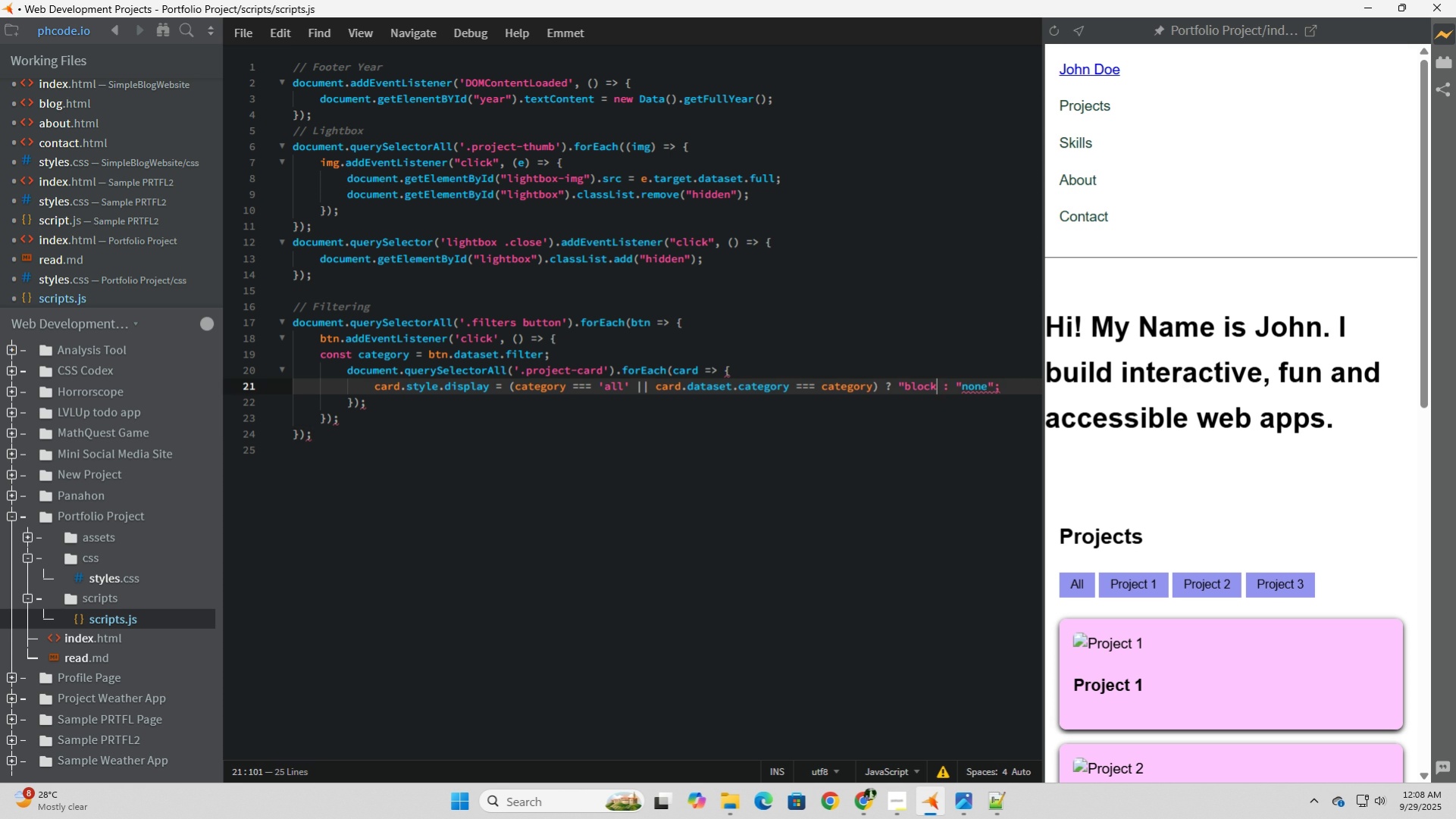 
key(Shift+Quote)
 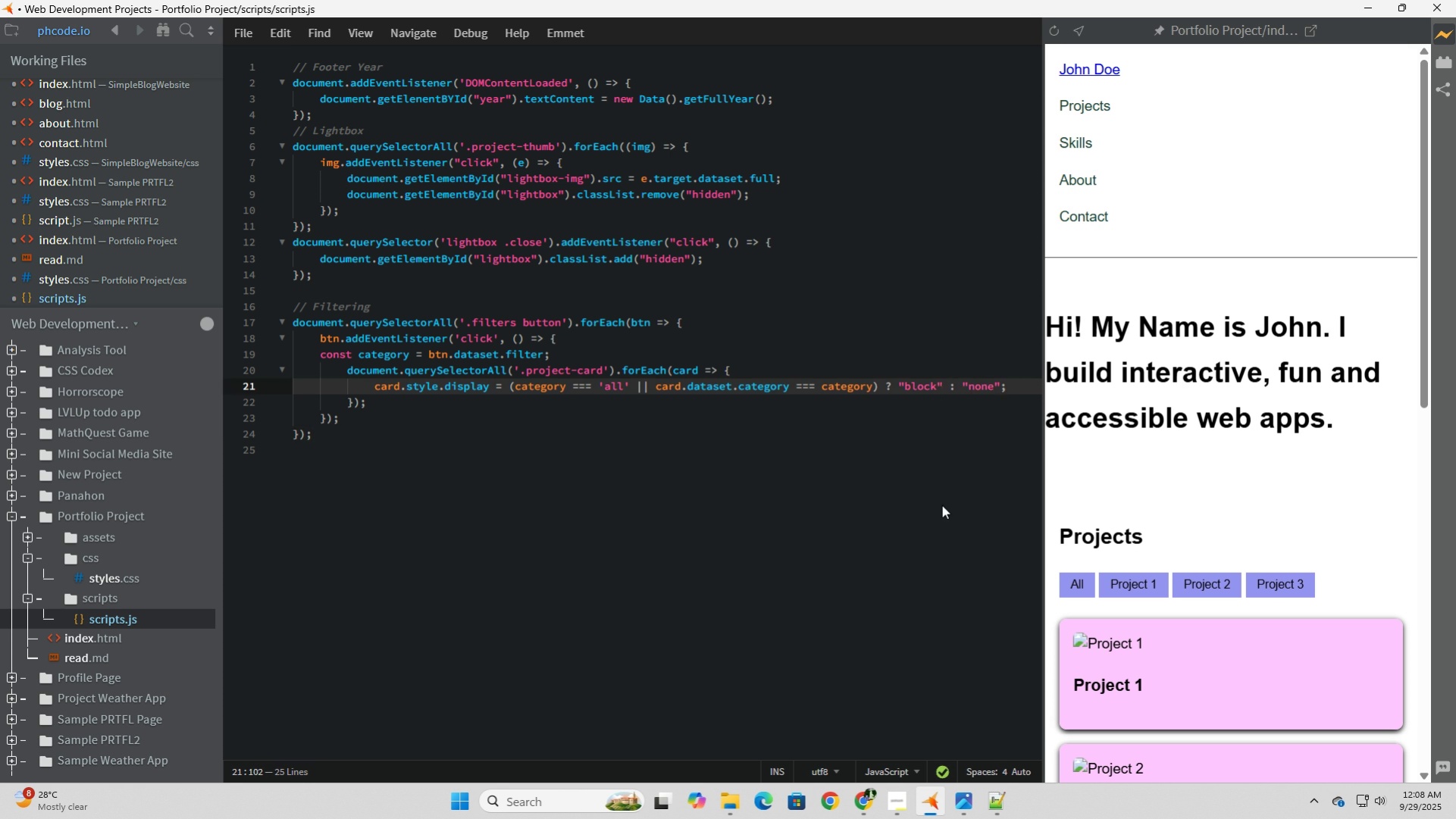 
left_click([941, 505])
 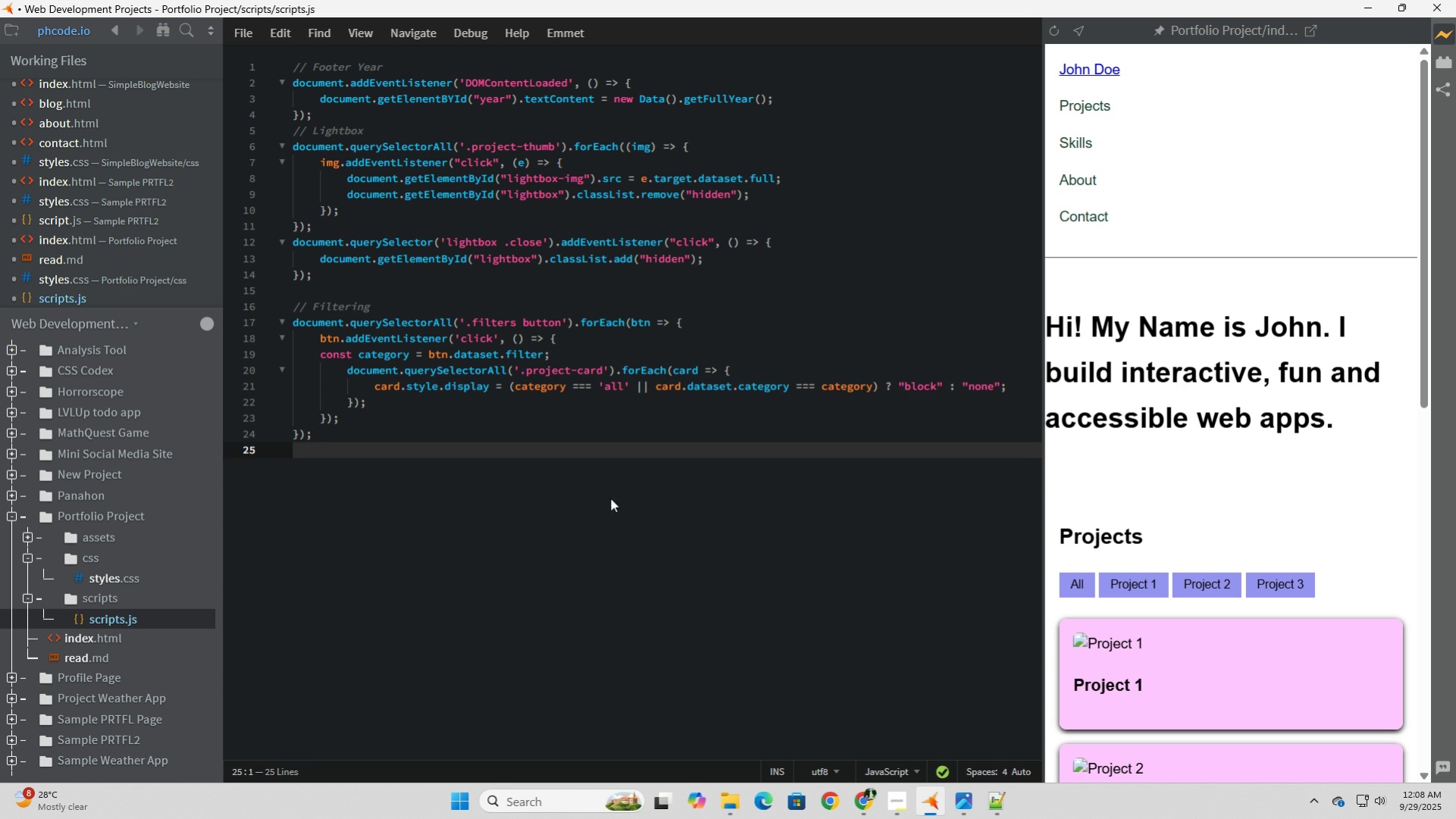 
left_click([609, 498])
 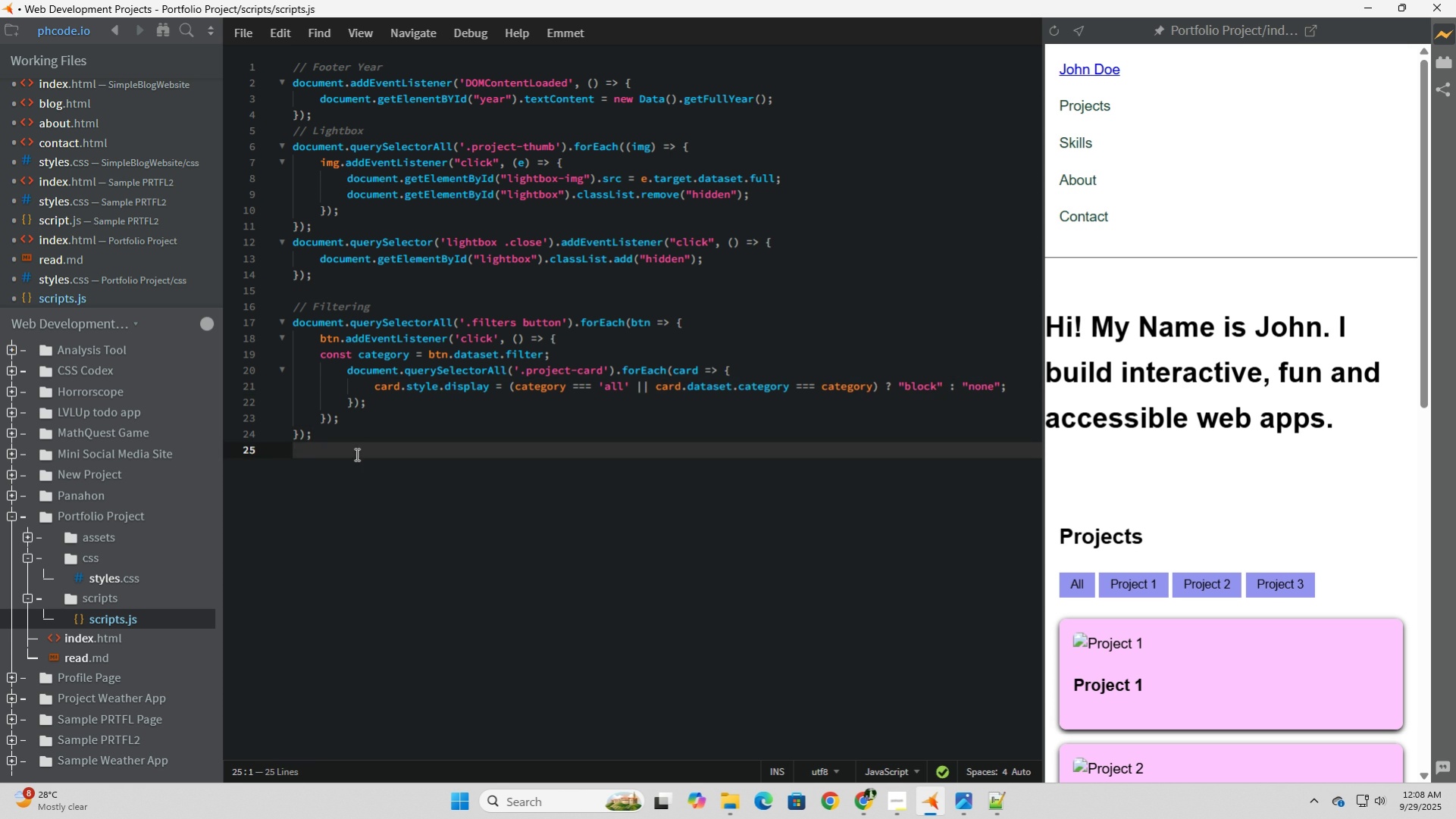 
left_click_drag(start_coordinate=[355, 436], to_coordinate=[224, 327])
 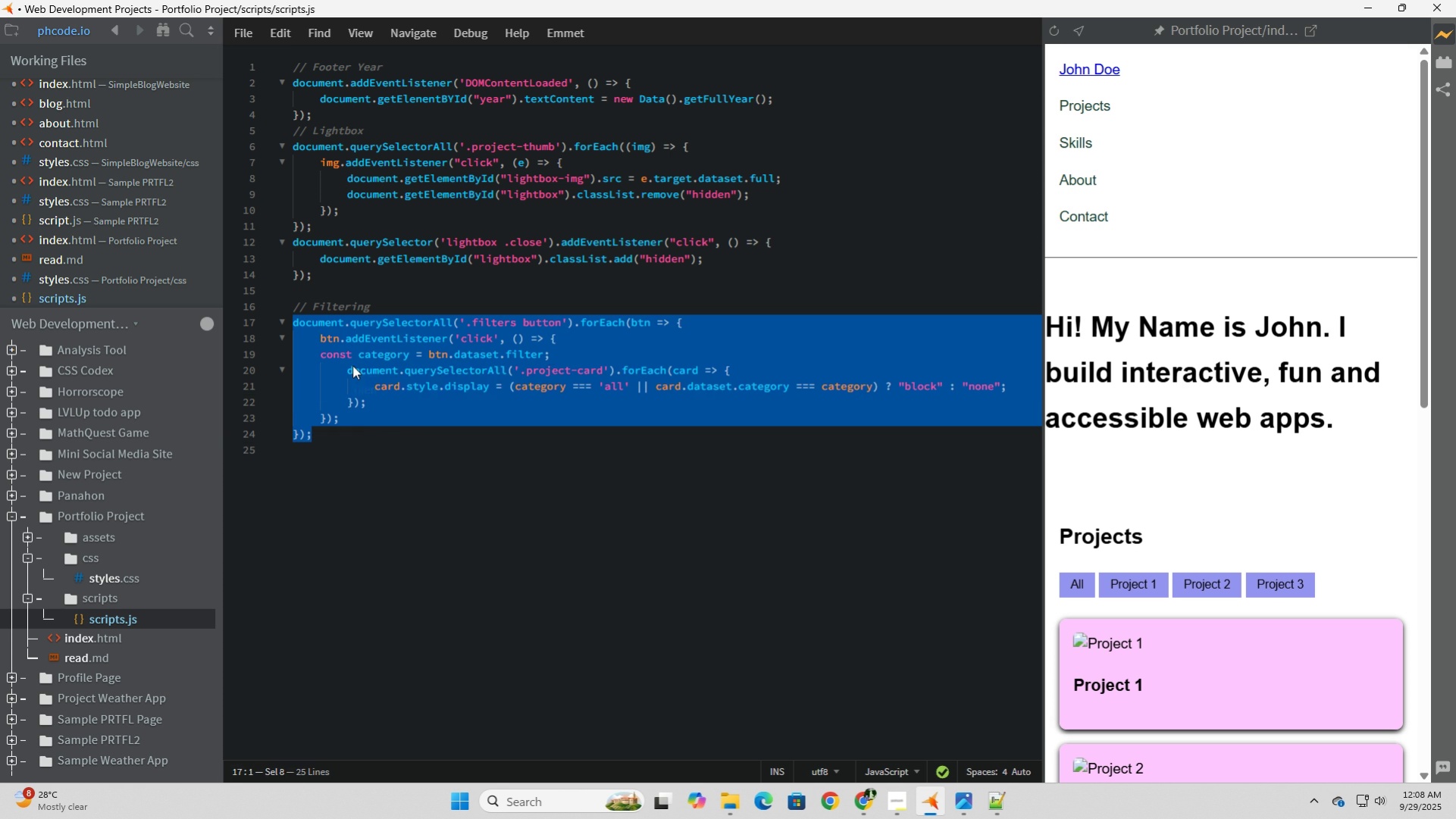 
right_click([352, 365])
 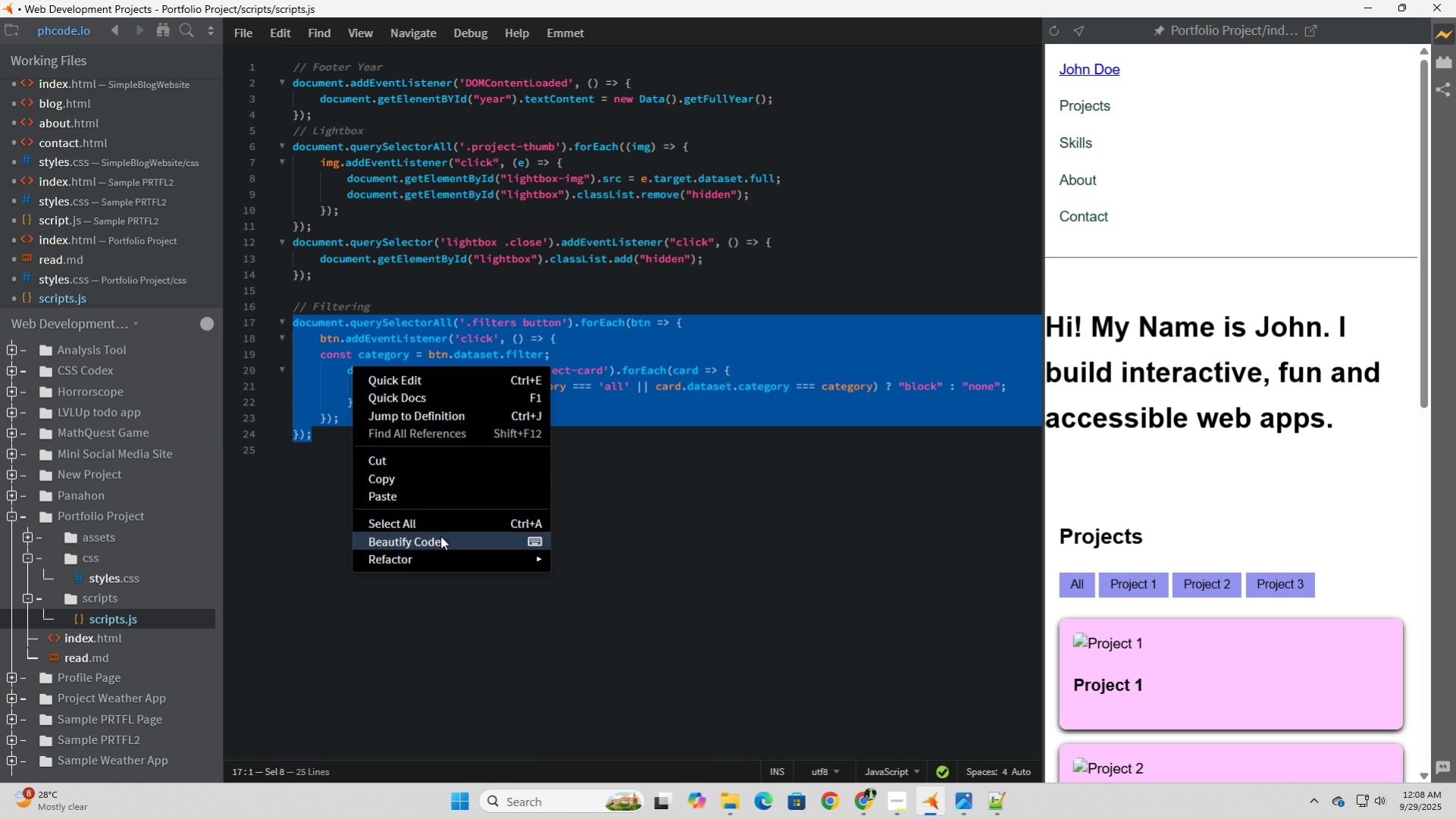 
left_click([440, 536])
 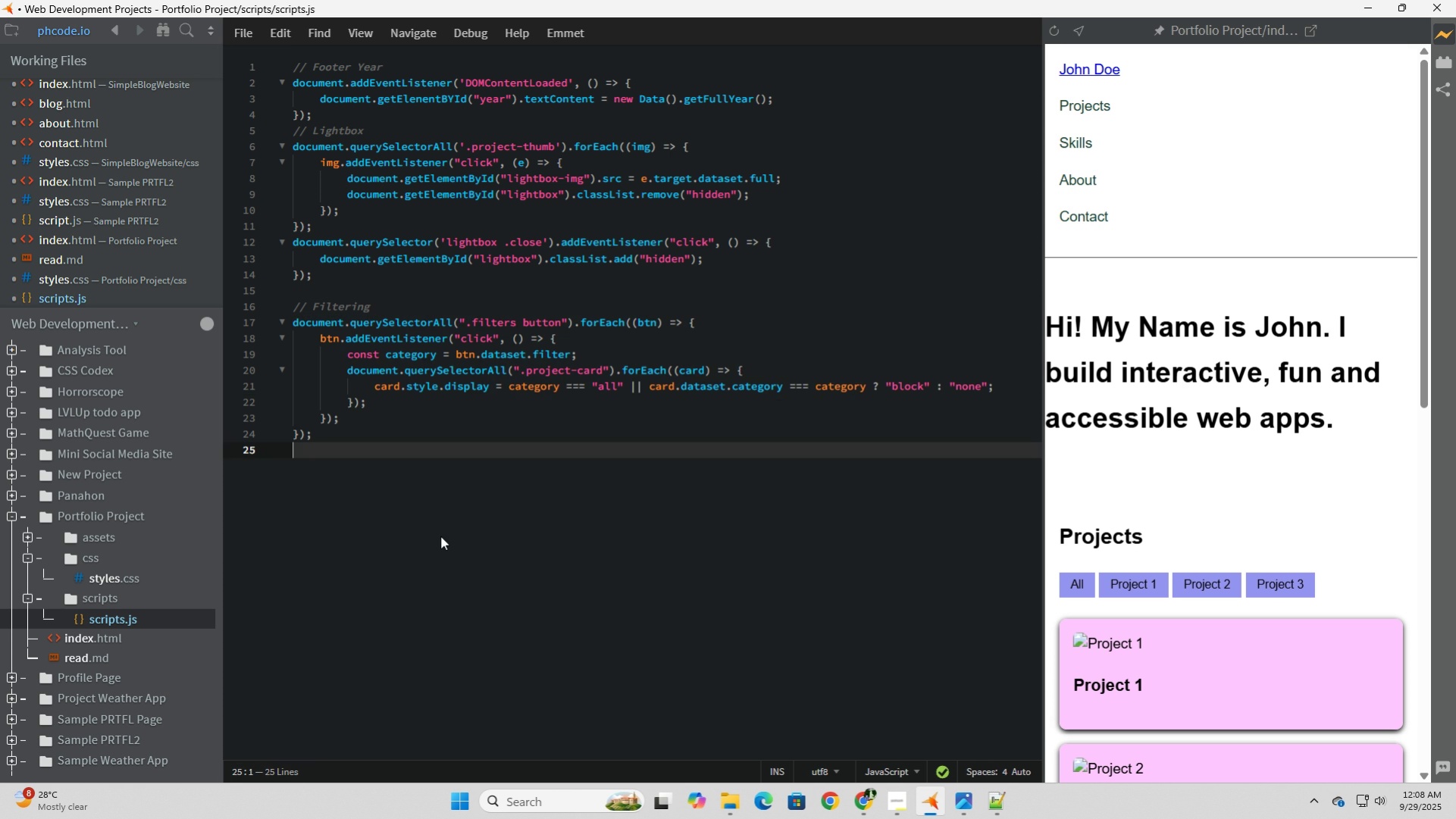 
left_click([440, 536])
 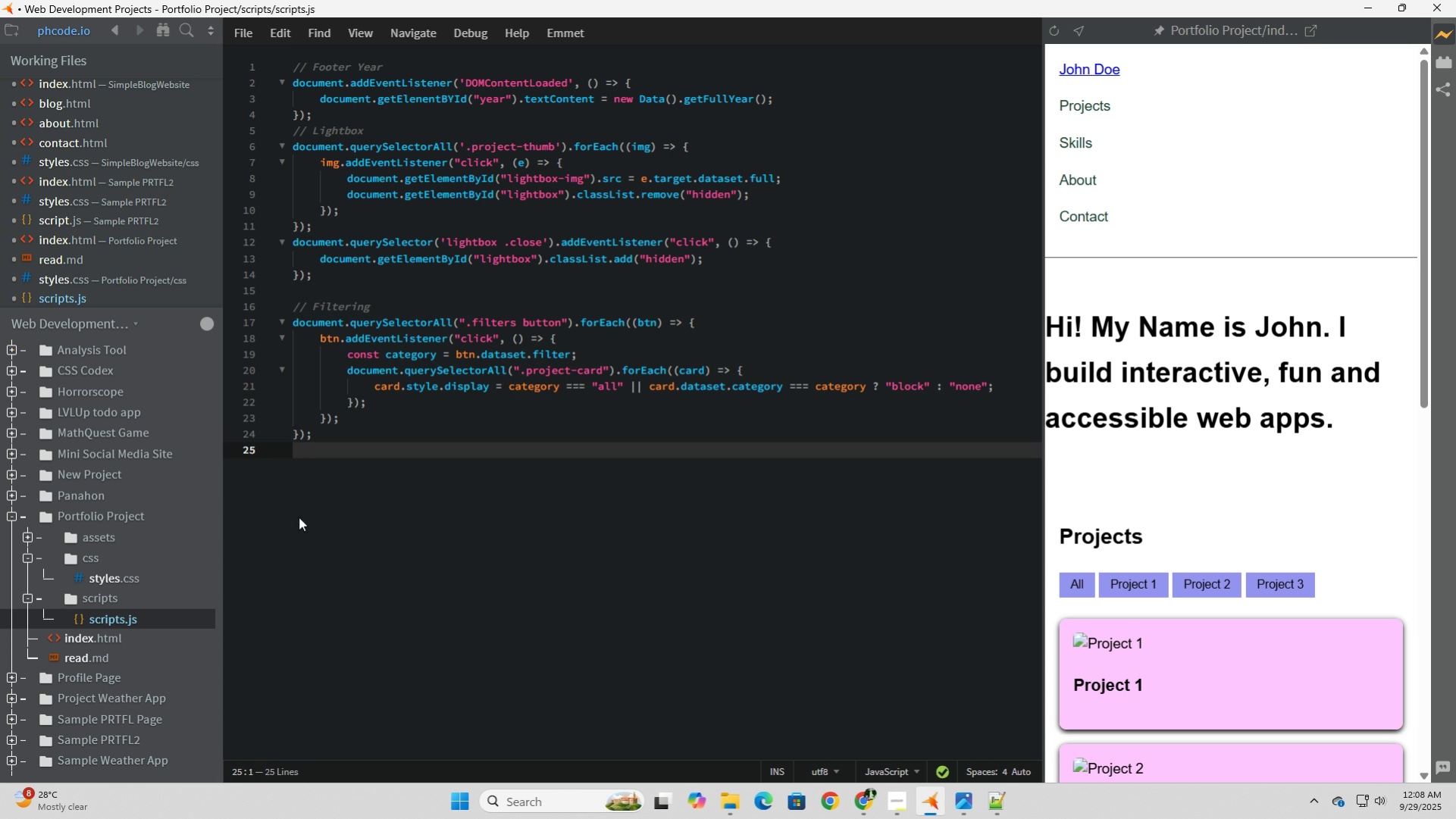 
scroll: coordinate [299, 517], scroll_direction: up, amount: 1.0
 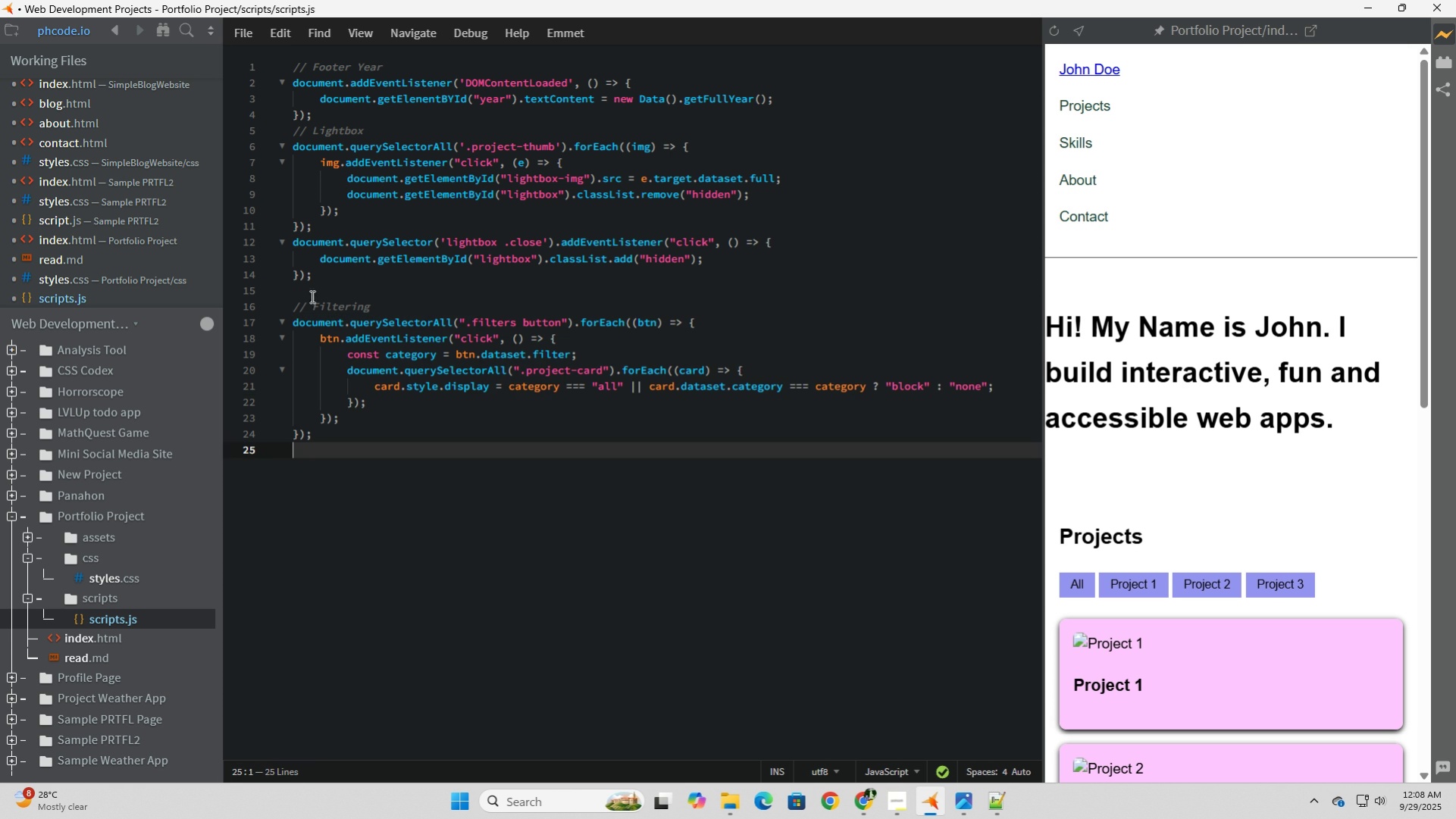 
left_click_drag(start_coordinate=[321, 281], to_coordinate=[286, 235])
 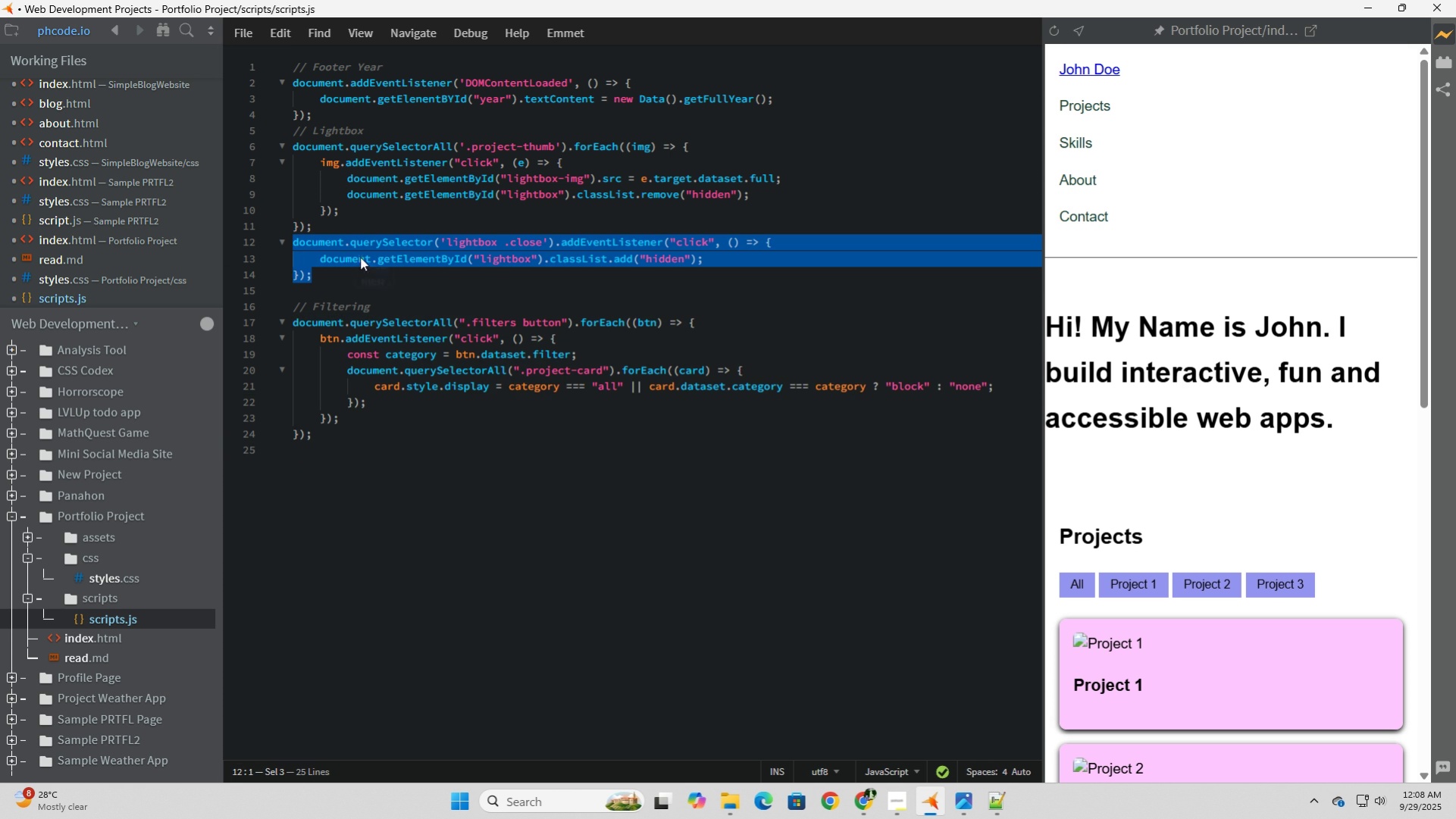 
right_click([360, 257])
 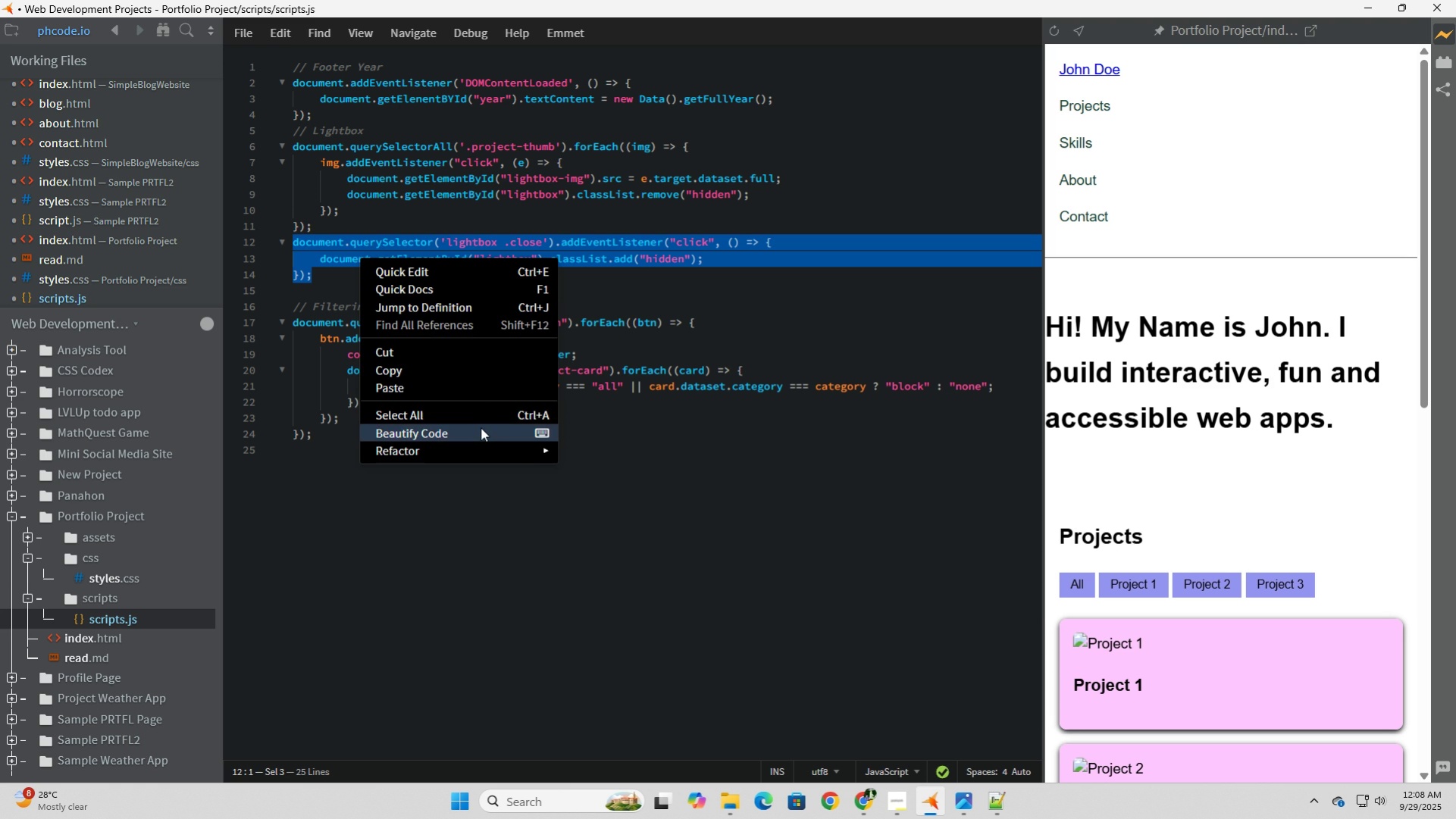 
left_click([481, 427])
 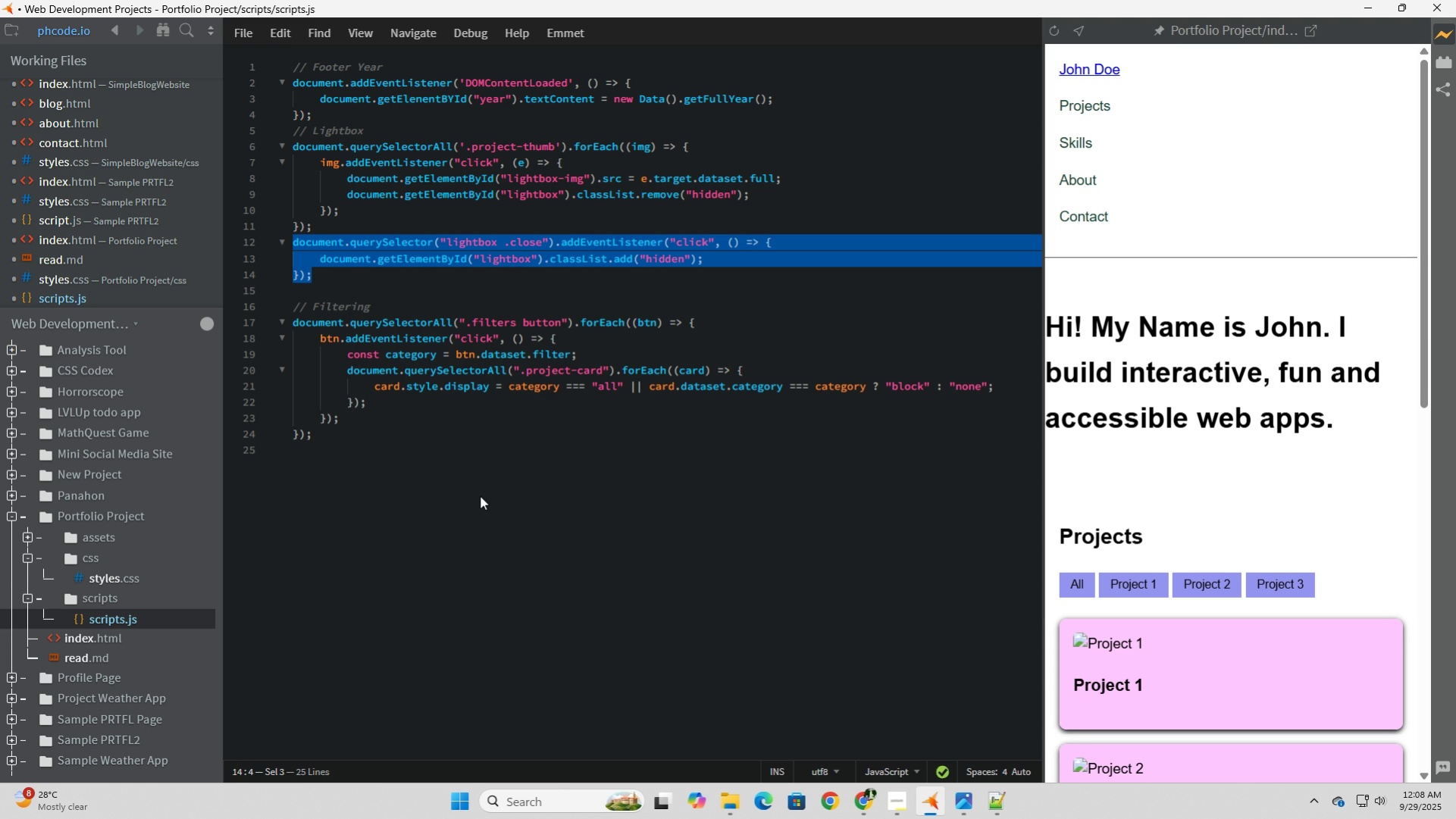 
scroll: coordinate [479, 497], scroll_direction: up, amount: 3.0
 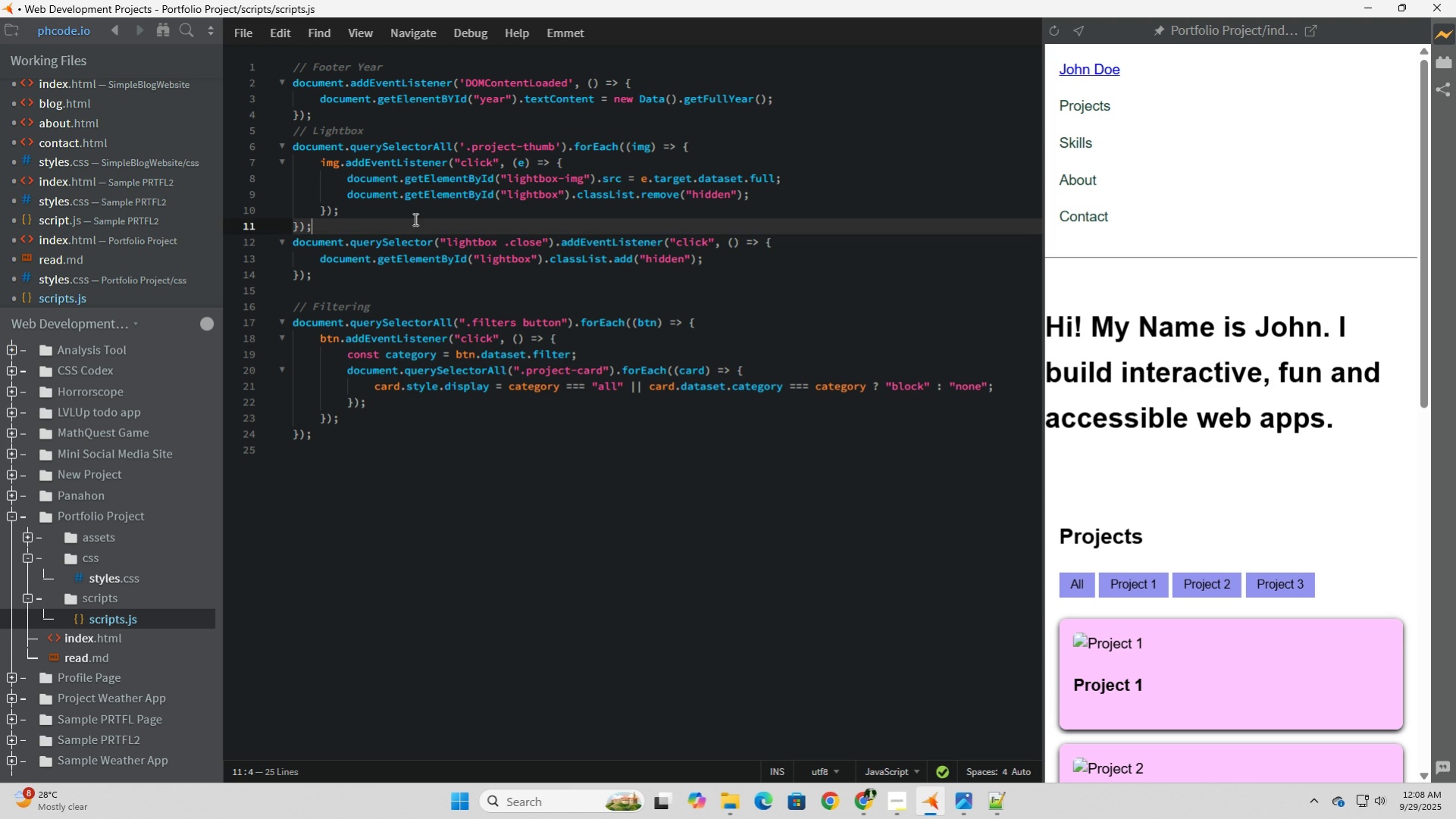 
left_click([414, 219])
 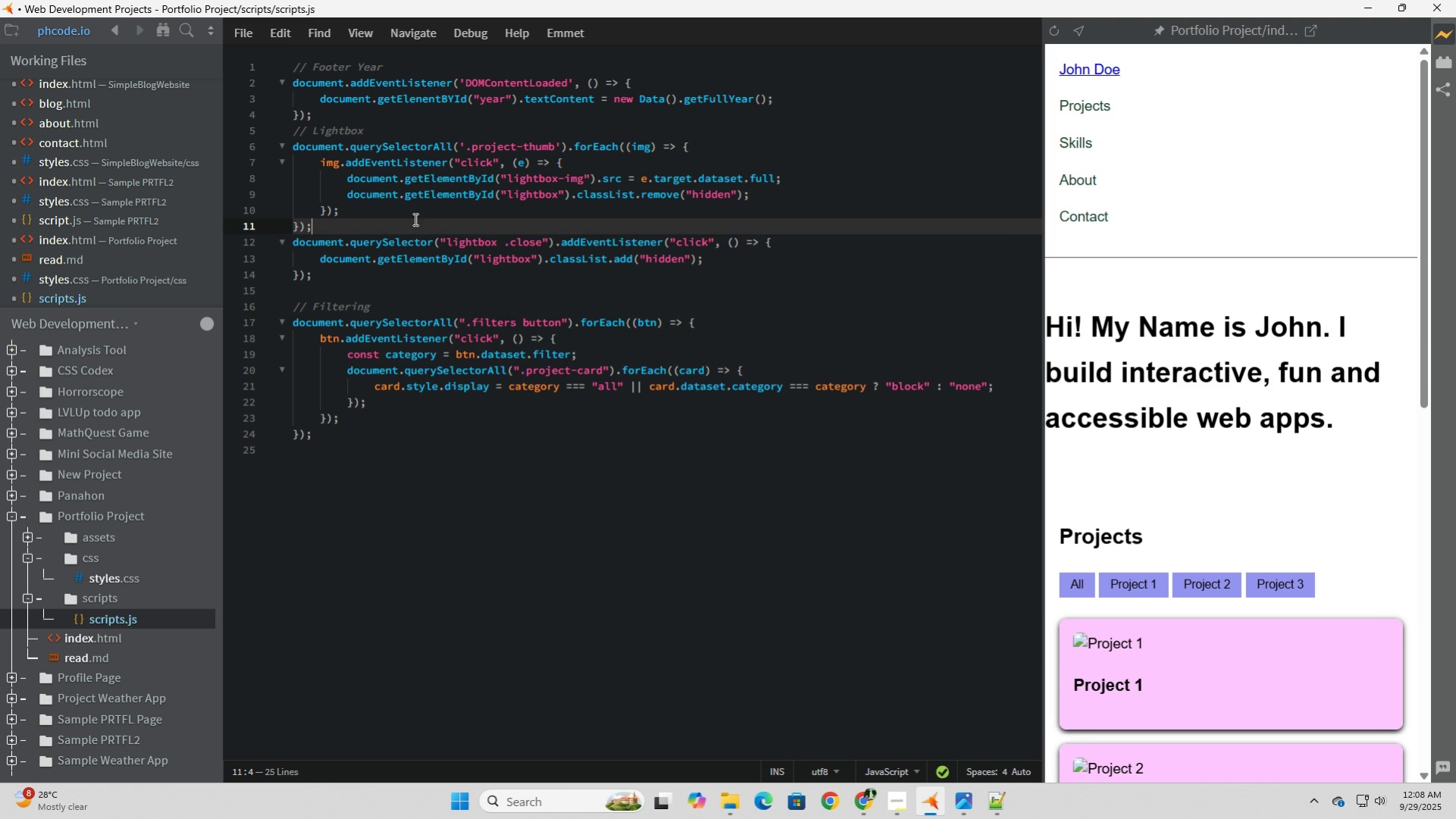 
left_click_drag(start_coordinate=[414, 219], to_coordinate=[230, 152])
 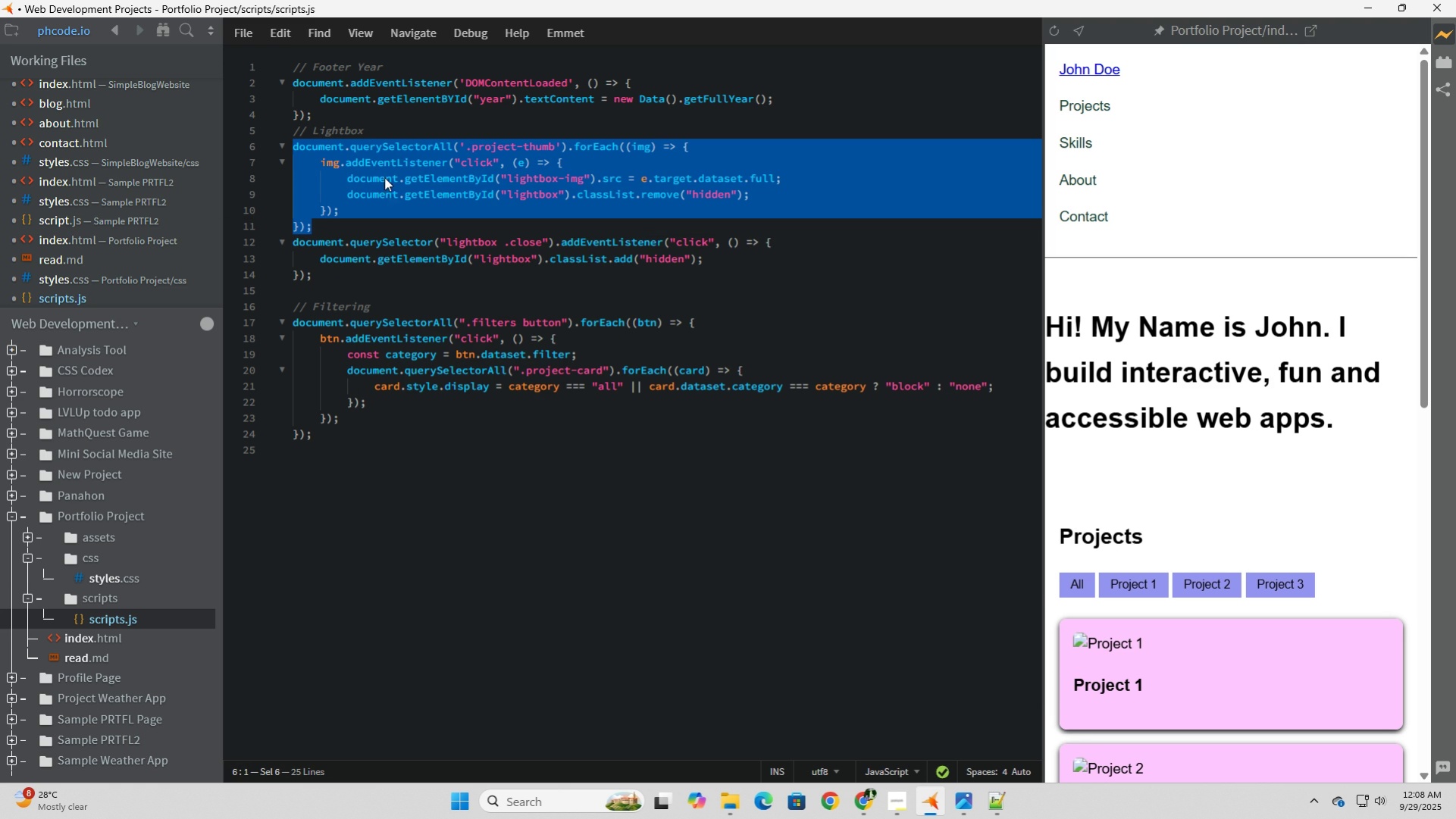 
right_click([384, 177])
 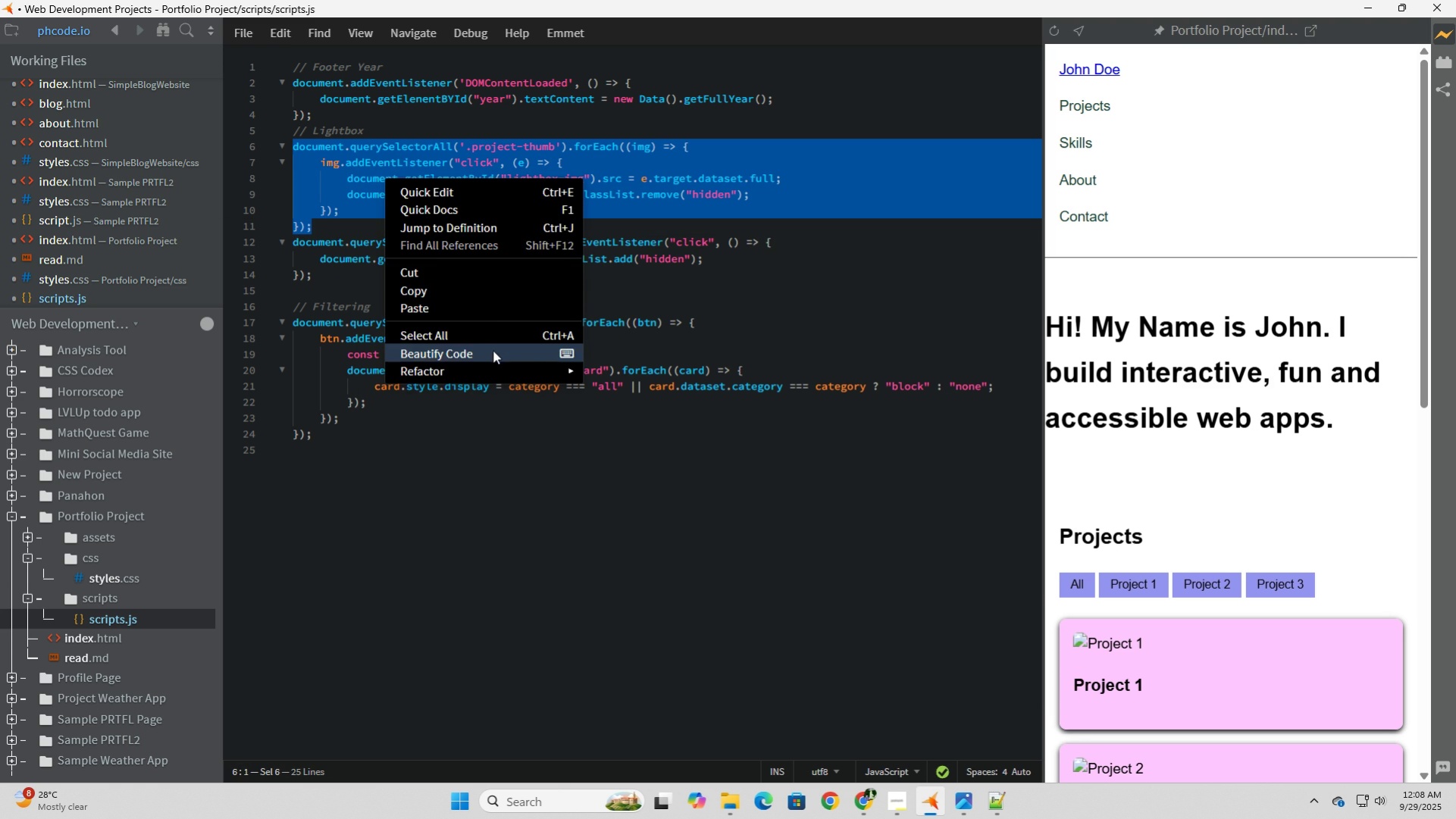 
left_click([493, 350])
 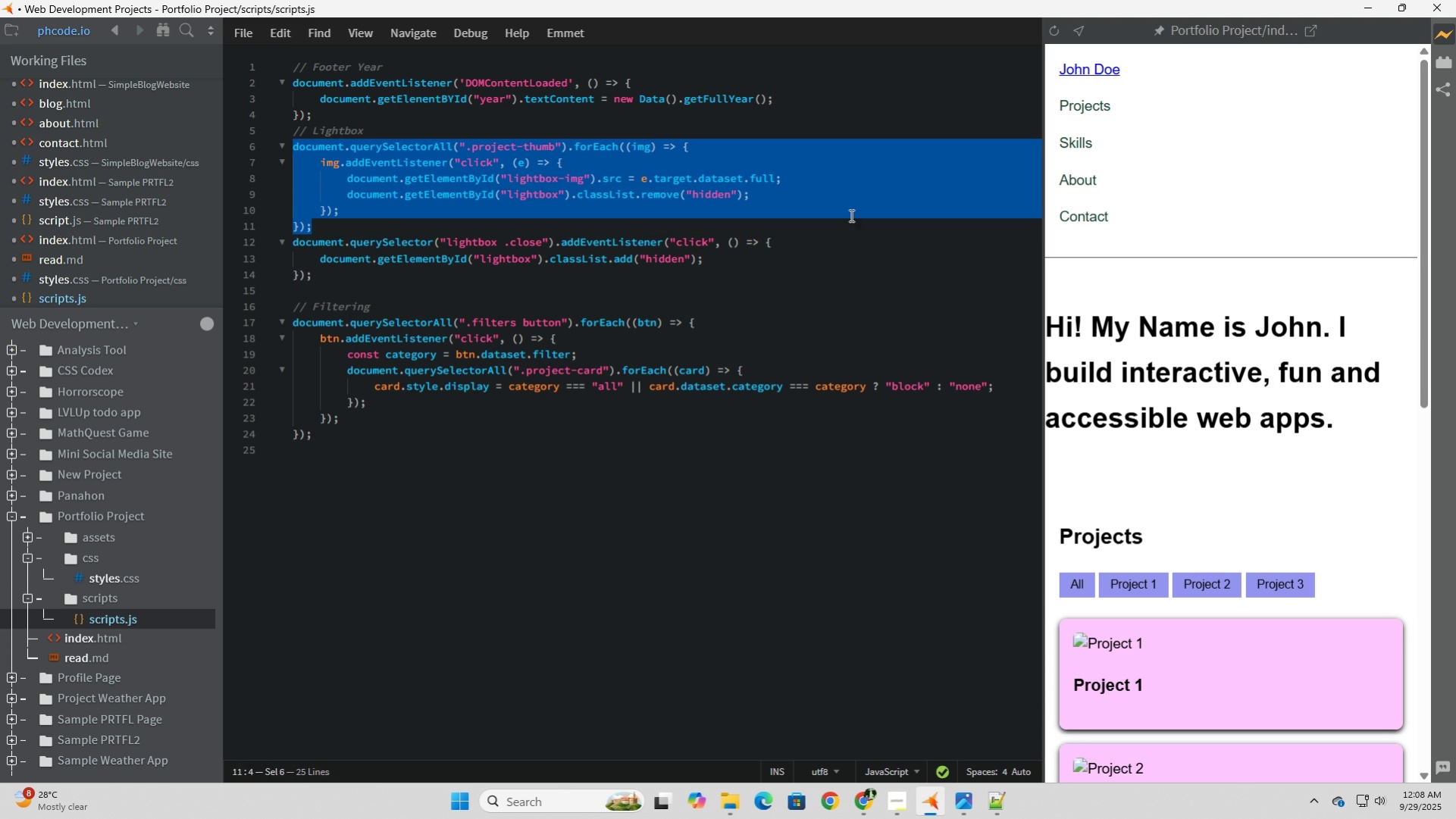 
left_click([866, 203])
 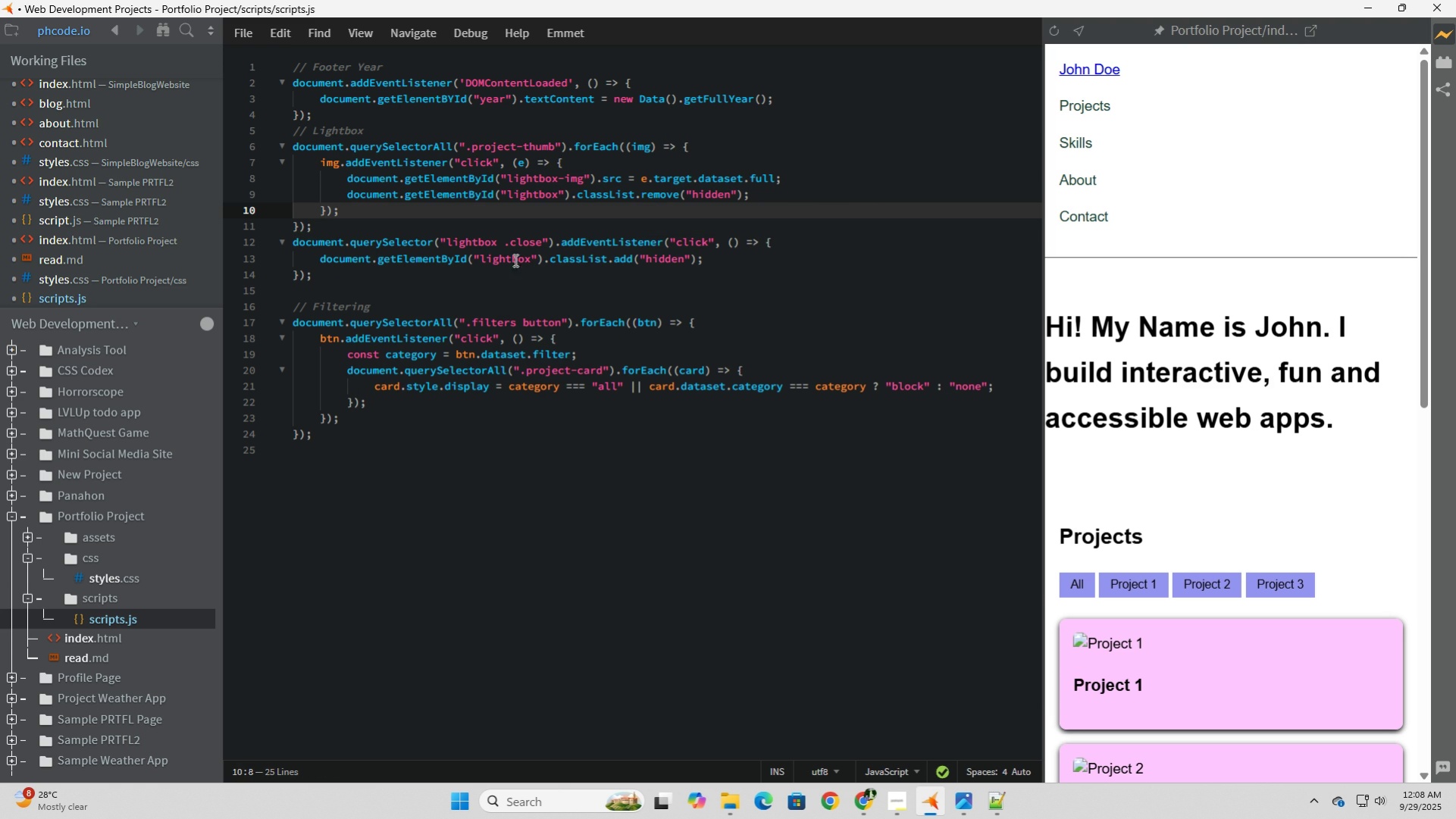 
left_click([446, 241])
 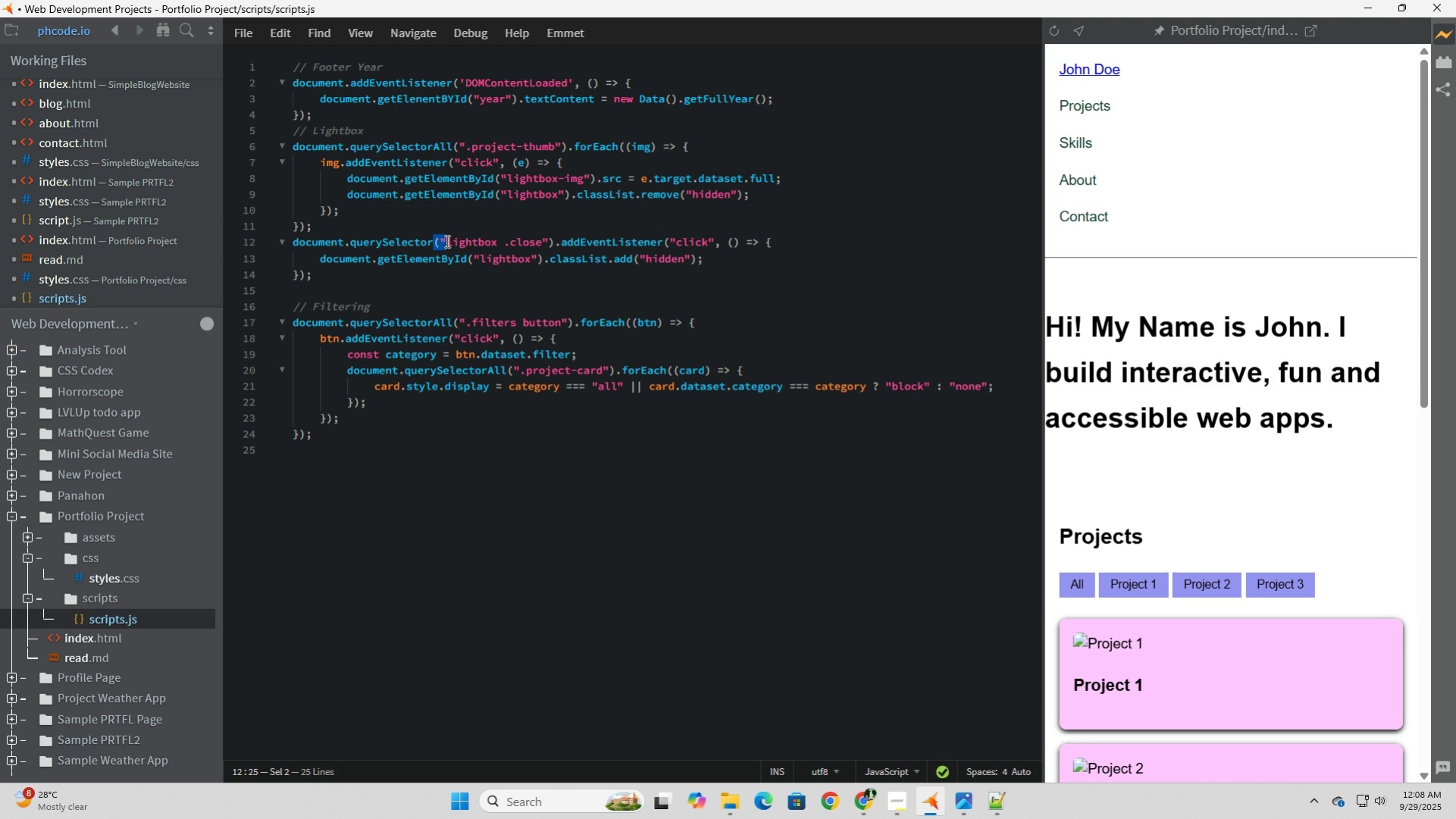 
left_click([446, 241])
 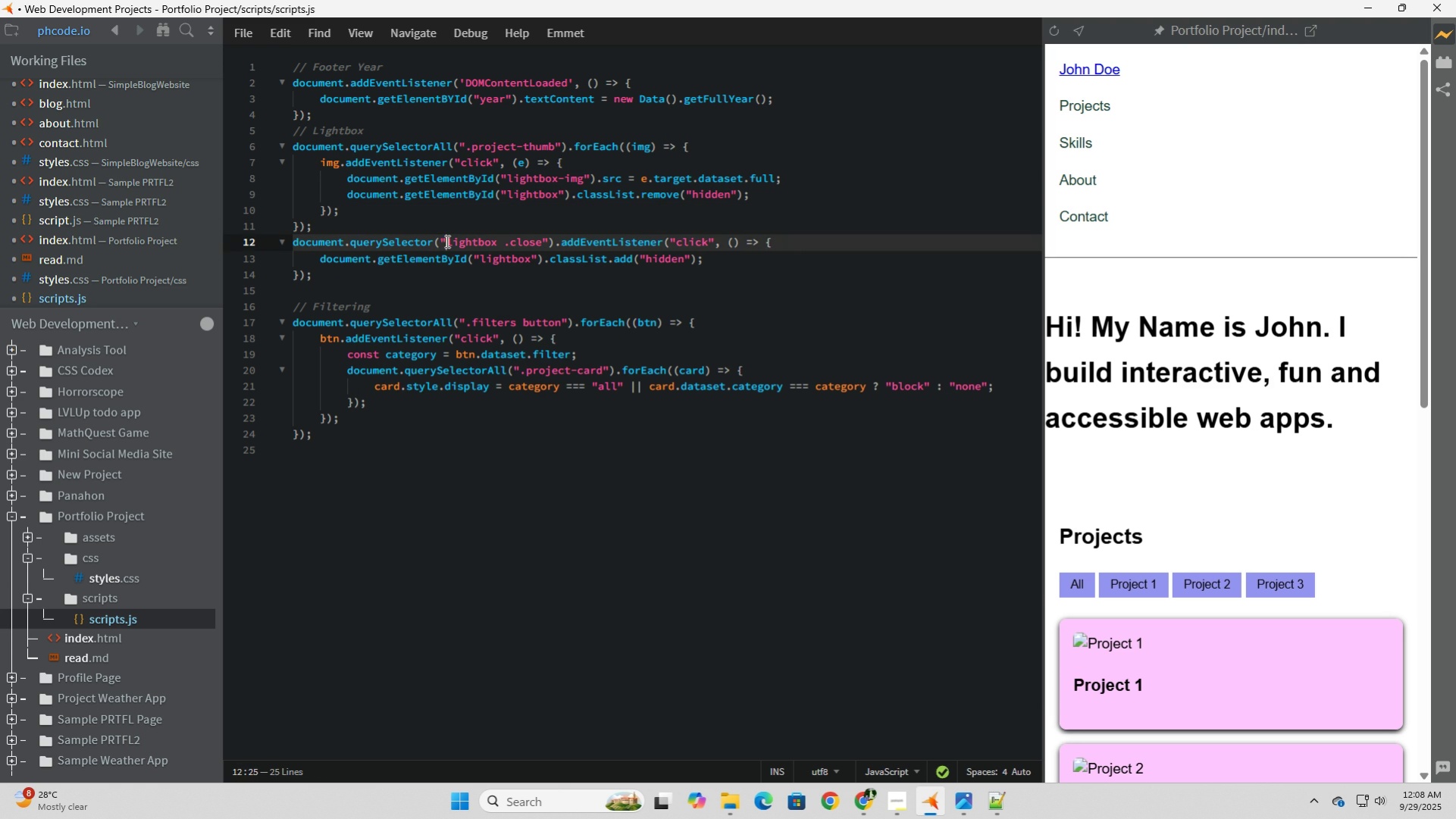 
left_click([446, 241])
 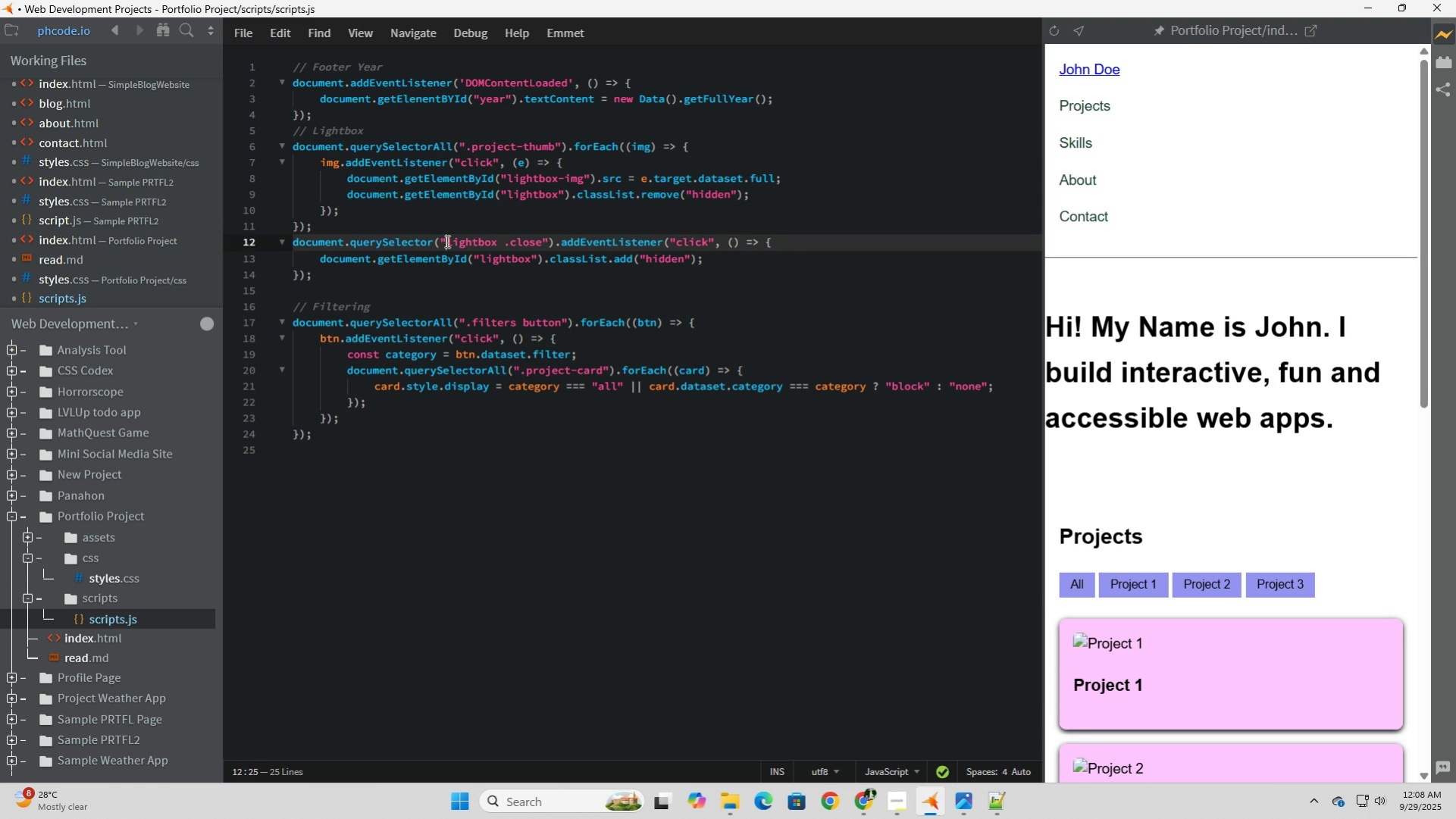 
left_click_drag(start_coordinate=[446, 241], to_coordinate=[440, 240])
 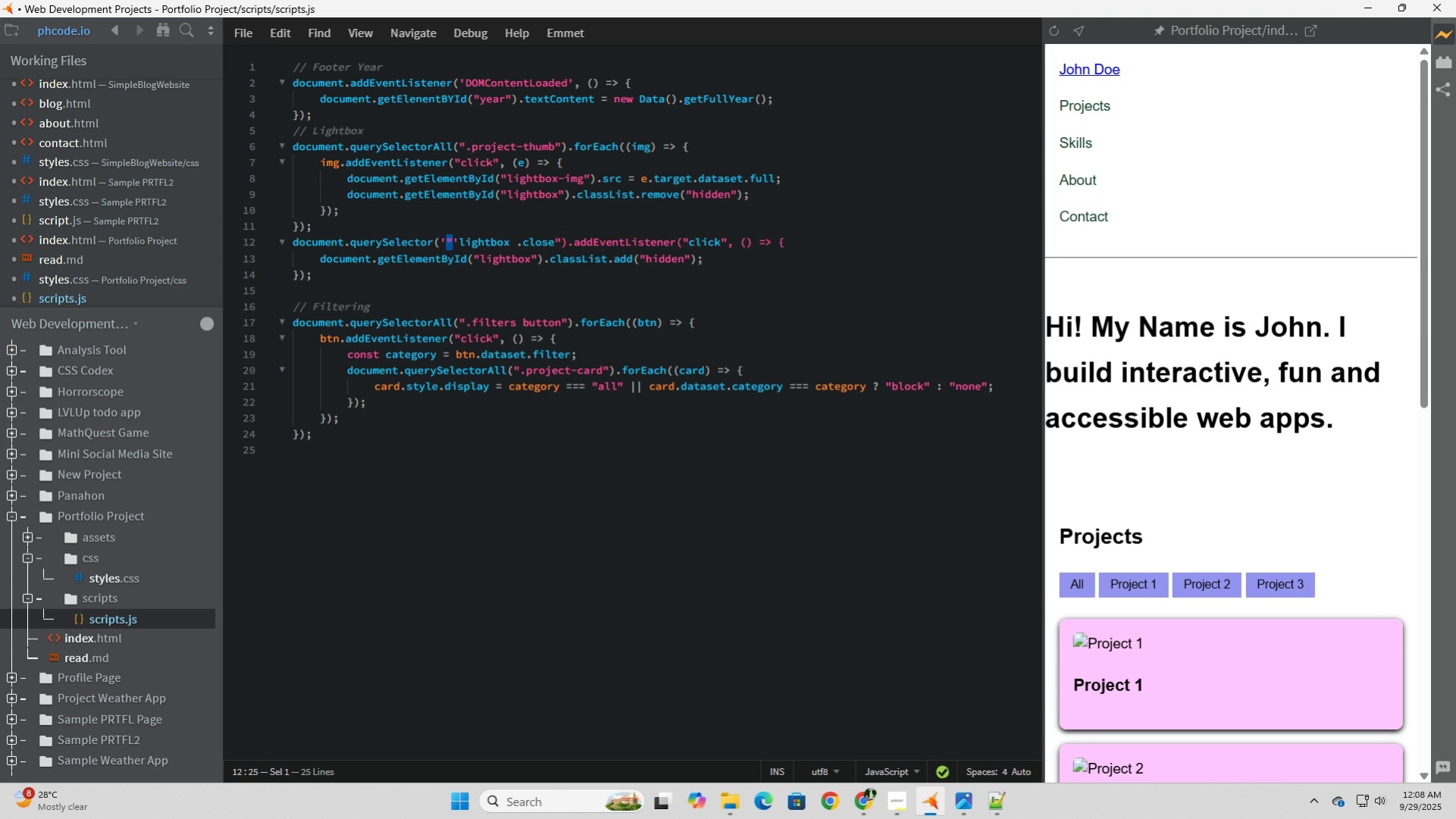 
key(Quote)
 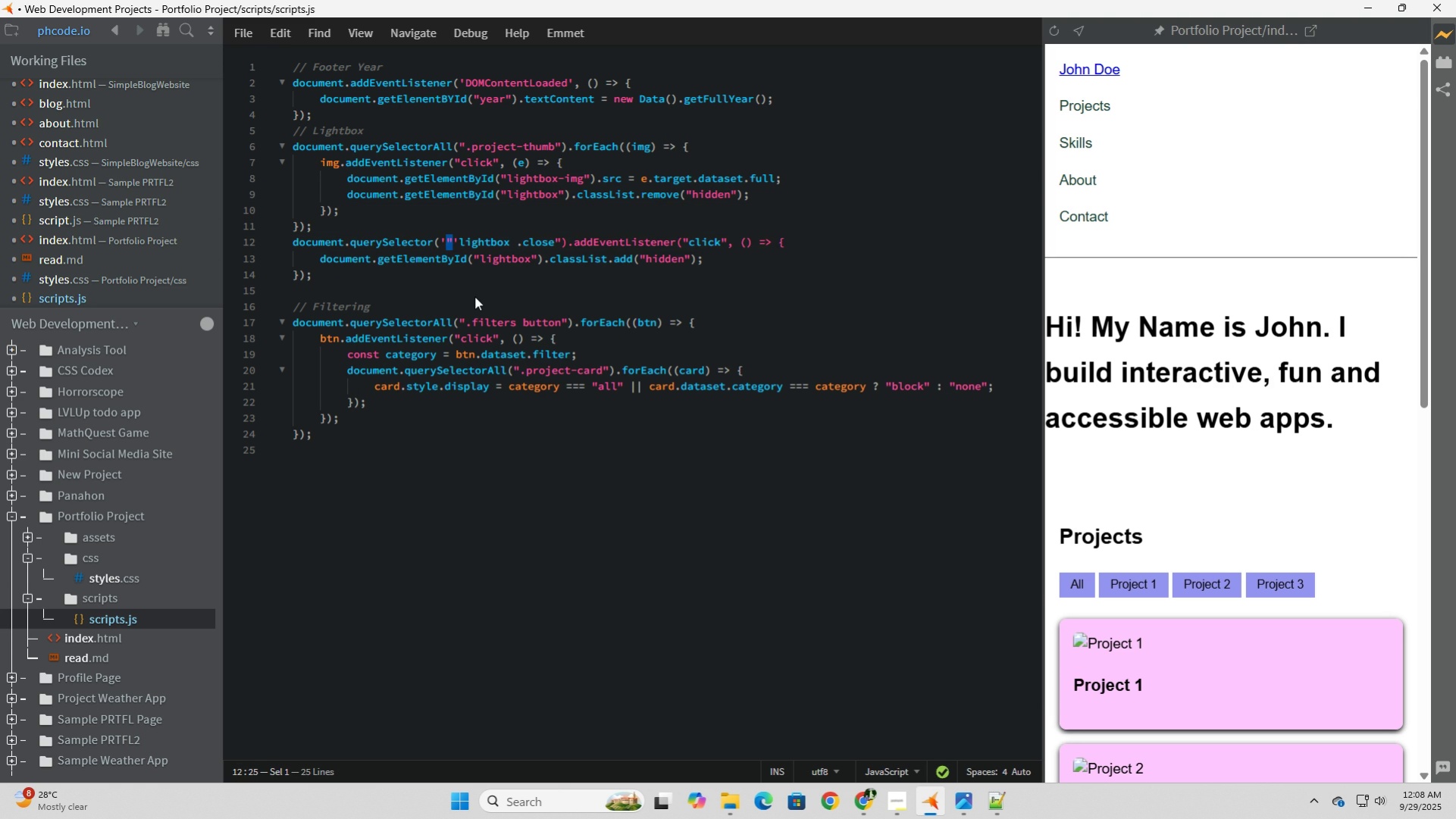 
key(Delete)
 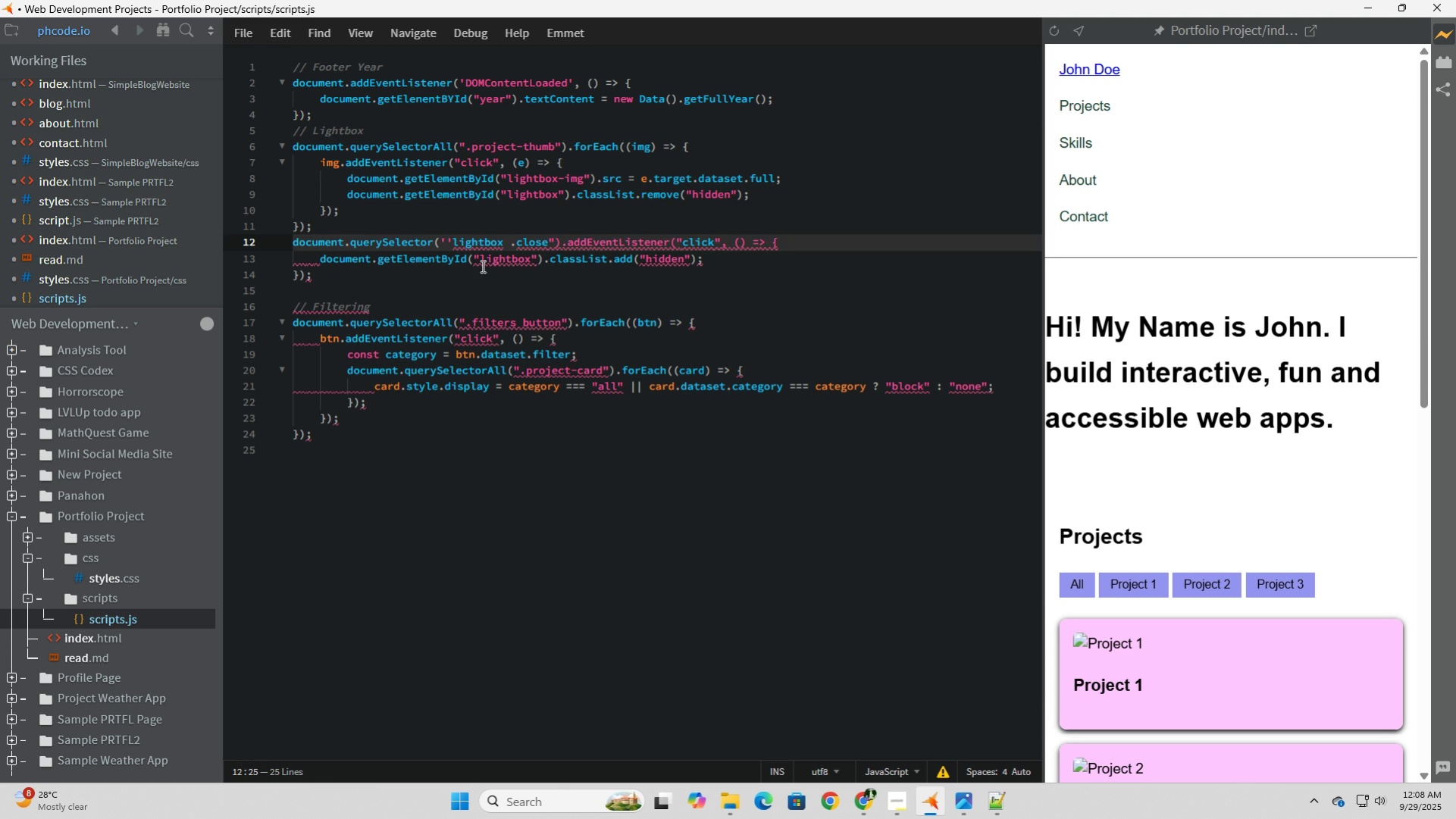 
key(Delete)
 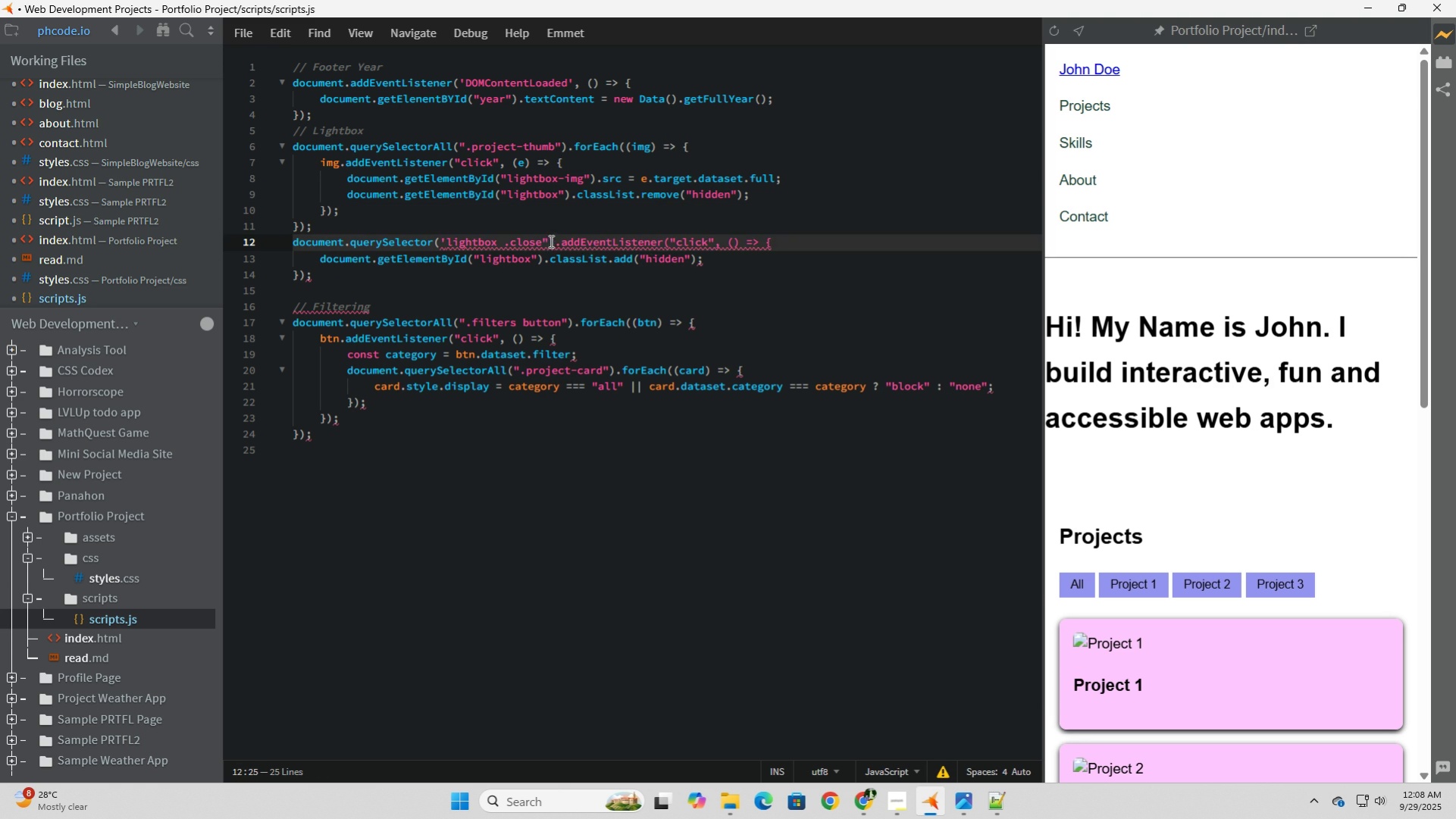 
left_click_drag(start_coordinate=[550, 241], to_coordinate=[543, 238])
 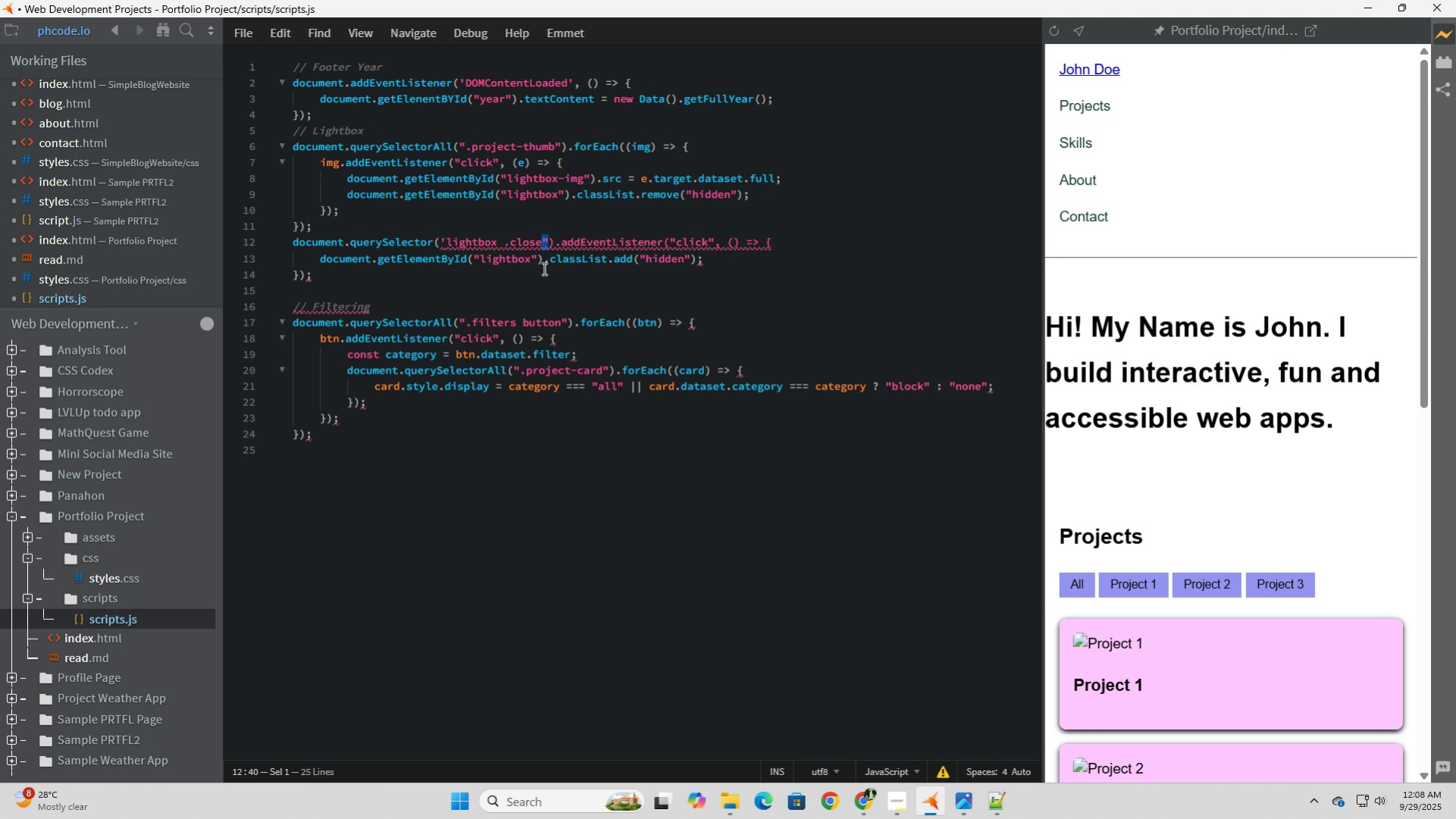 
key(Delete)
 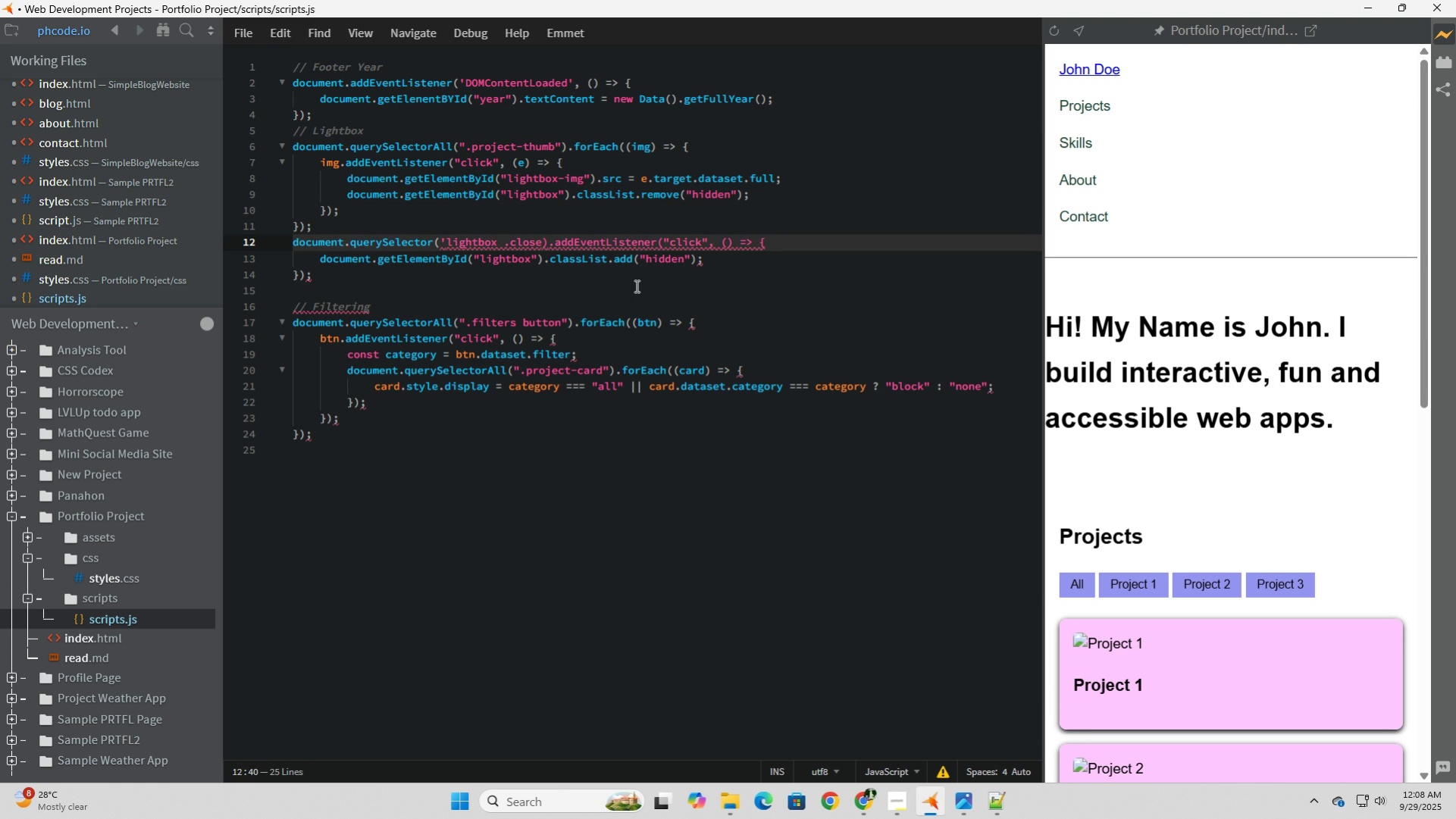 
key(Quote)
 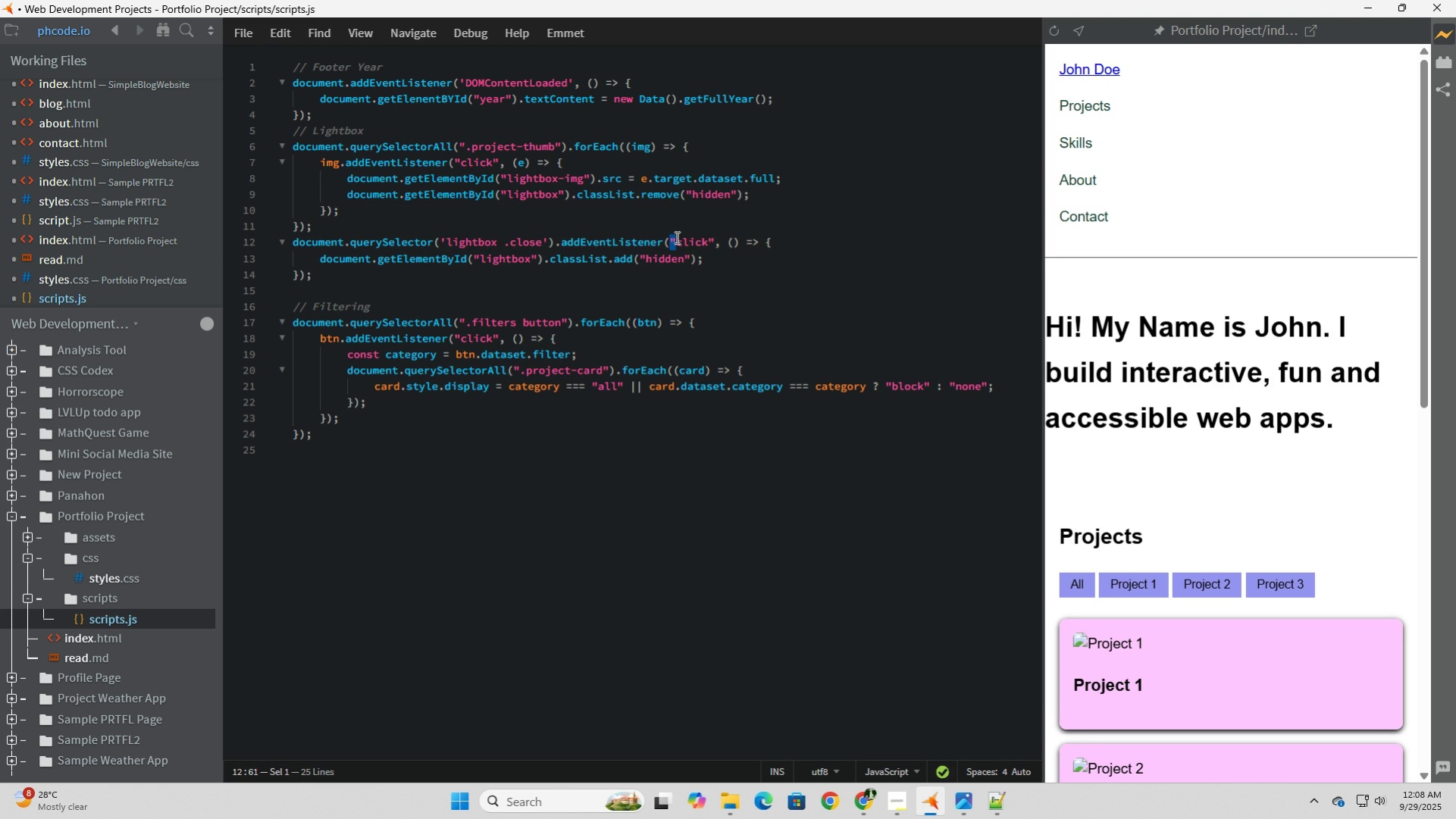 
key(Quote)
 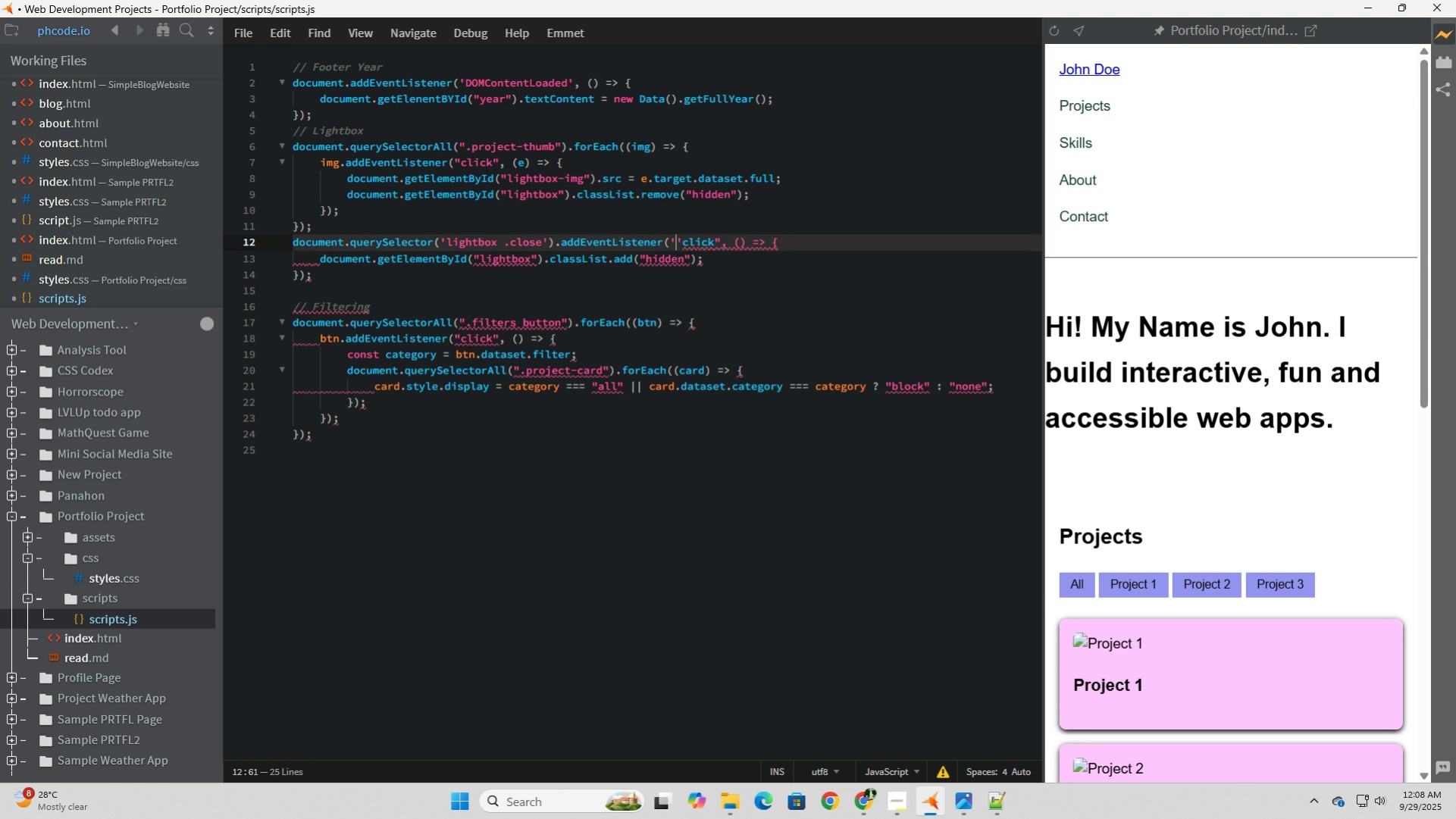 
key(Delete)
 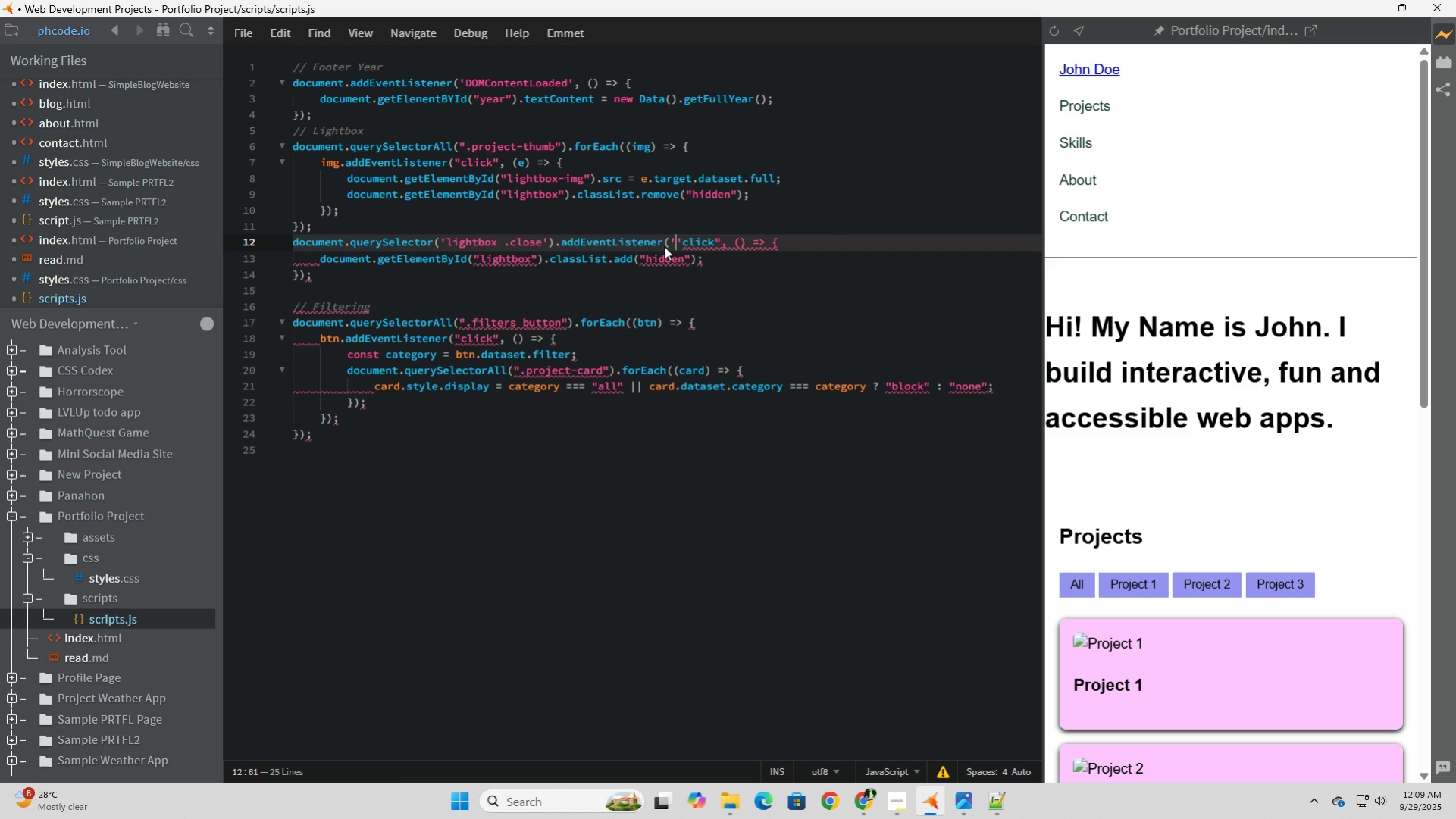 
key(Delete)
 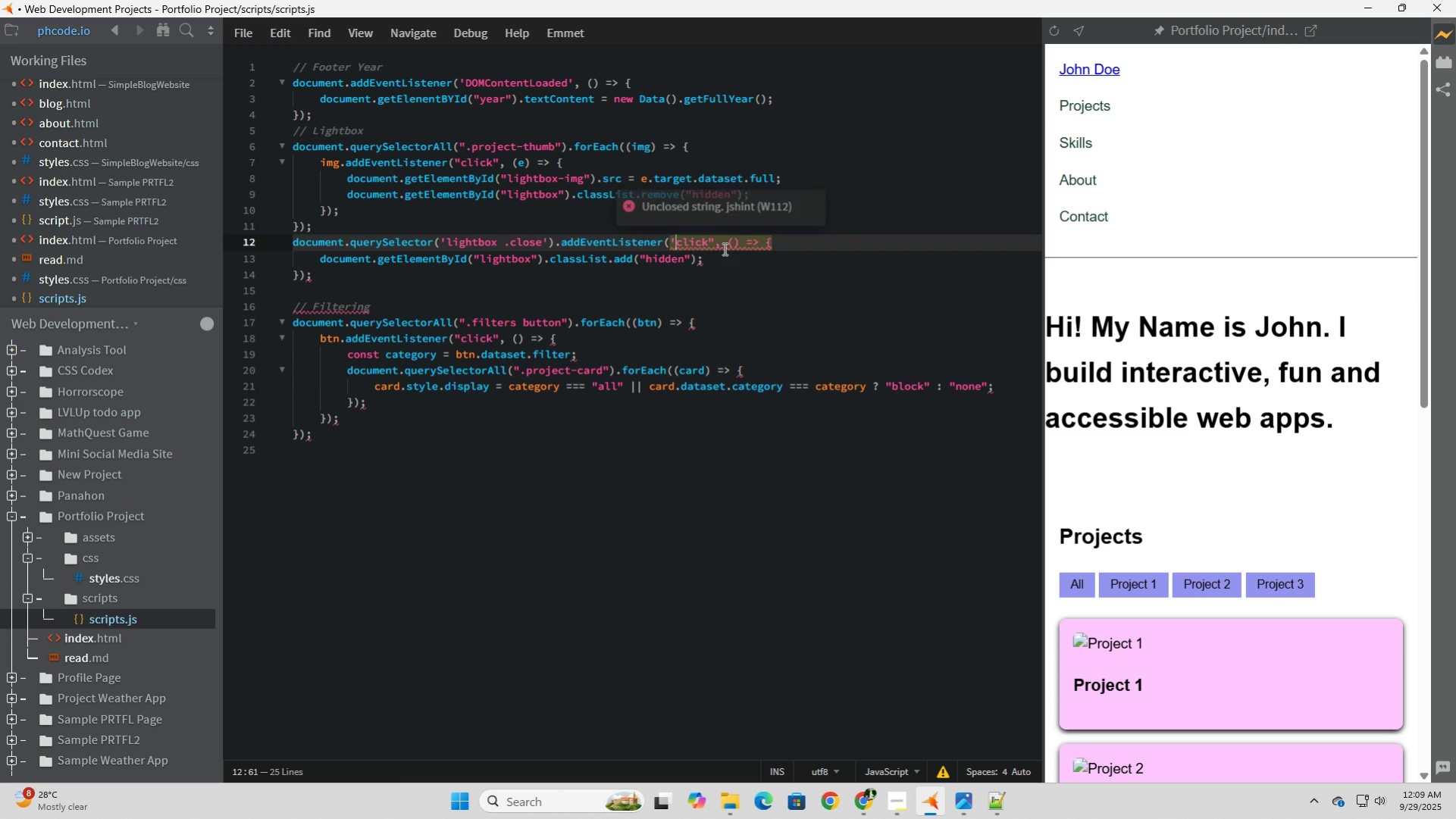 
left_click_drag(start_coordinate=[717, 236], to_coordinate=[711, 236])
 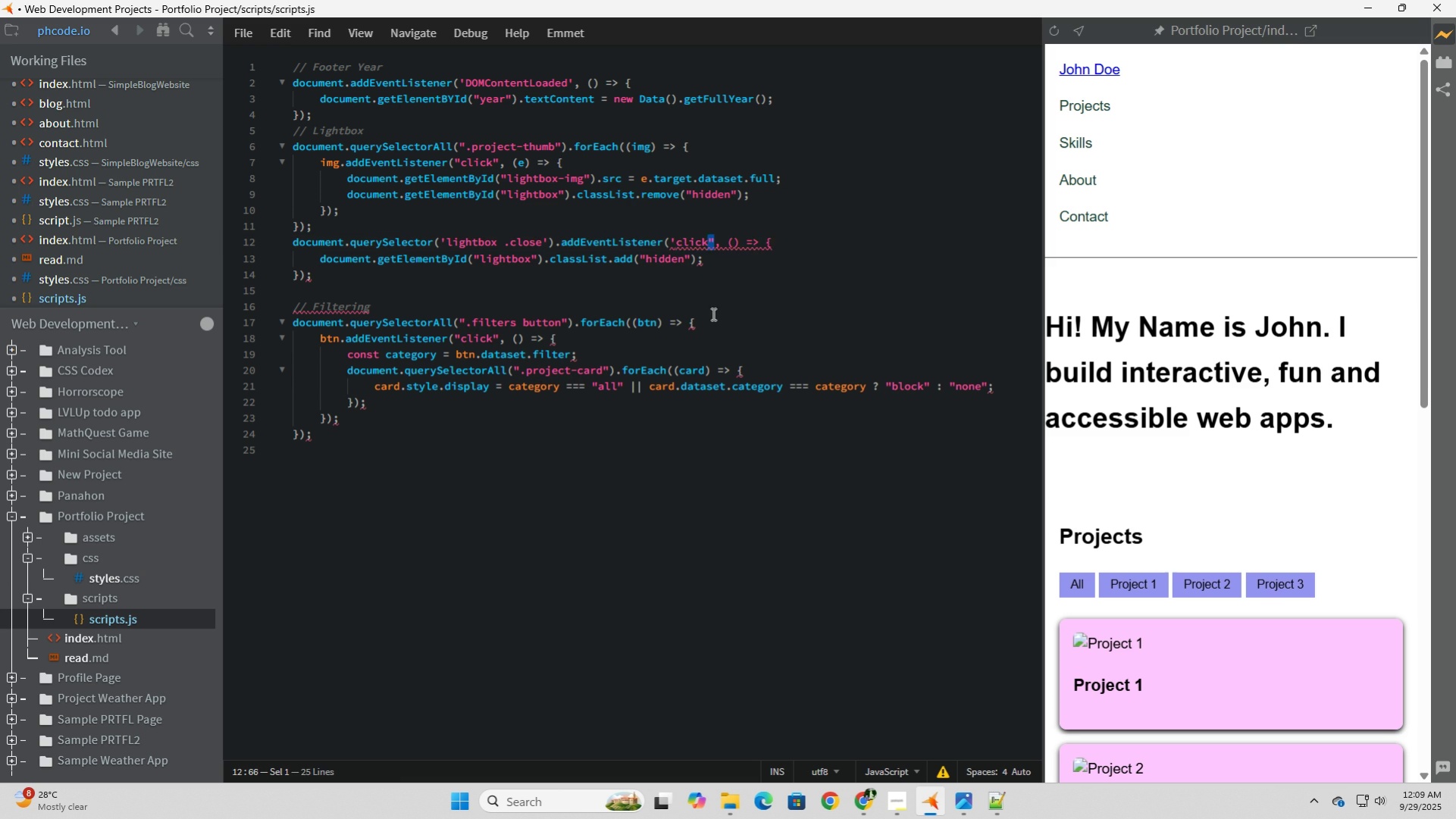 
key(Quote)
 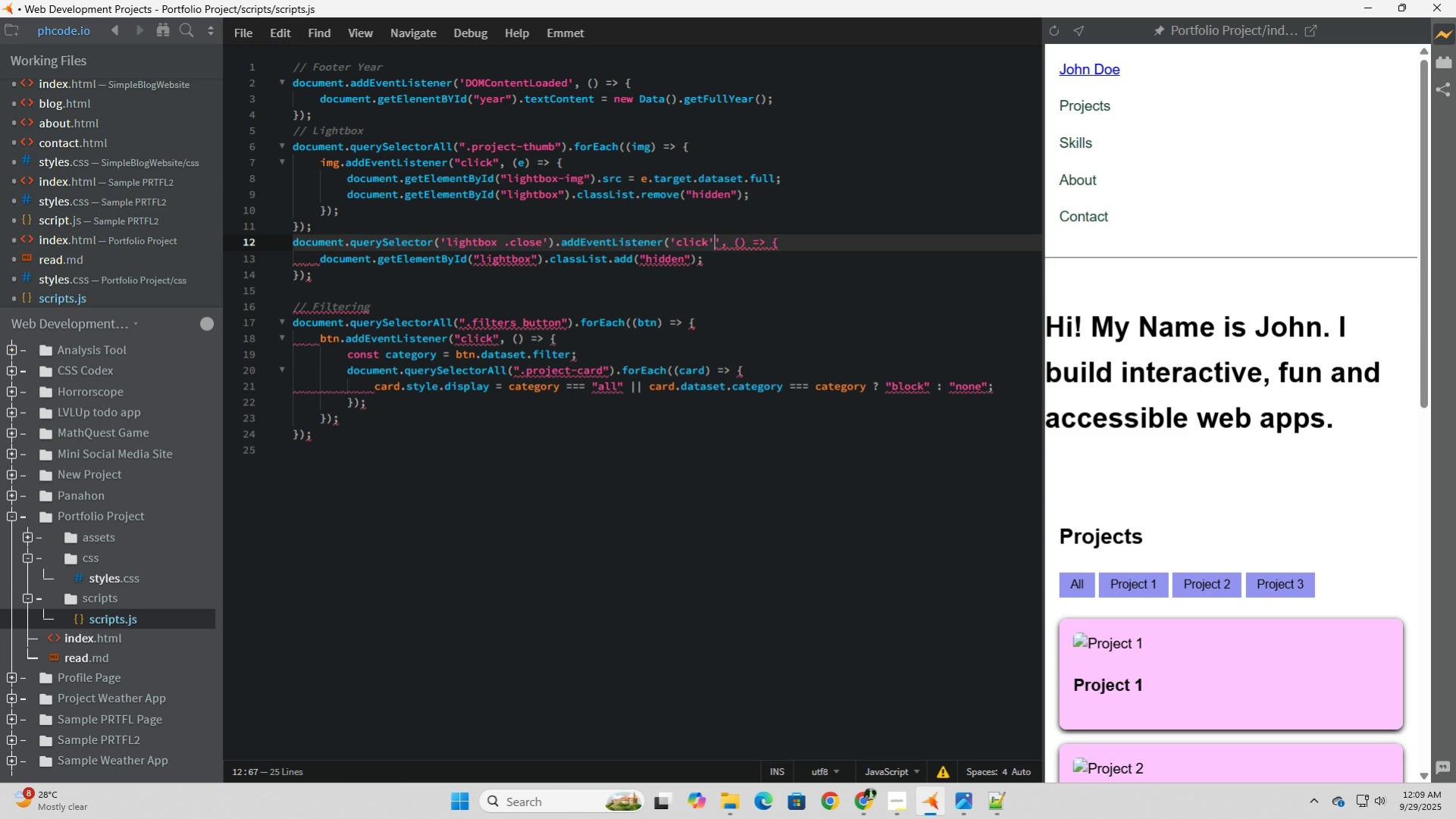 
key(Delete)
 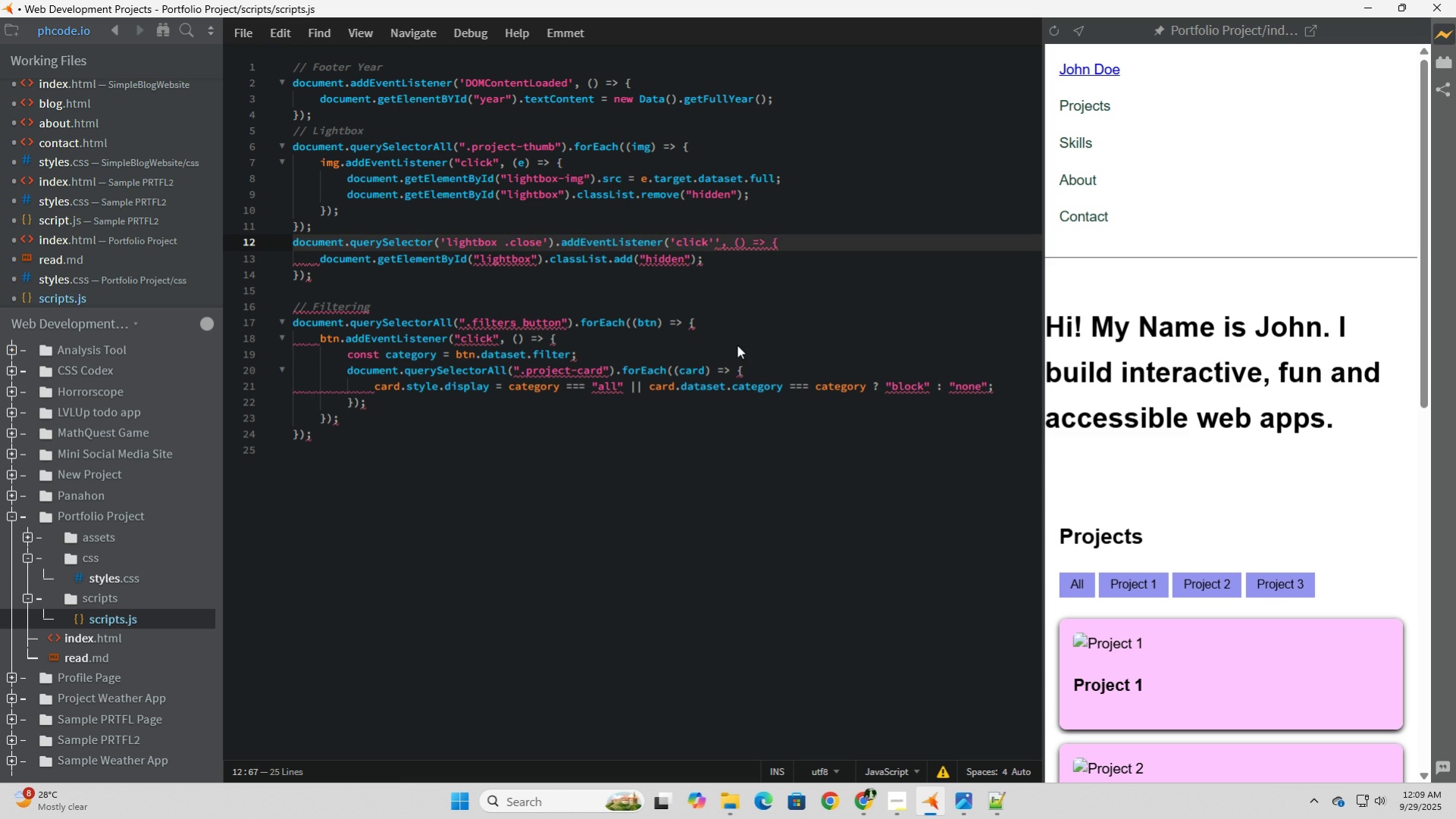 
key(Delete)
 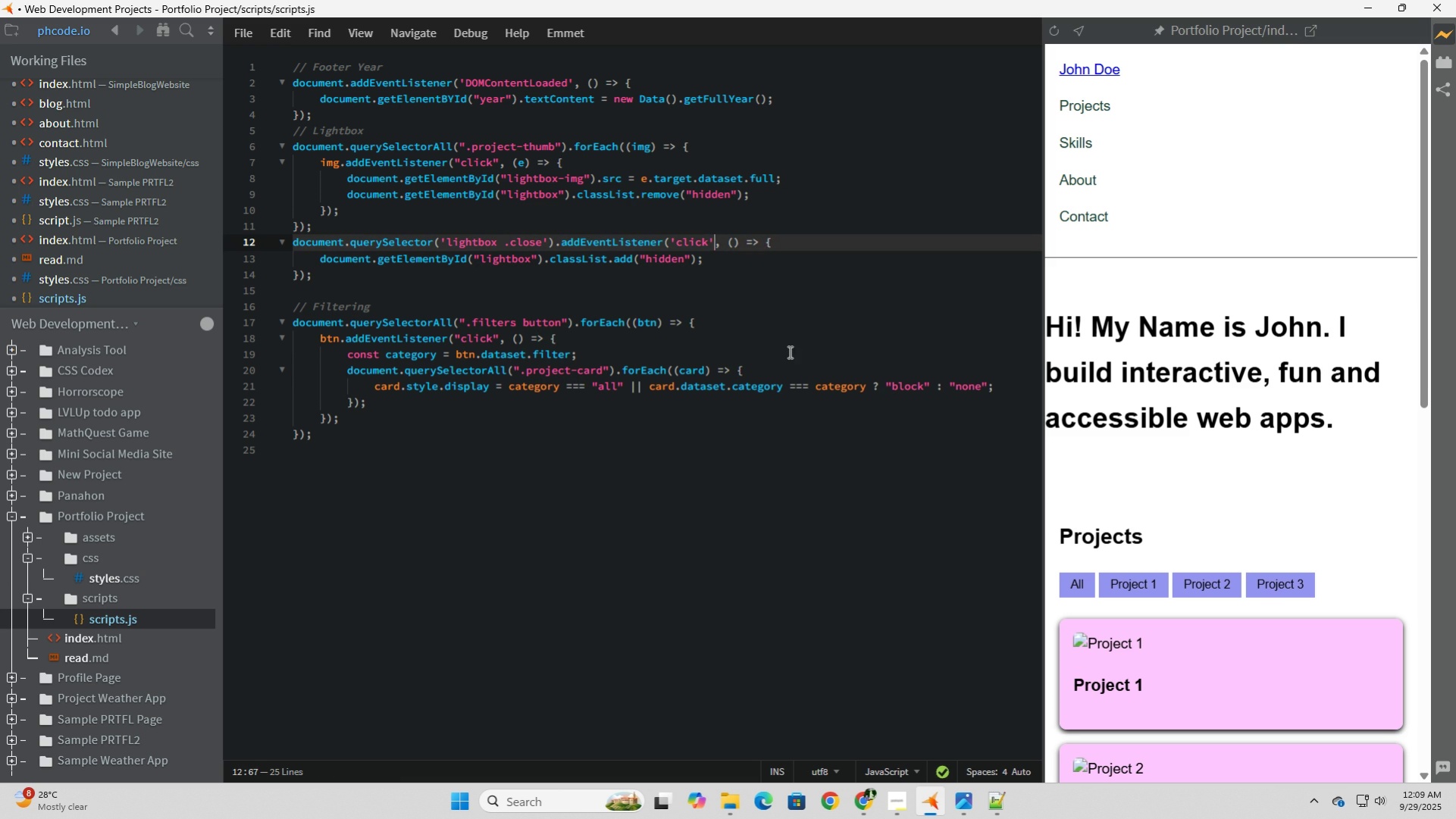 
left_click([788, 338])
 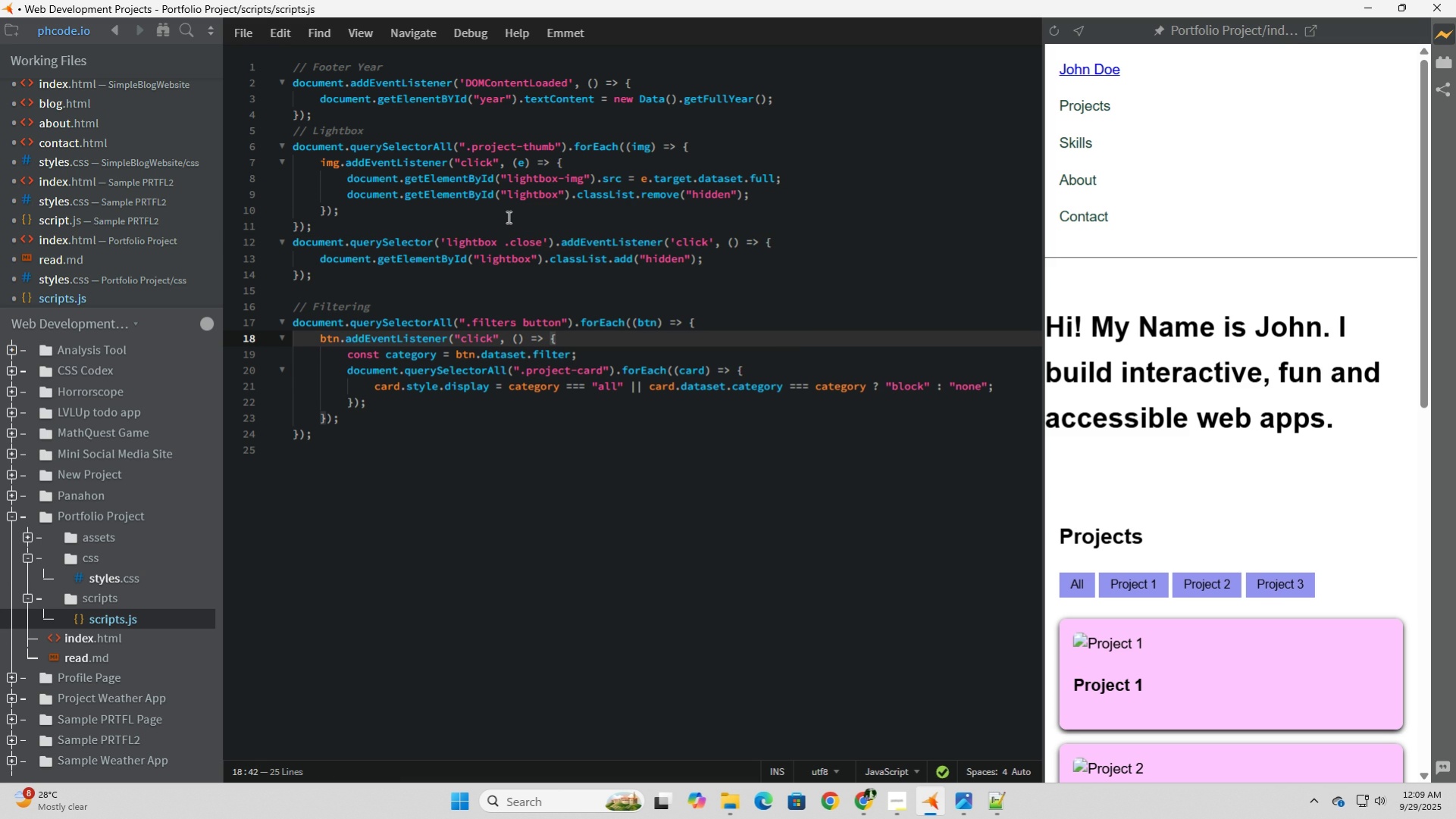 
scroll: coordinate [507, 217], scroll_direction: up, amount: 2.0
 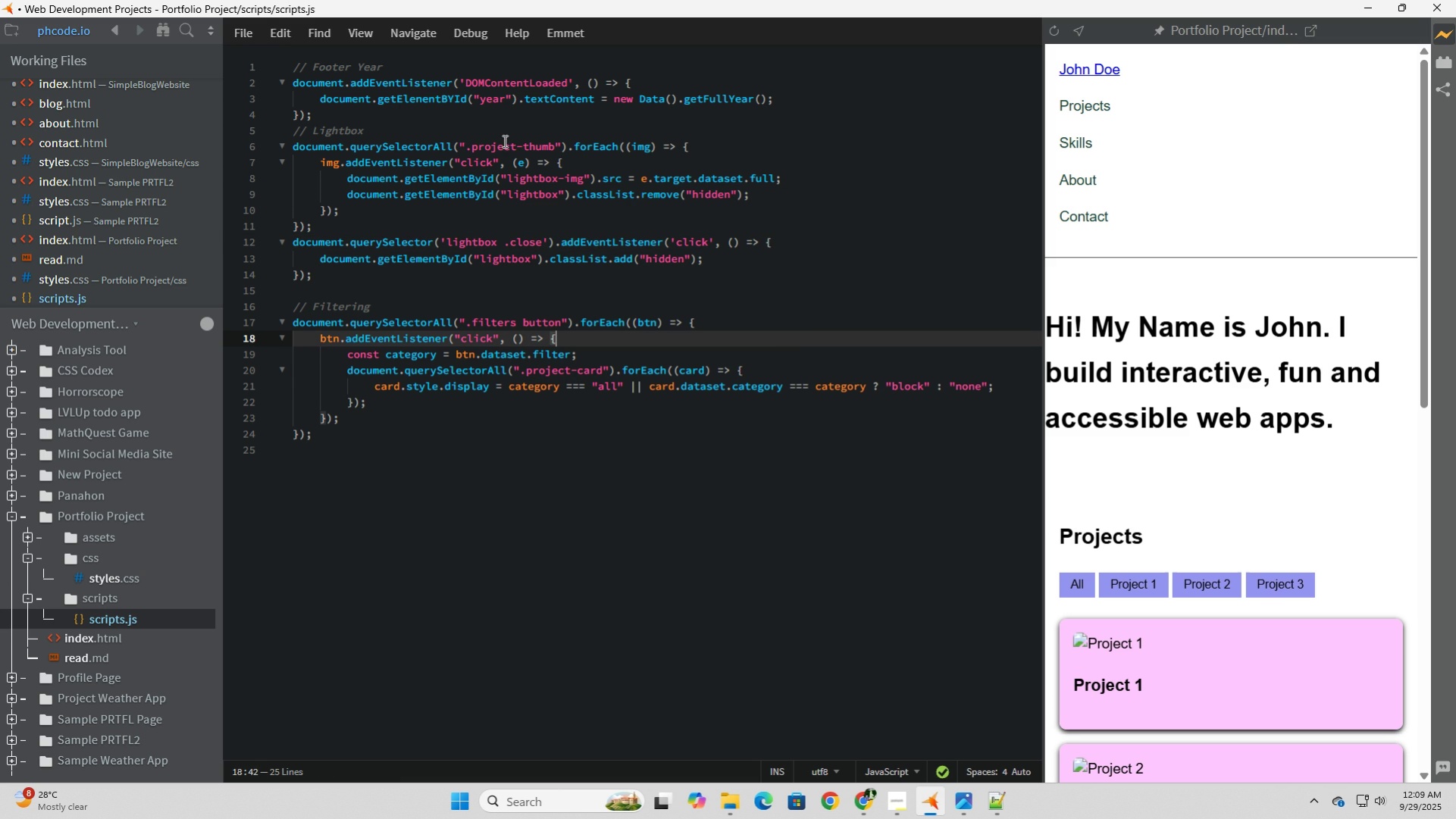 
wait(6.3)
 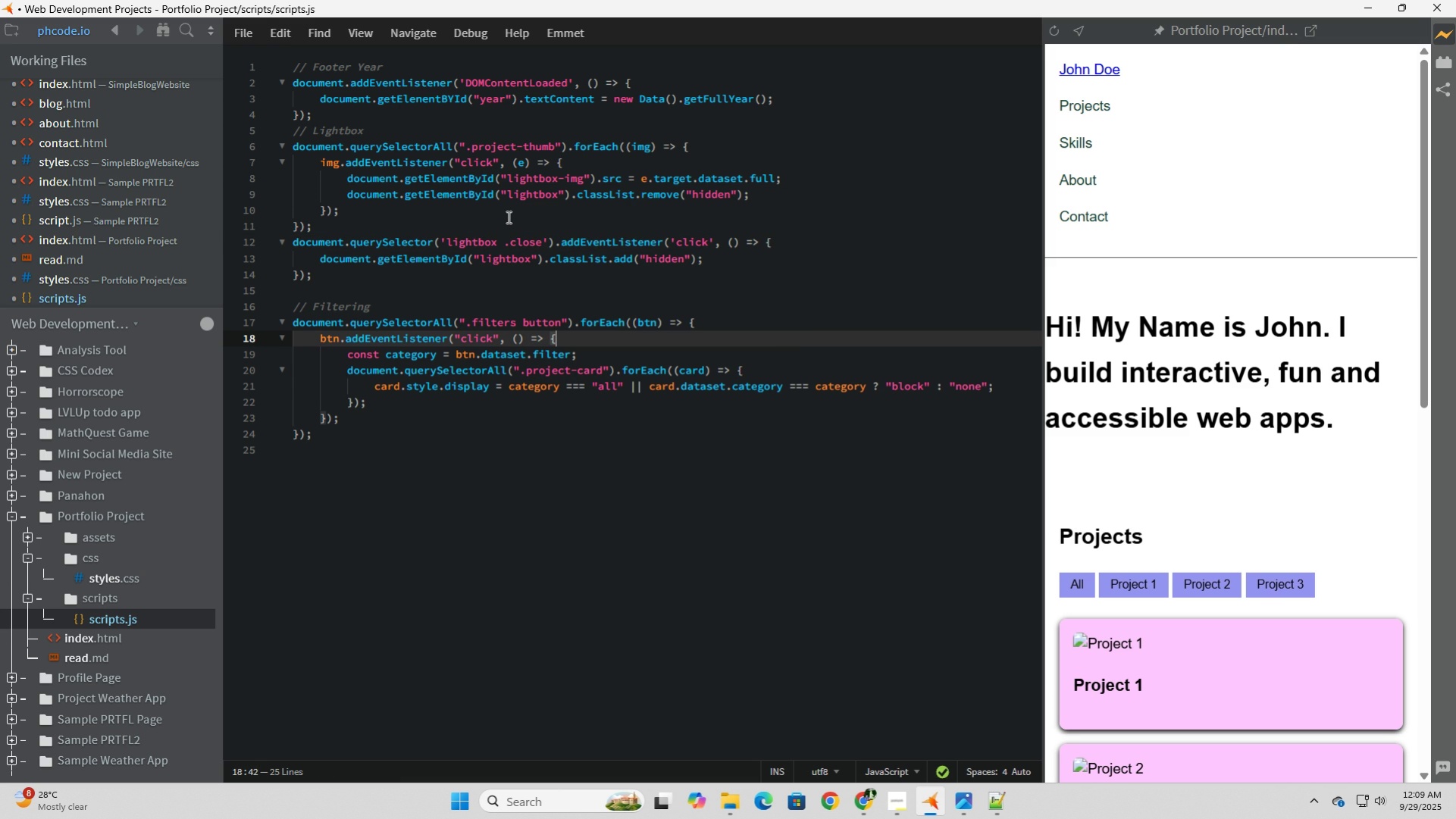 
left_click_drag(start_coordinate=[478, 100], to_coordinate=[474, 98])
 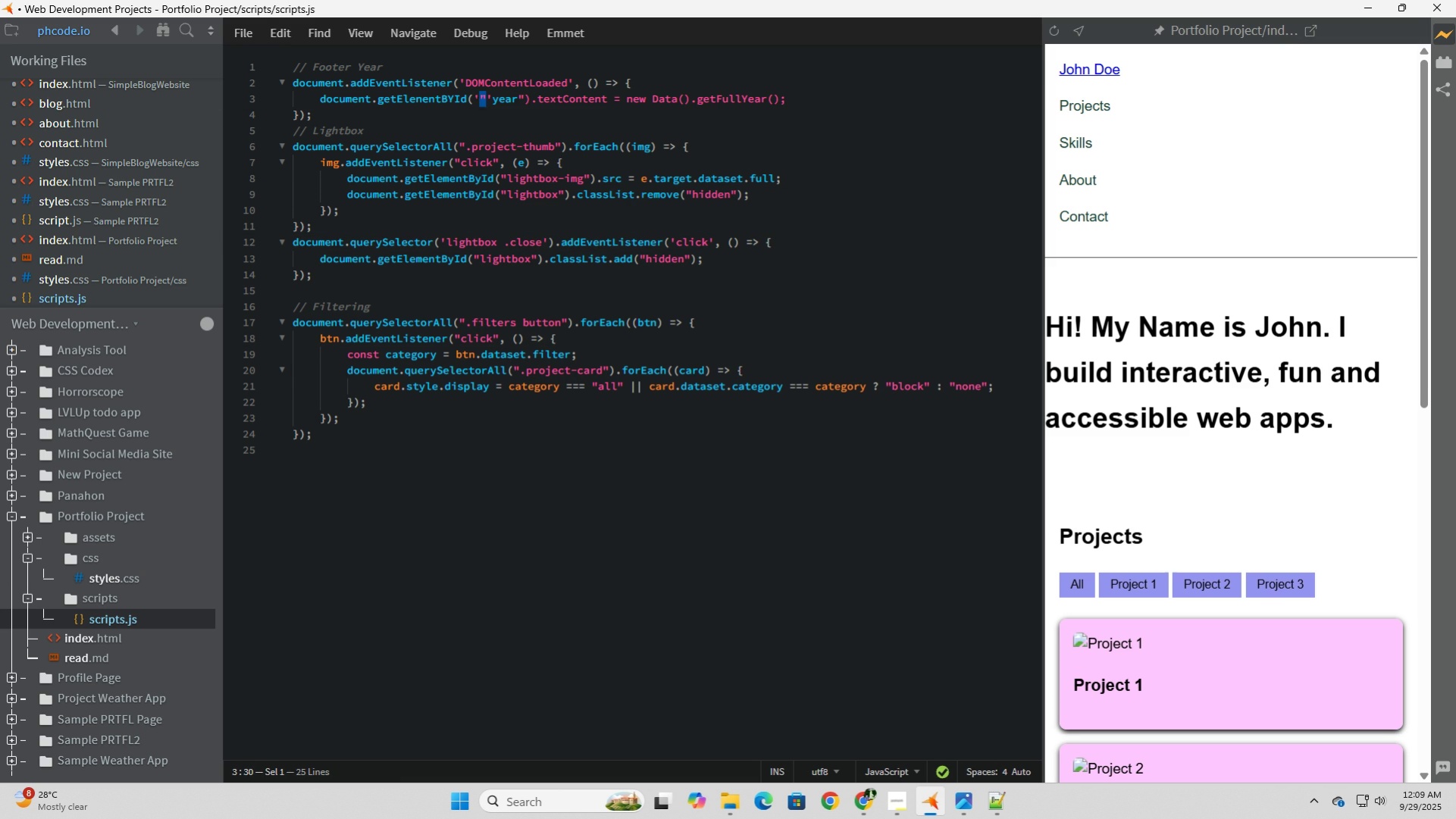 
key(Quote)
 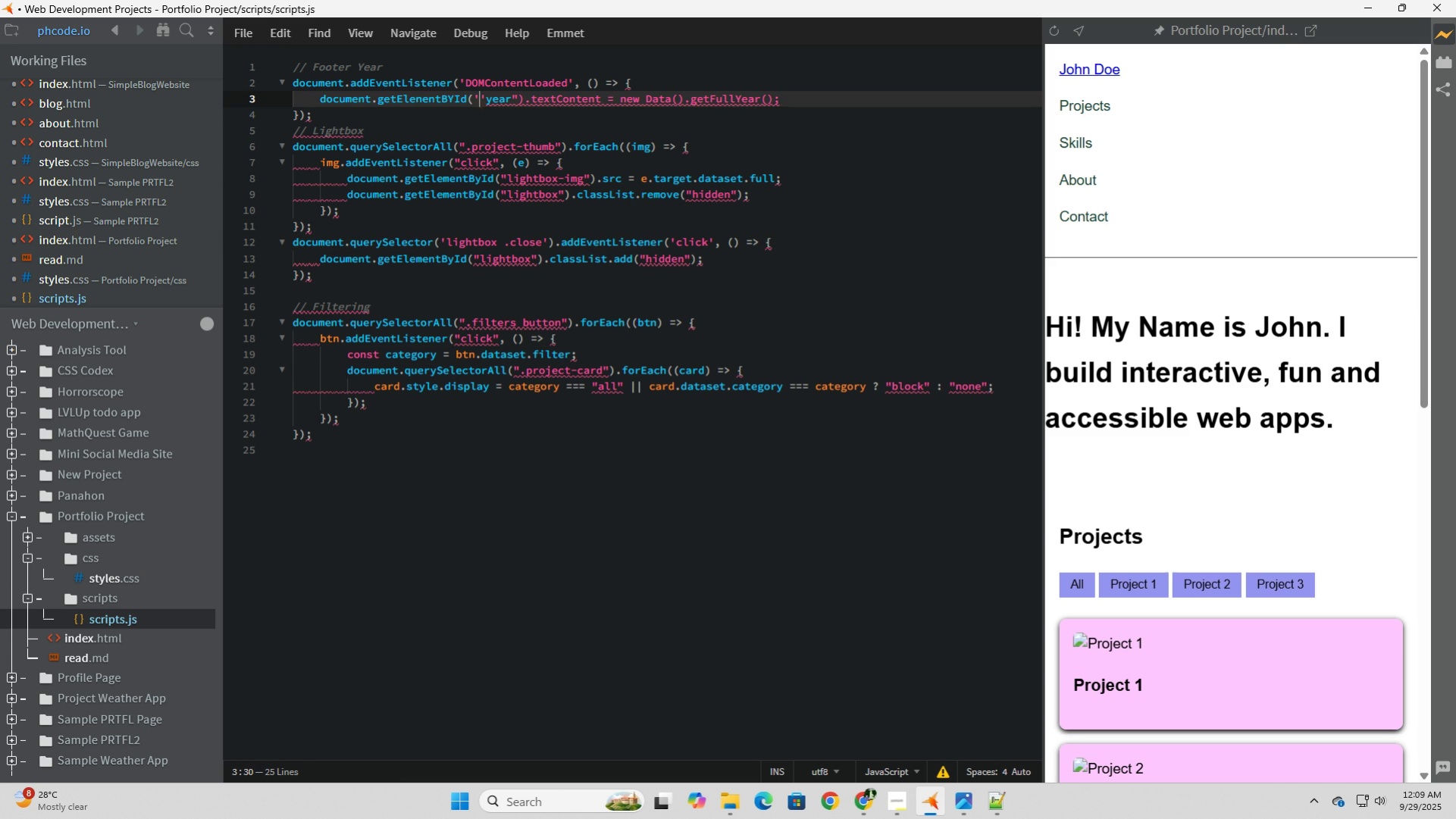 
key(Delete)
 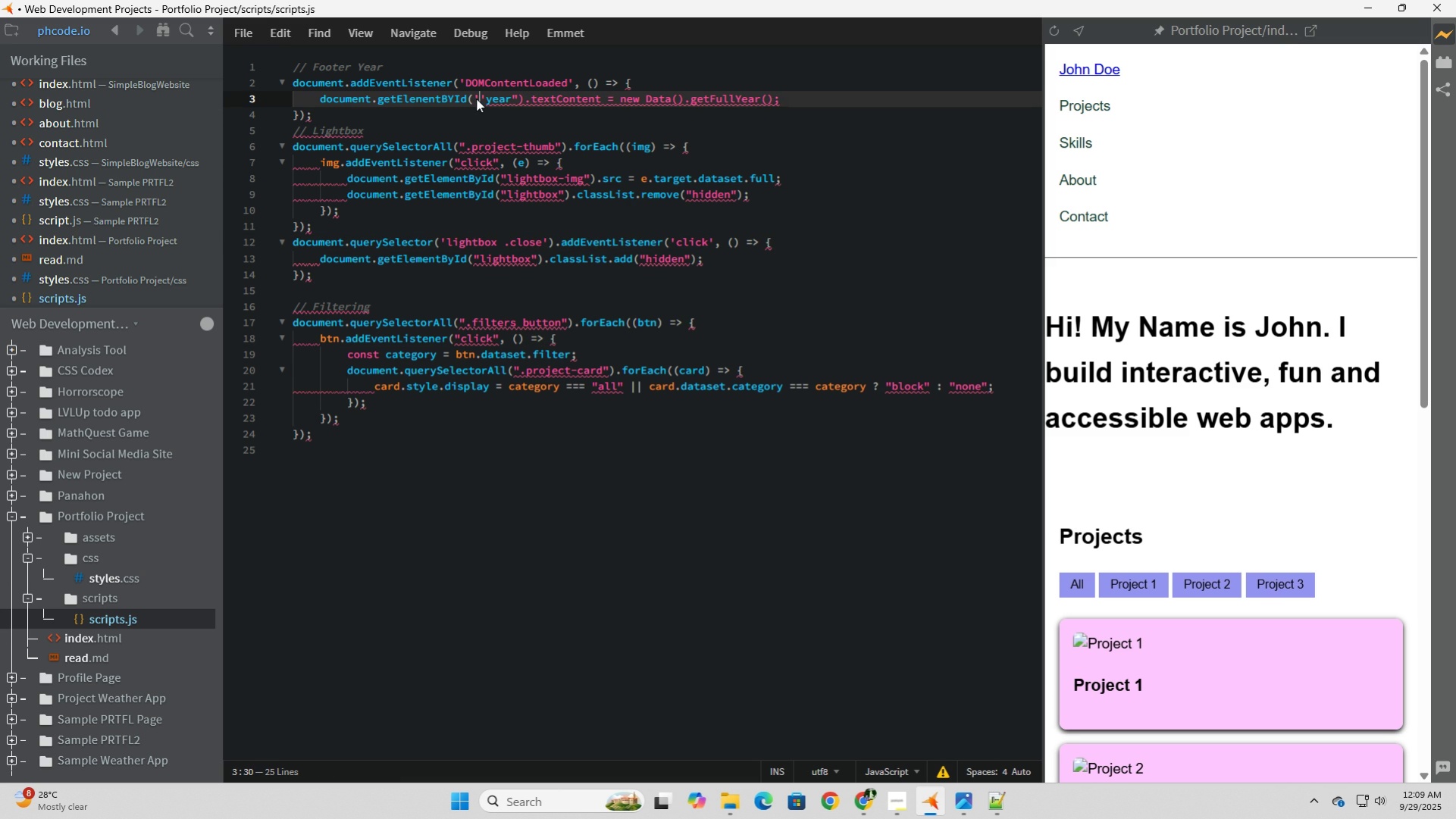 
key(Delete)
 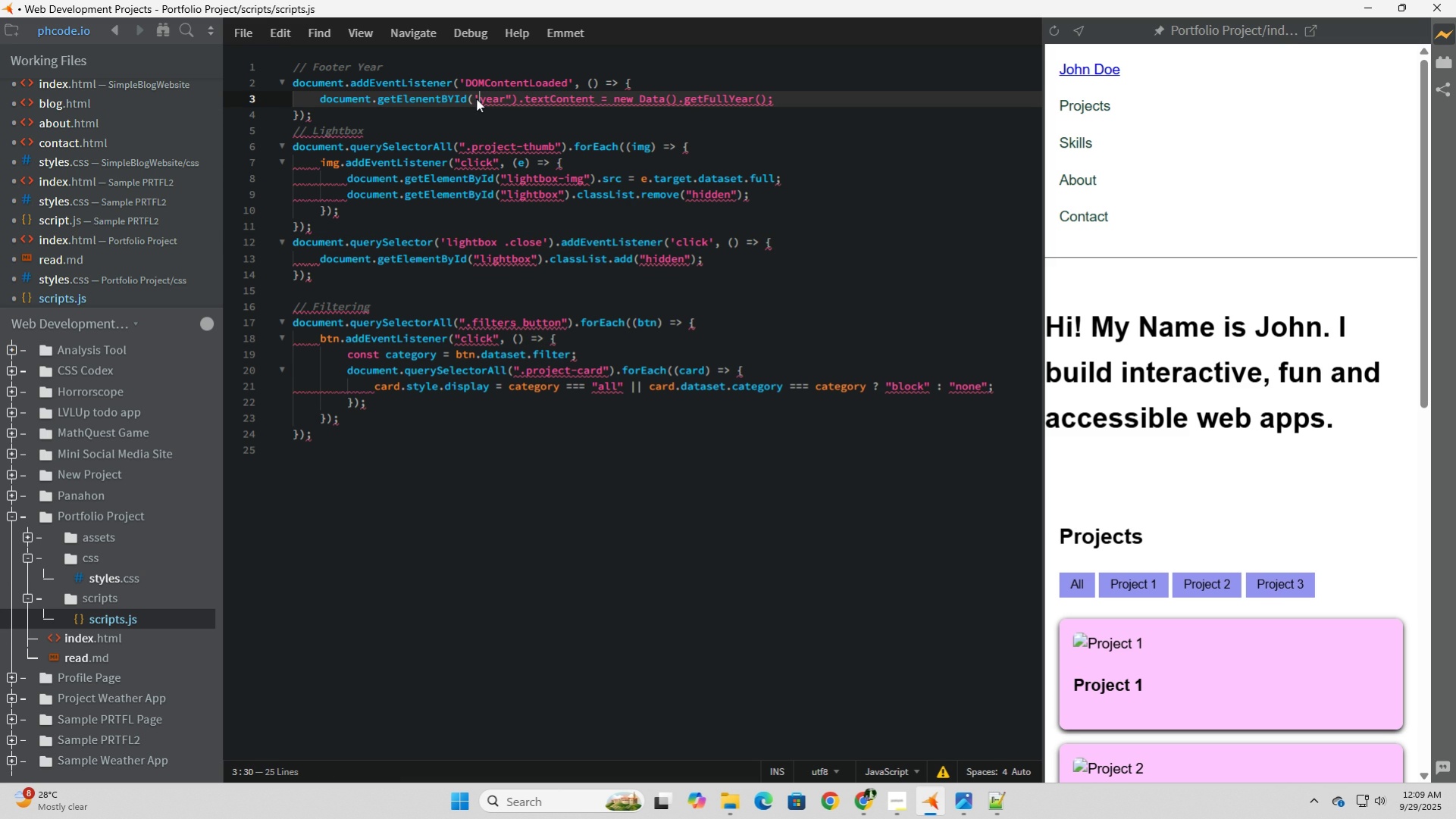 
key(ArrowRight)
 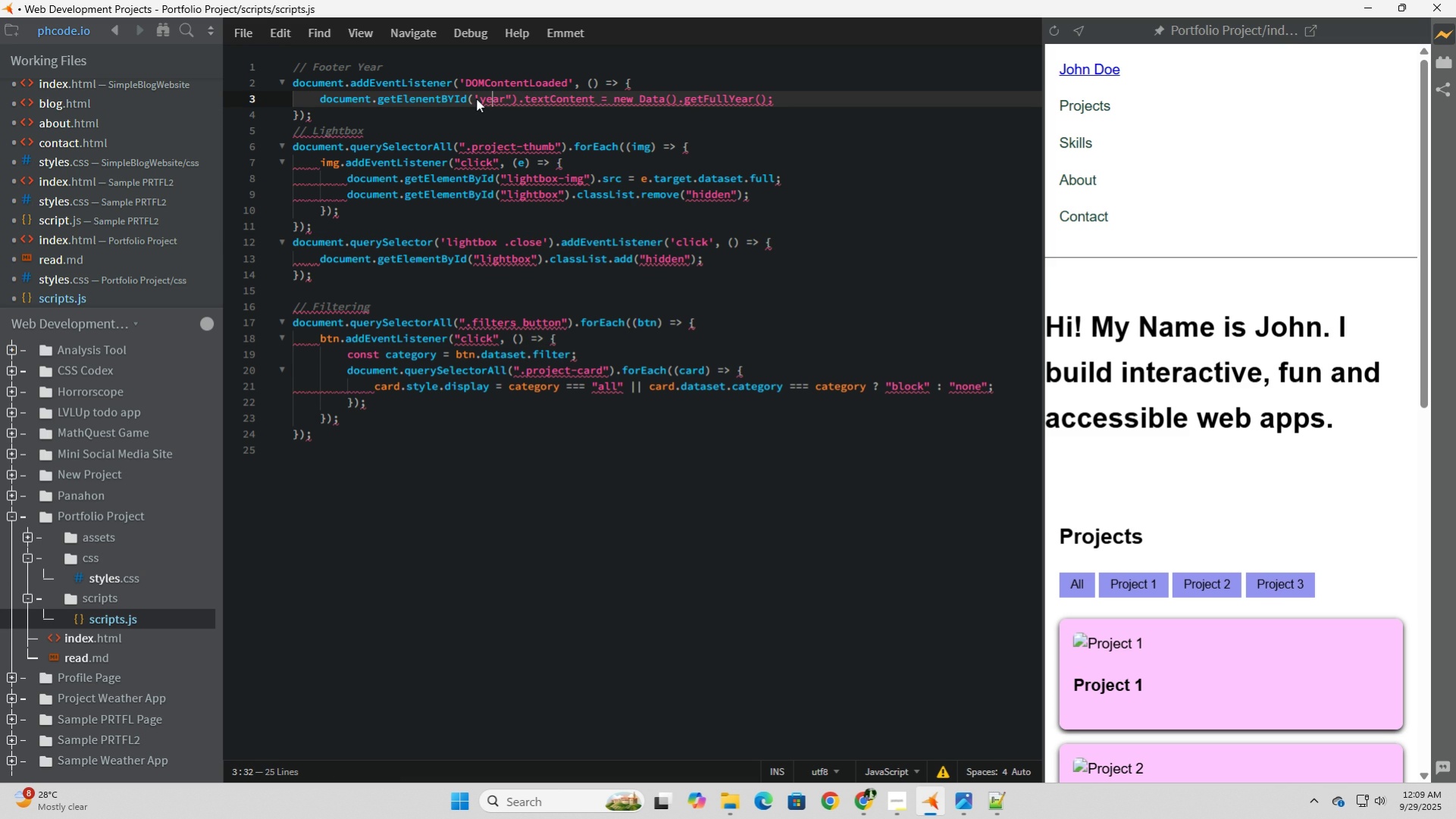 
key(ArrowRight)
 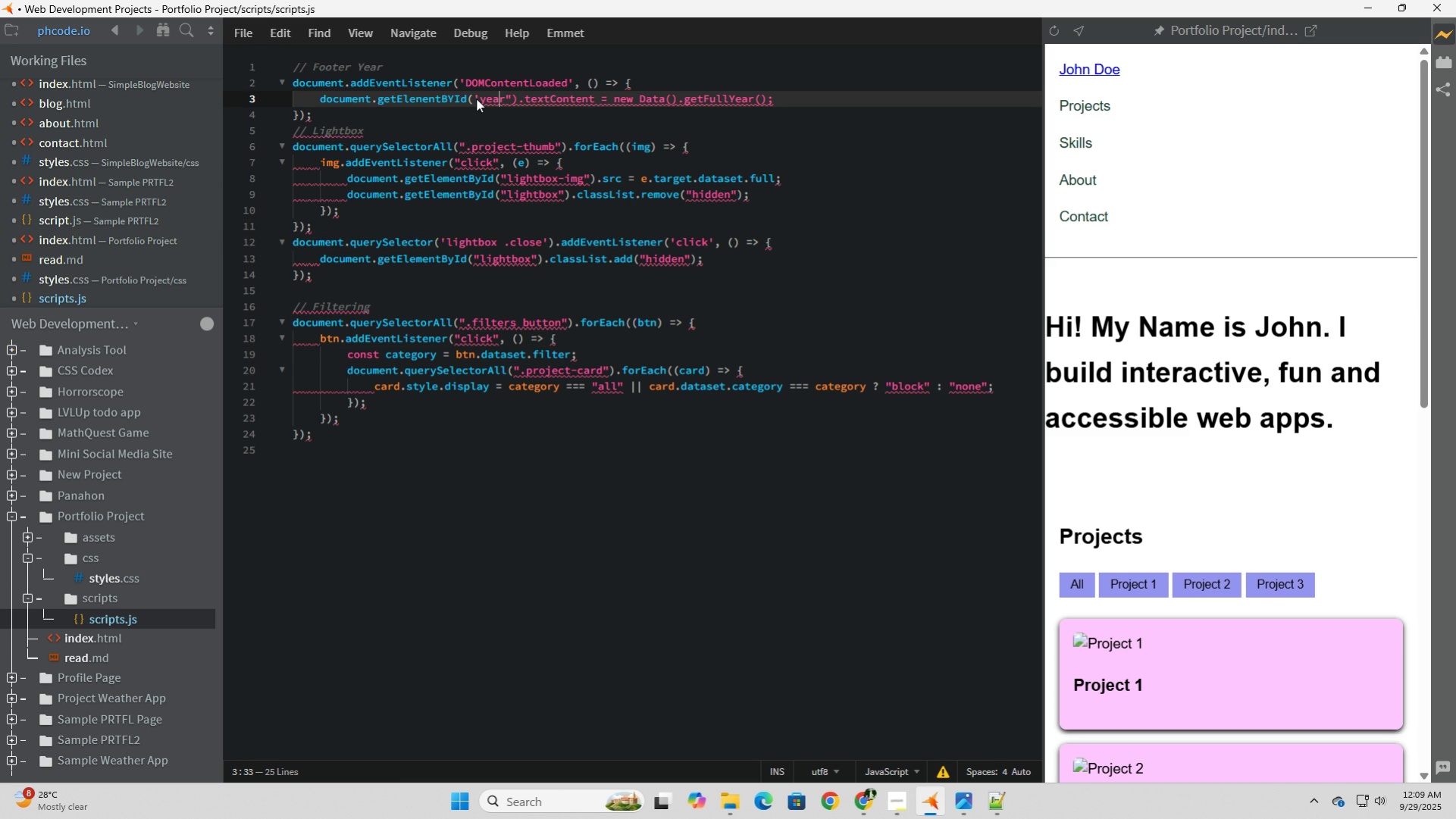 
key(ArrowRight)
 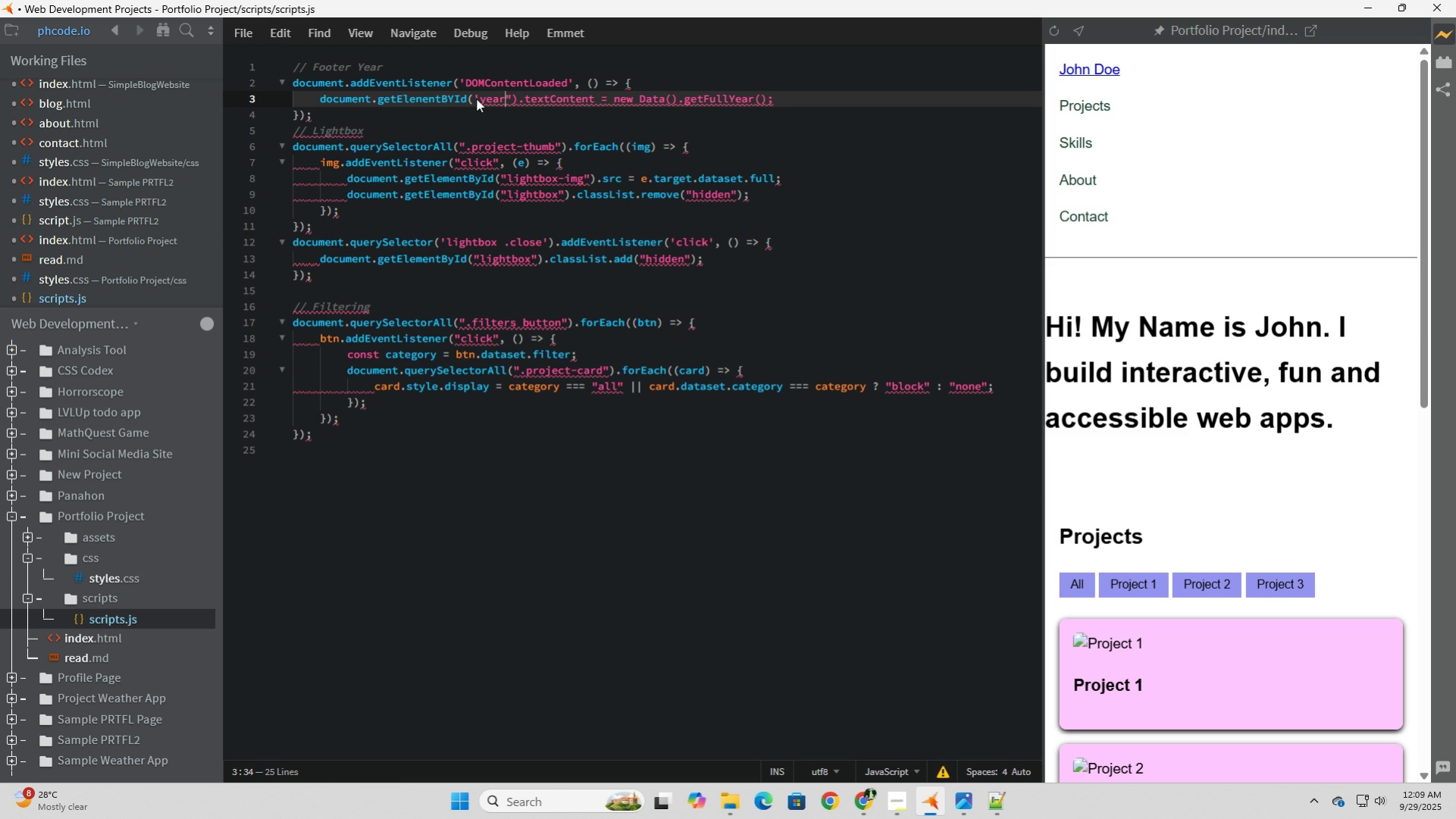 
key(ArrowRight)
 